 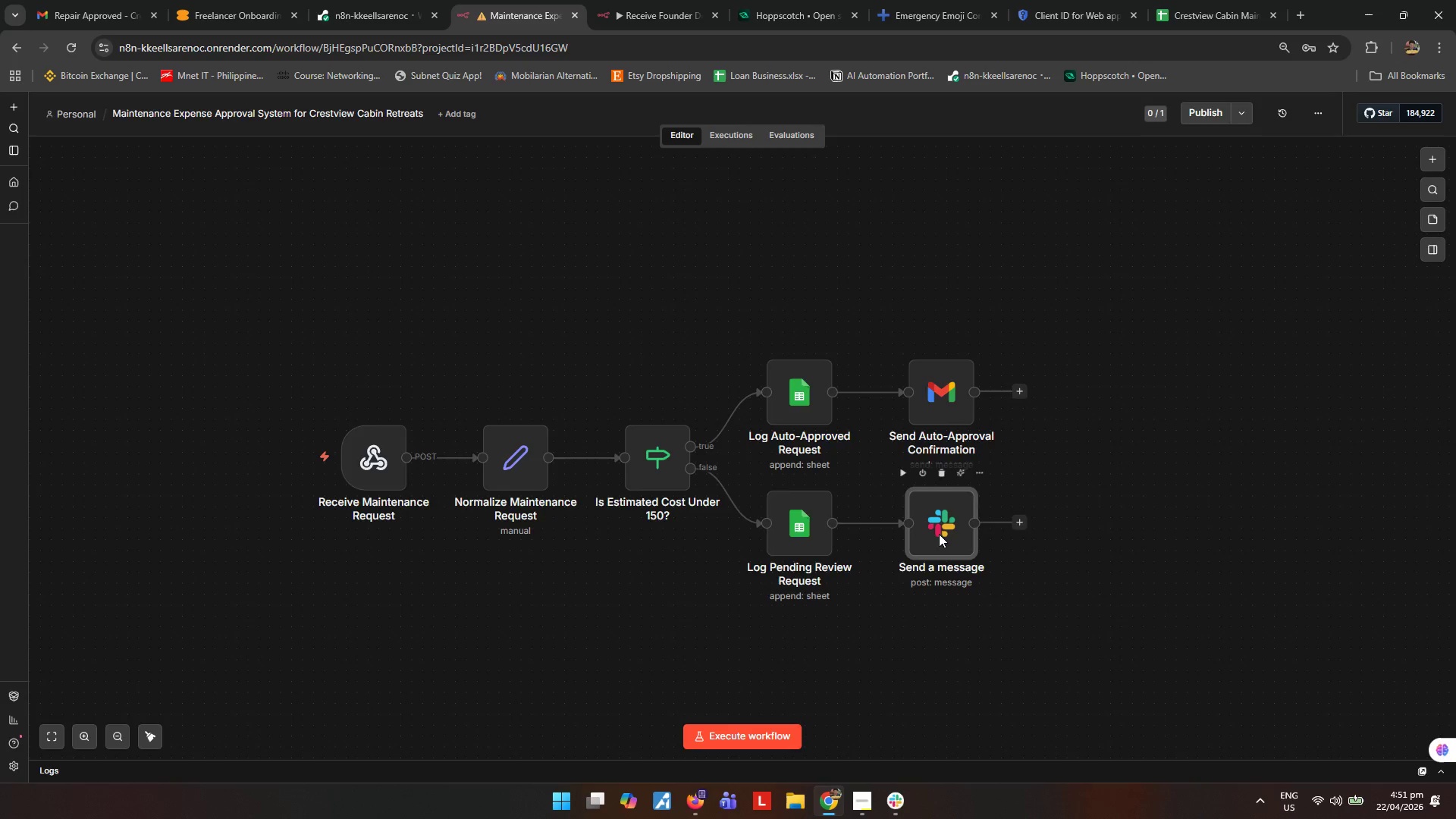 
type([F2]Send Founder Review Alert)
 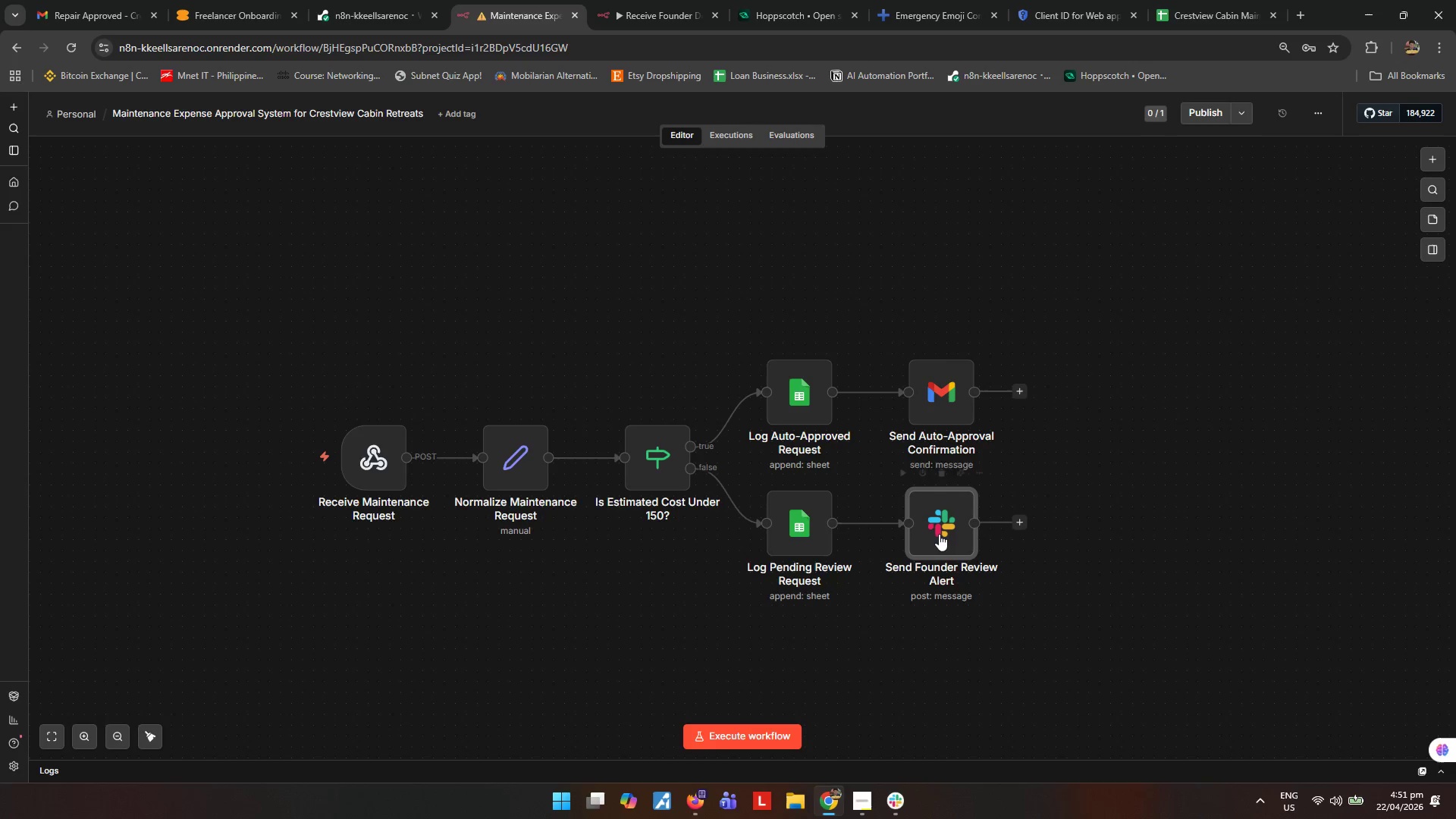 
 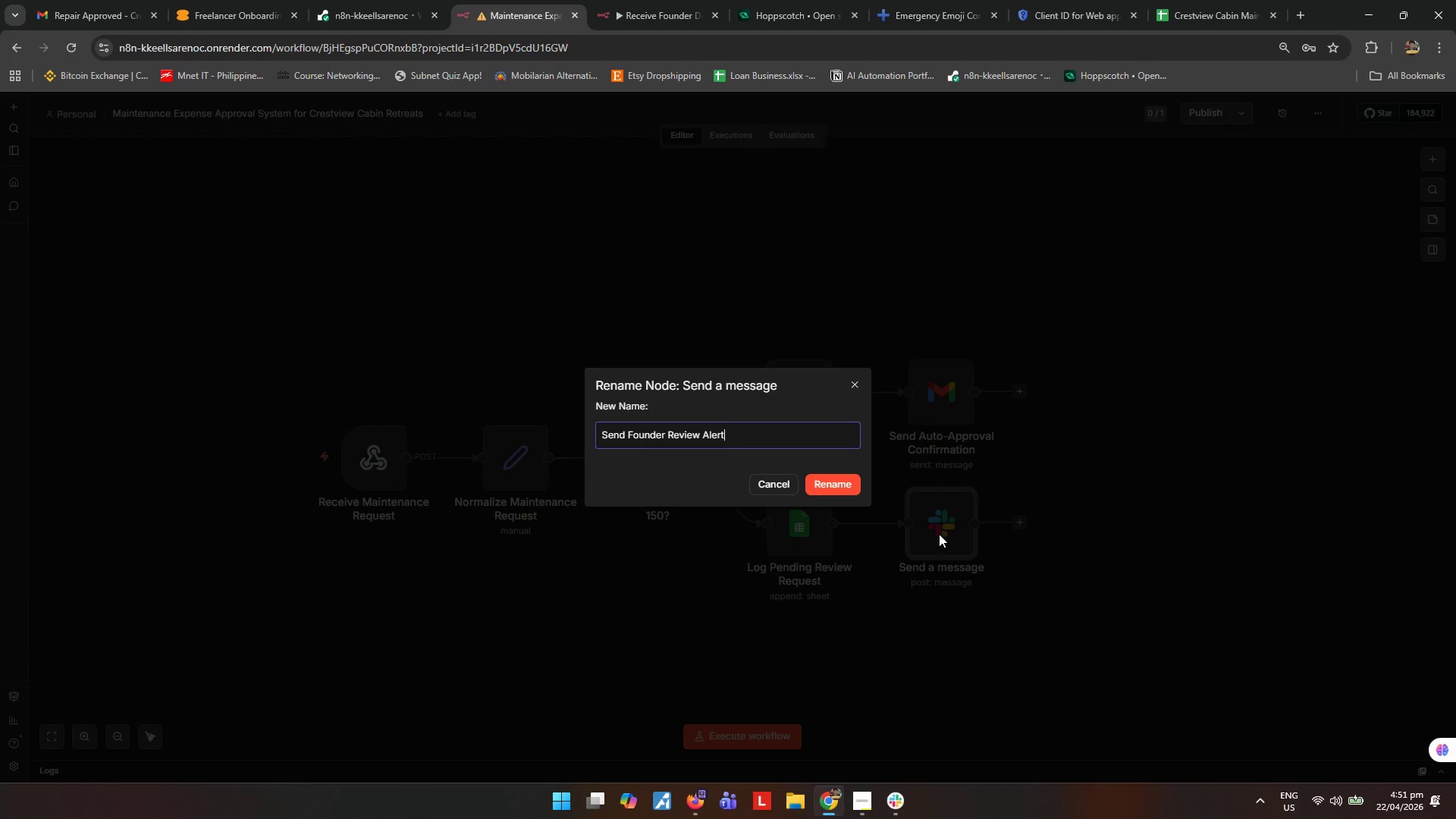 
key(Enter)
 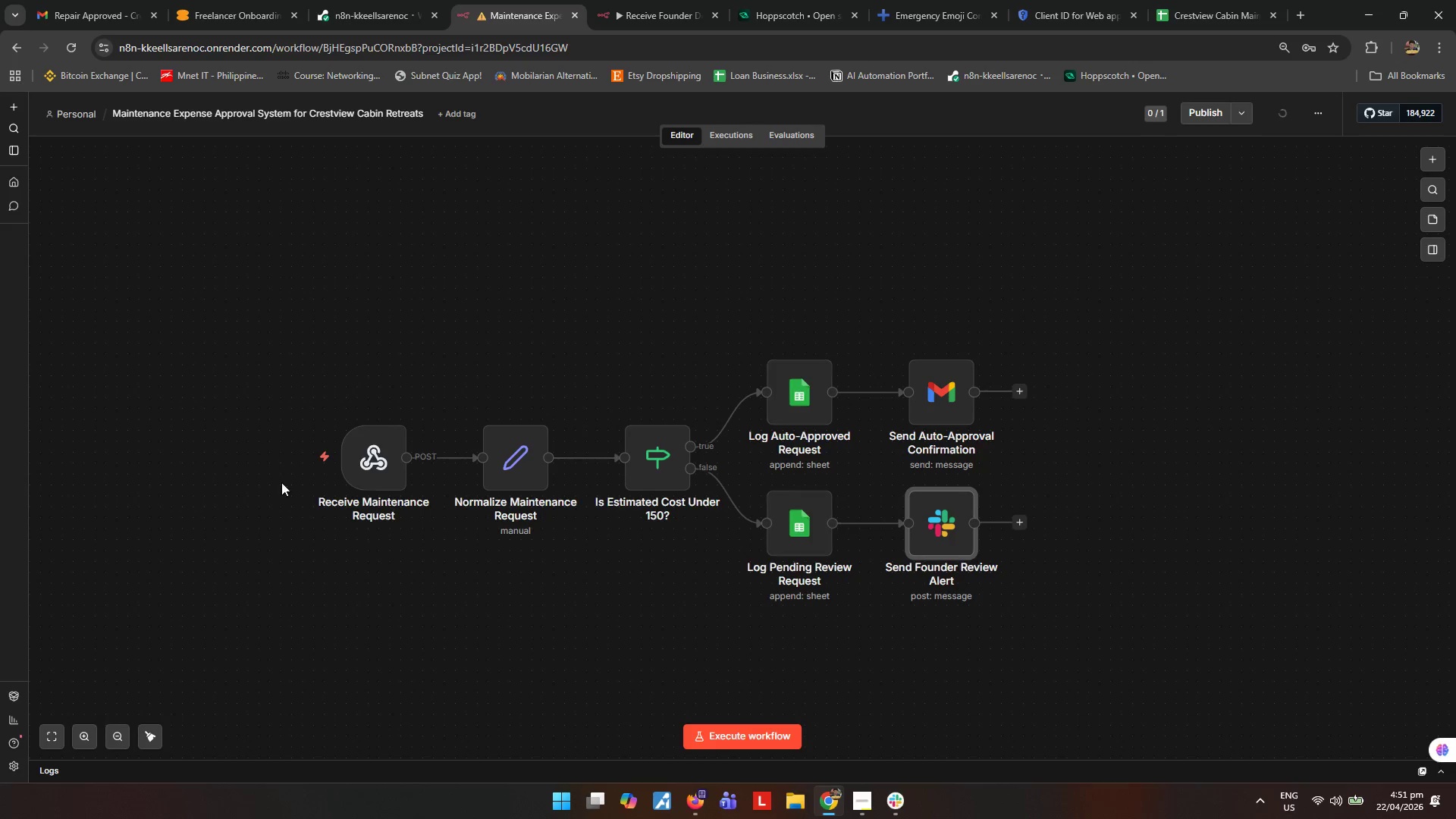 
left_click([659, 15])
 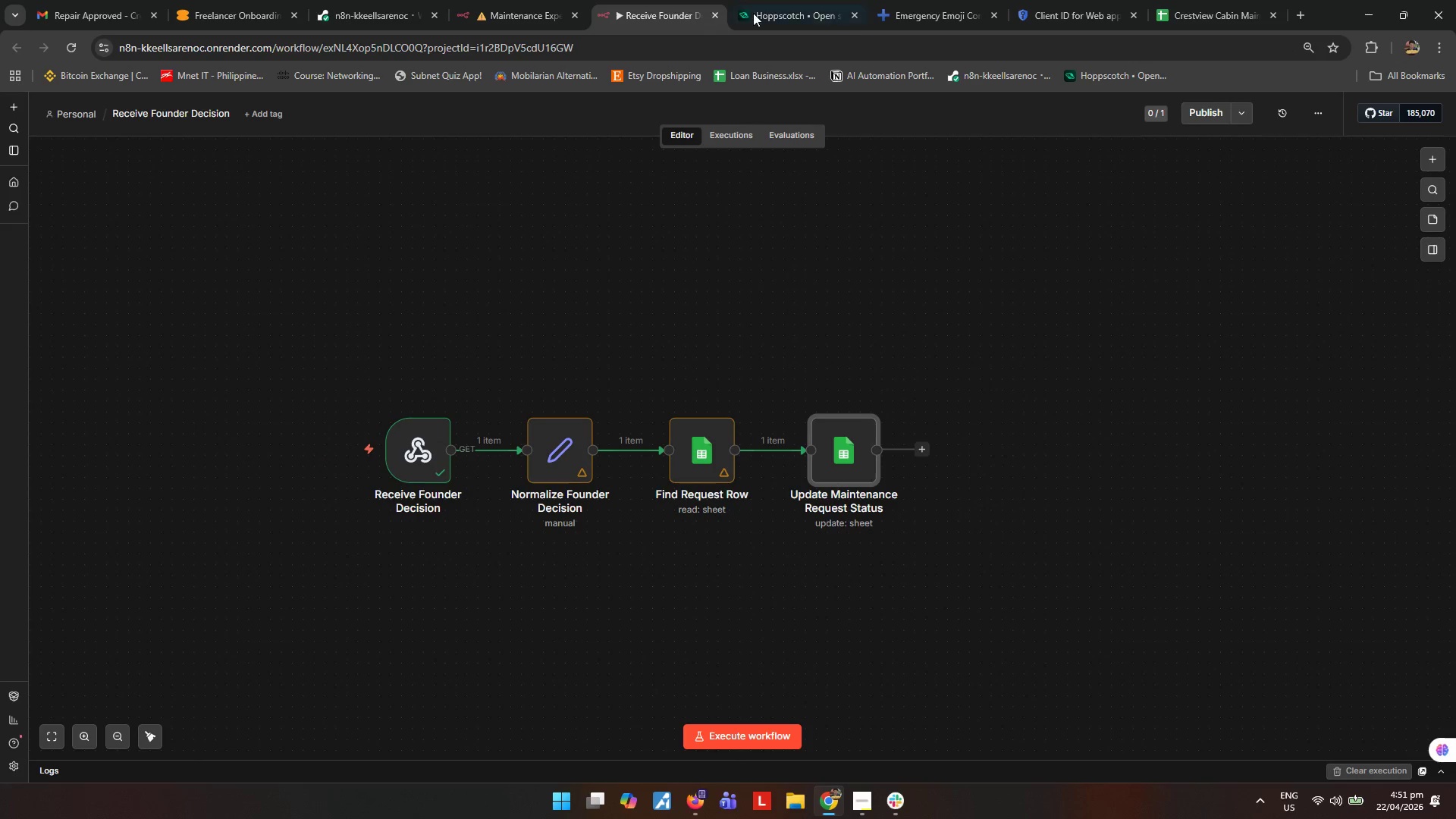 
left_click([768, 13])
 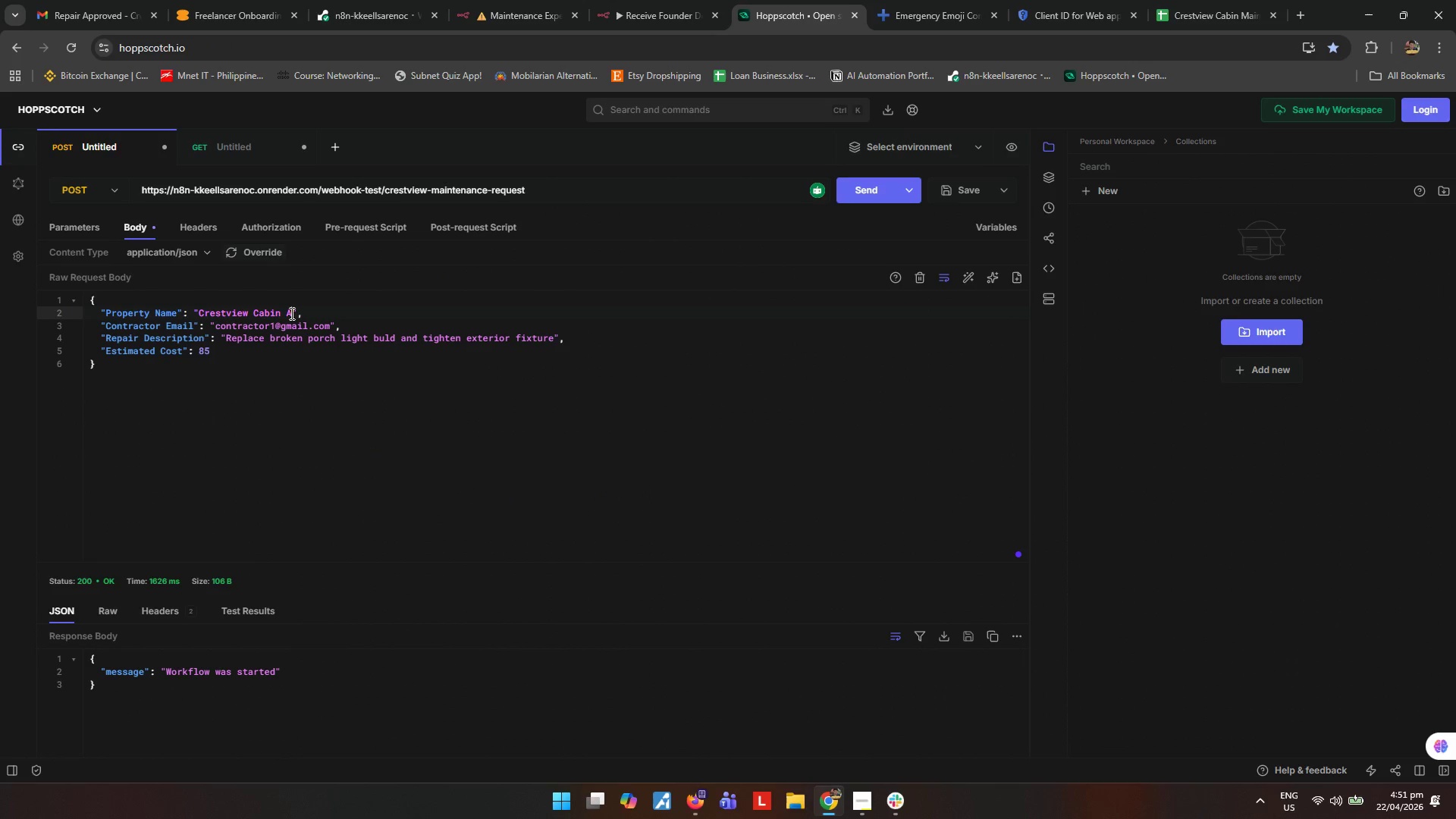 
key(Shift+B)
 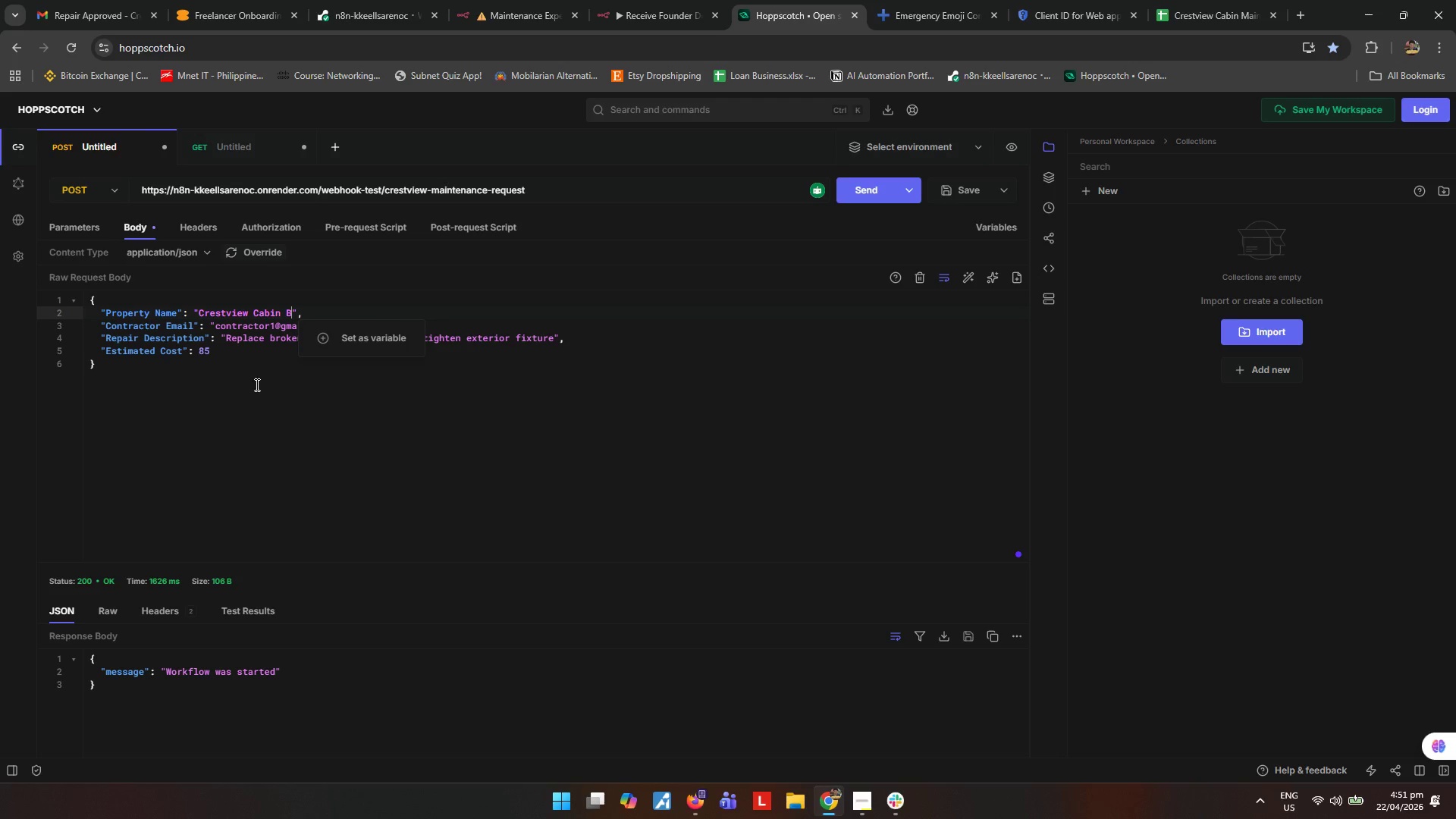 
left_click([256, 382])
 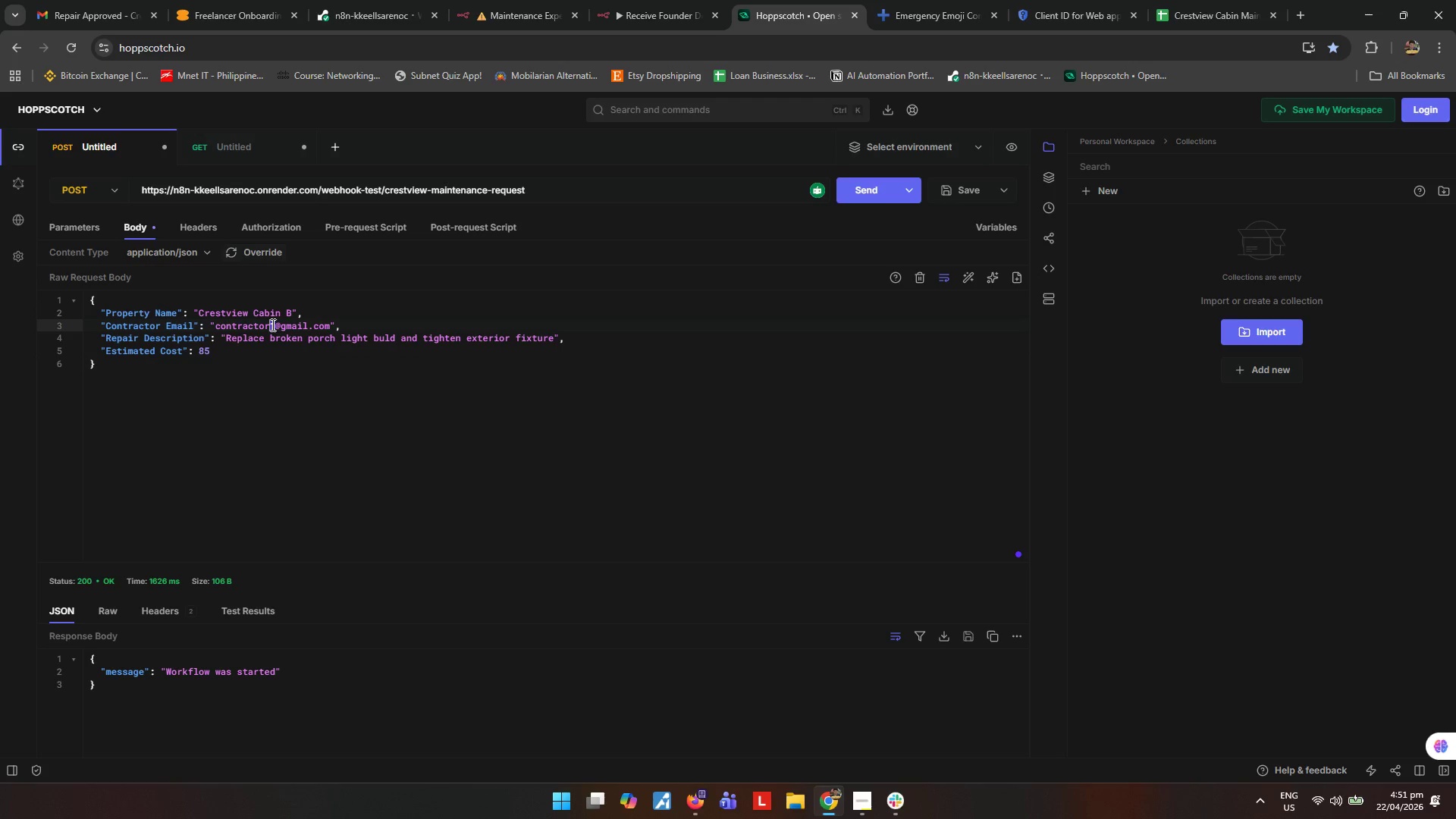 
key(Shift+ShiftLeft)
 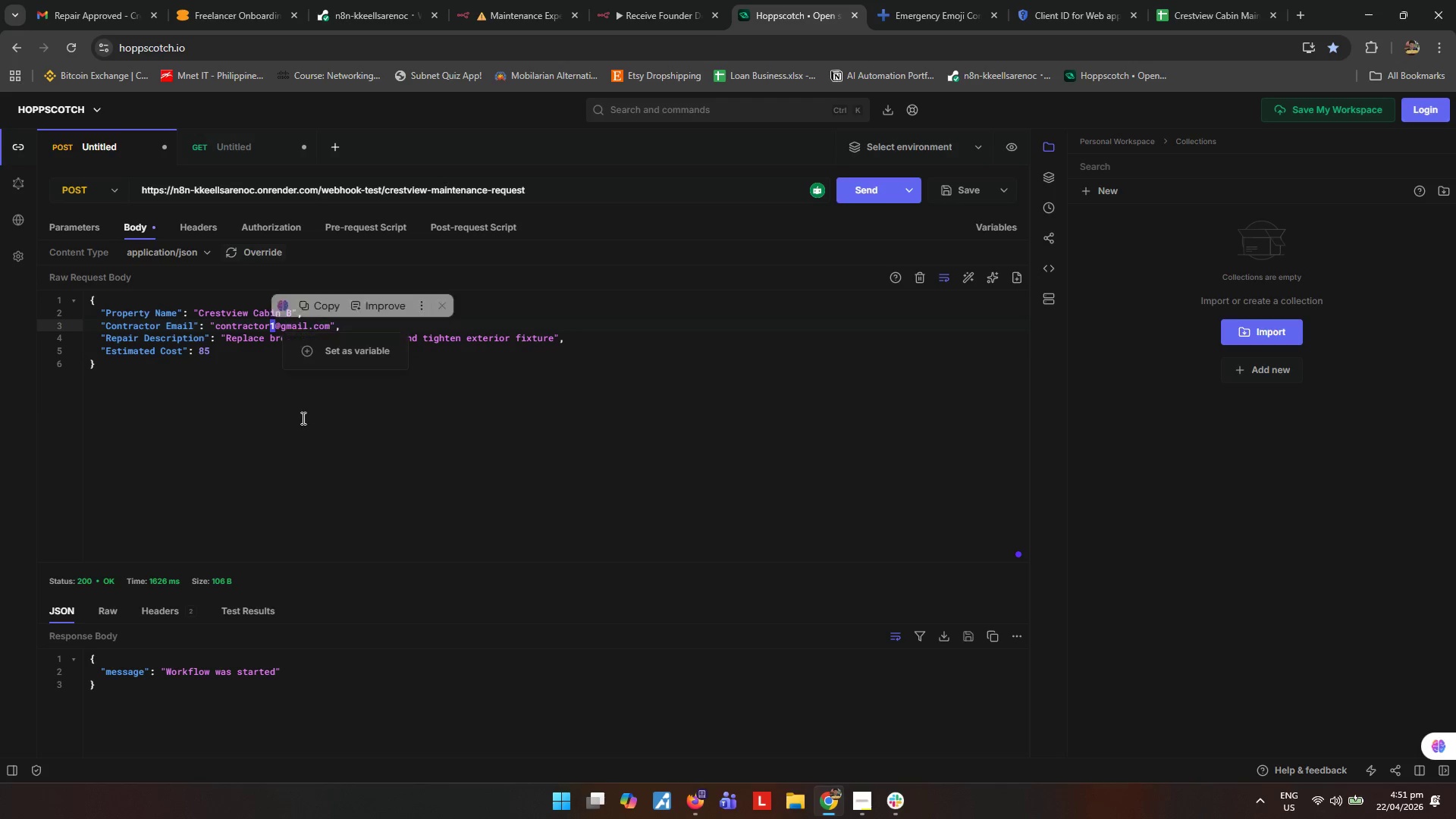 
key(Shift+B)
 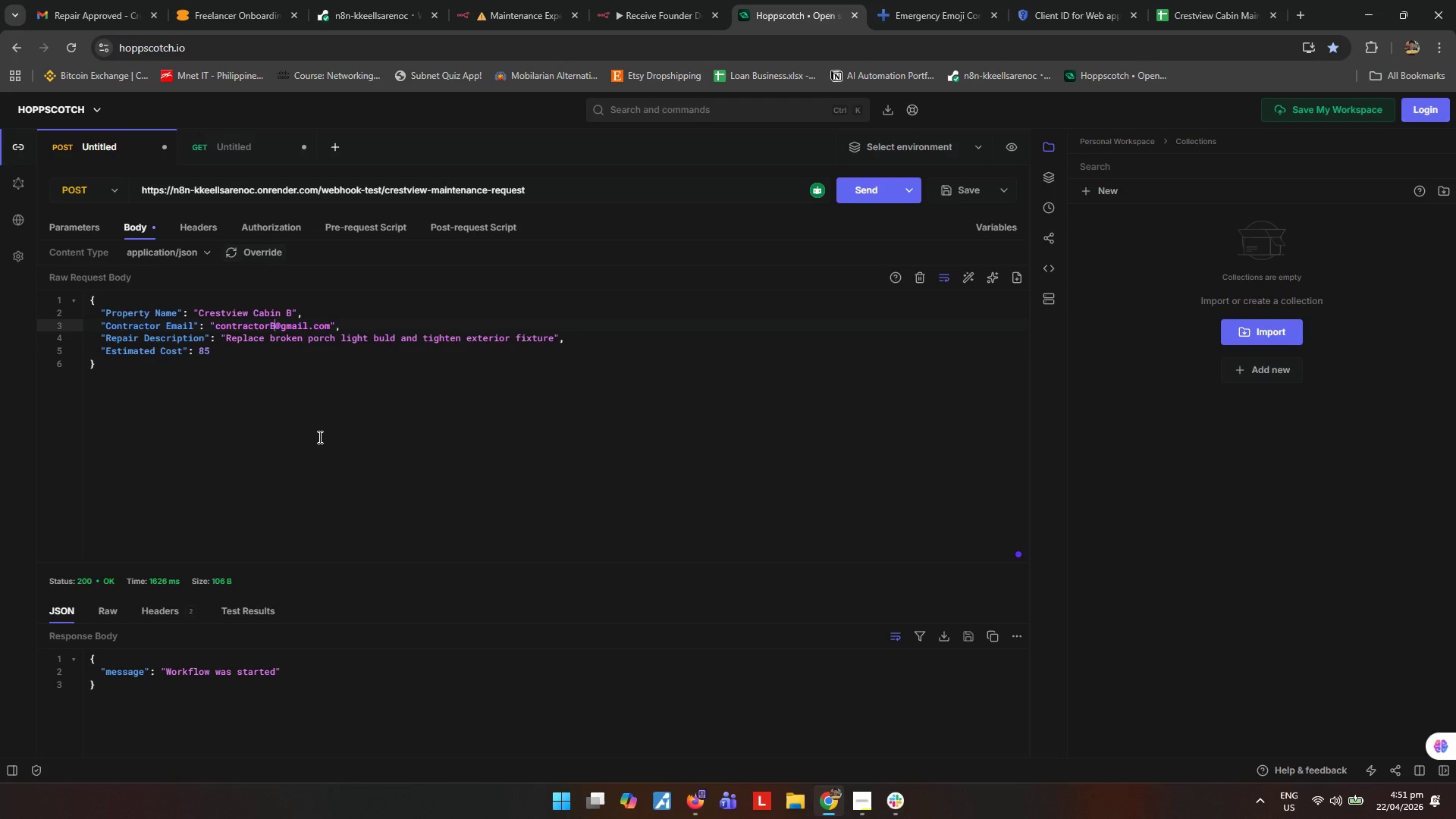 
key(Backspace)
 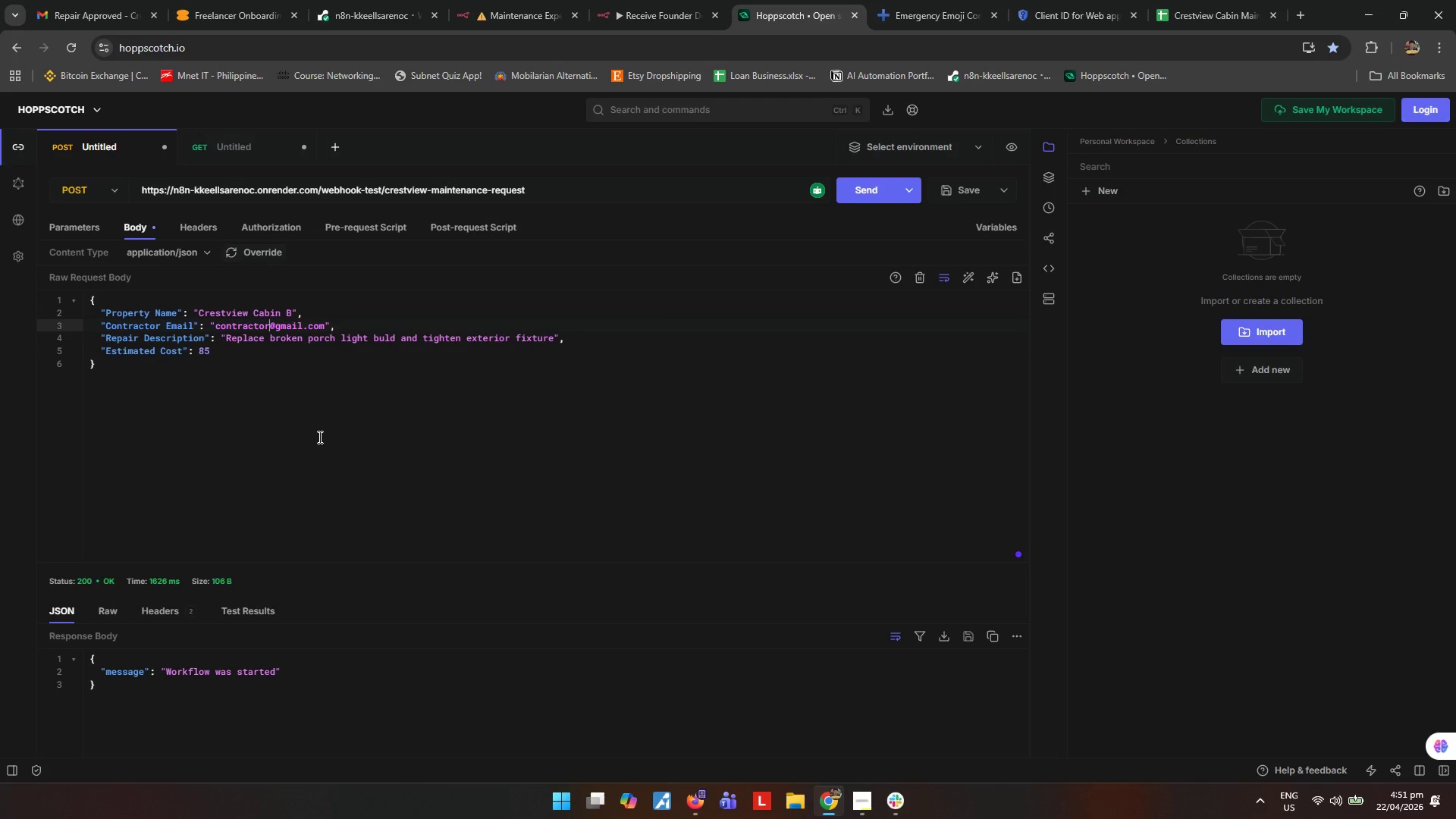 
key(2)
 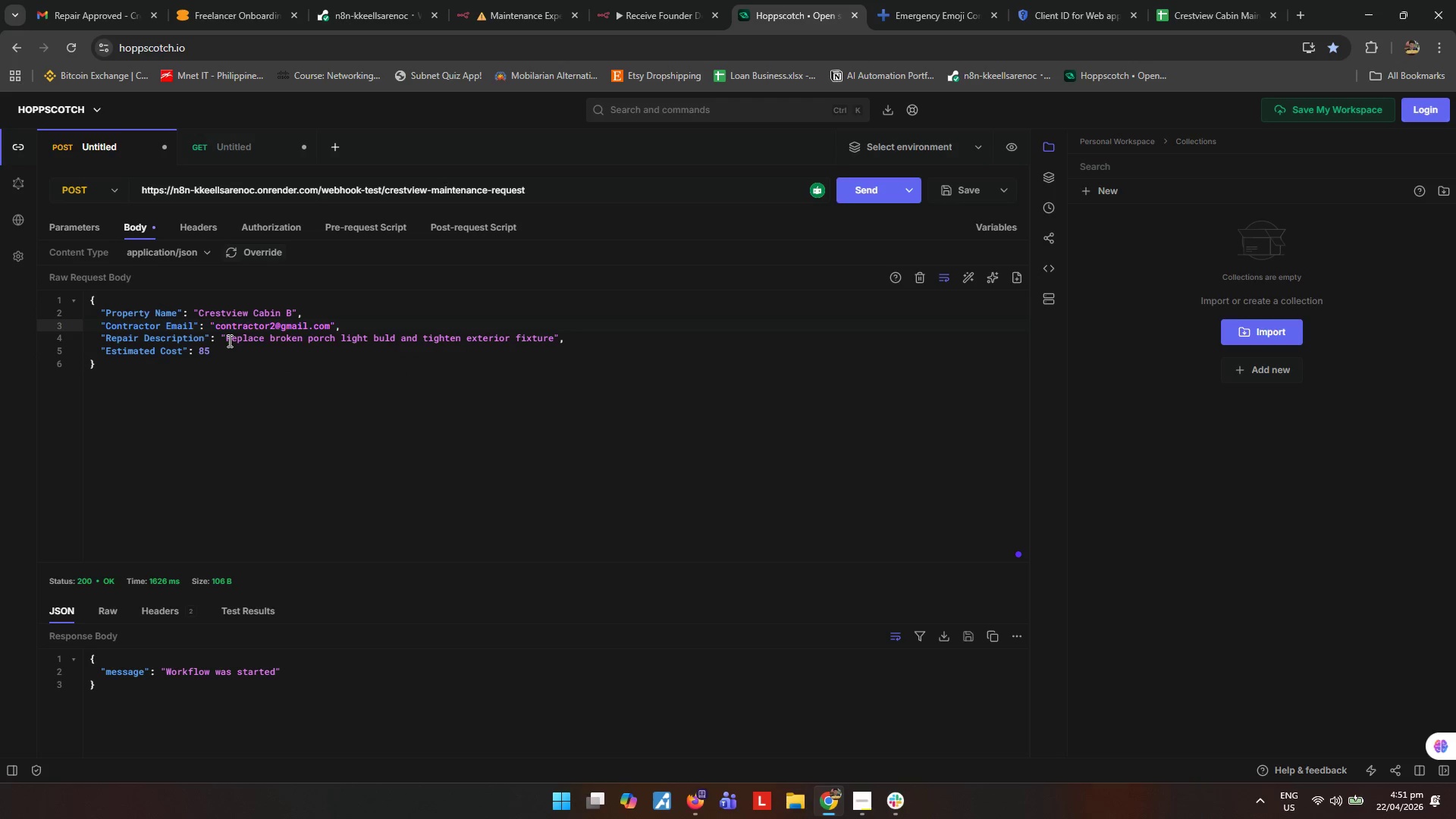 
wait(5.8)
 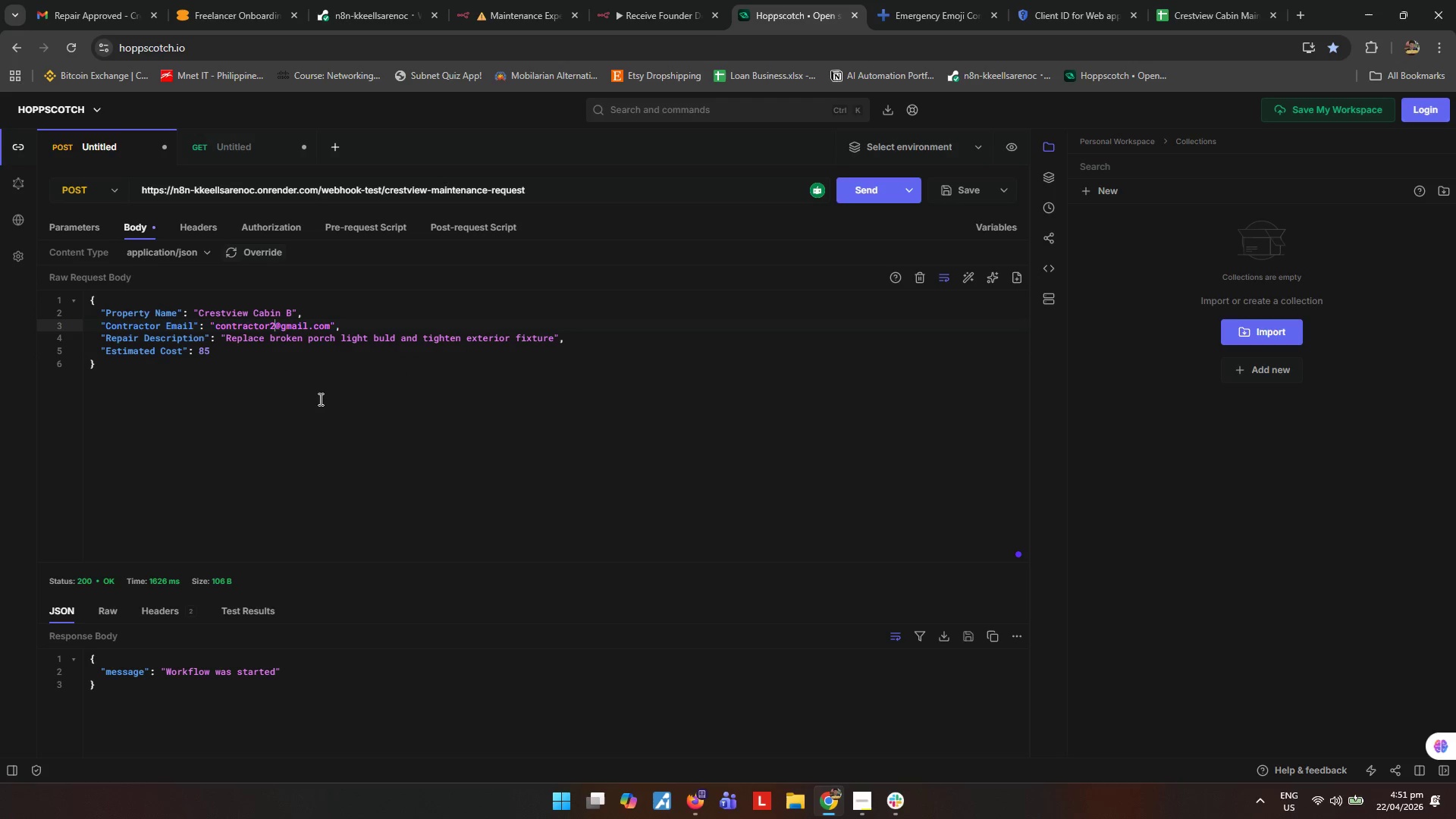 
left_click_drag(start_coordinate=[228, 337], to_coordinate=[553, 339])
 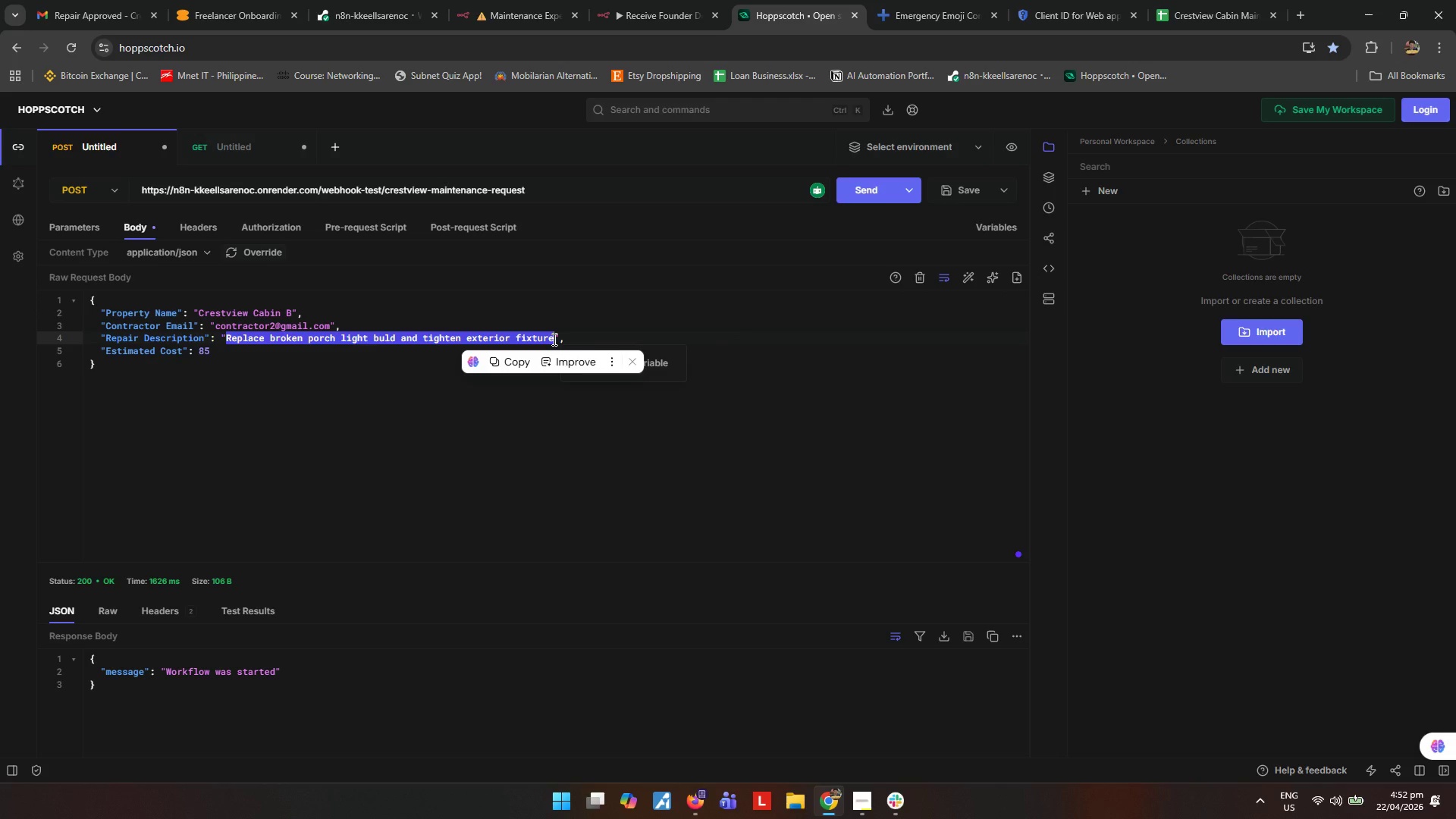 
type(Replace damaged water e)
key(Backspace)
type(heater thermostat and inspect wiring)
 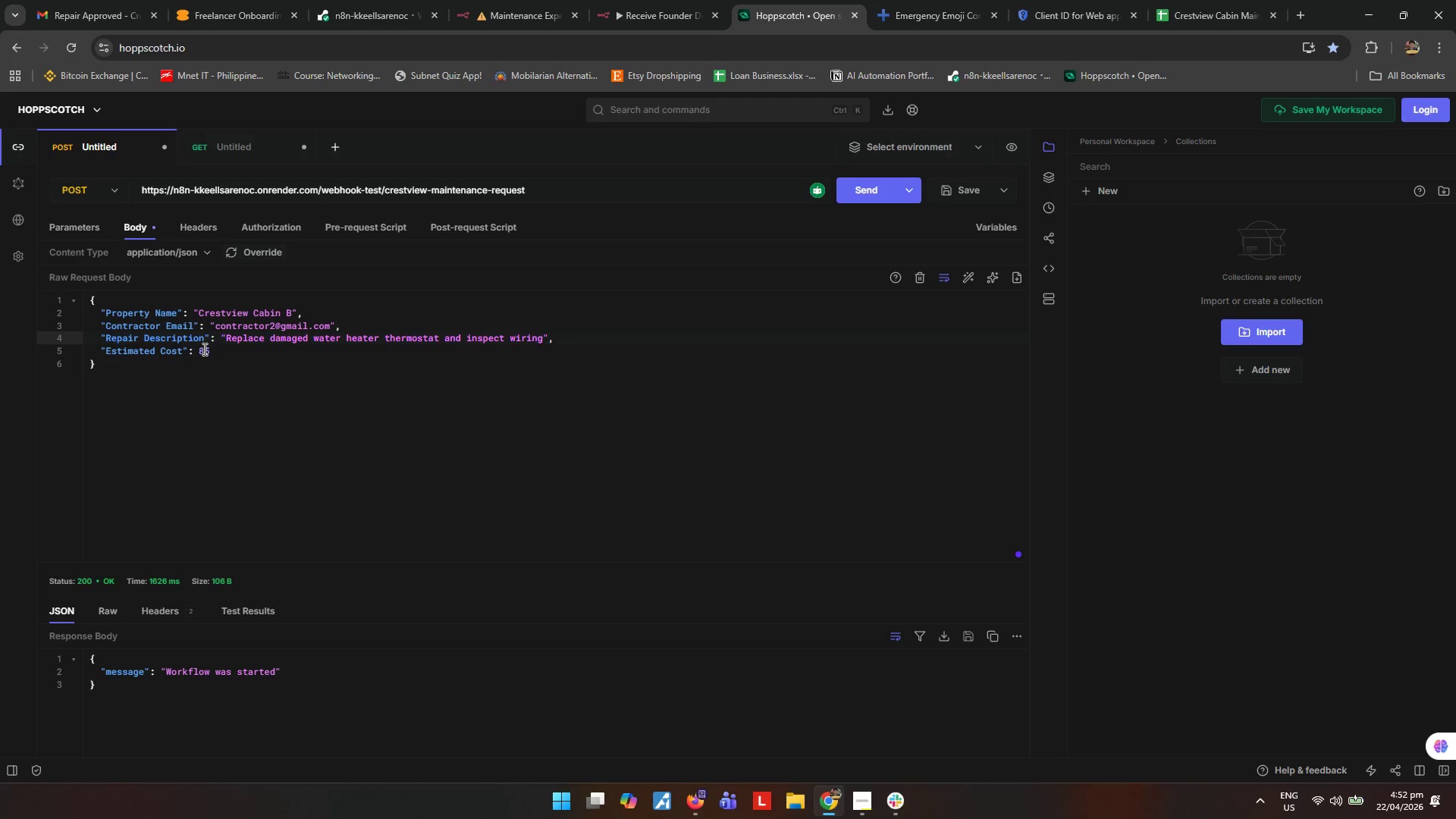 
left_click([199, 352])
 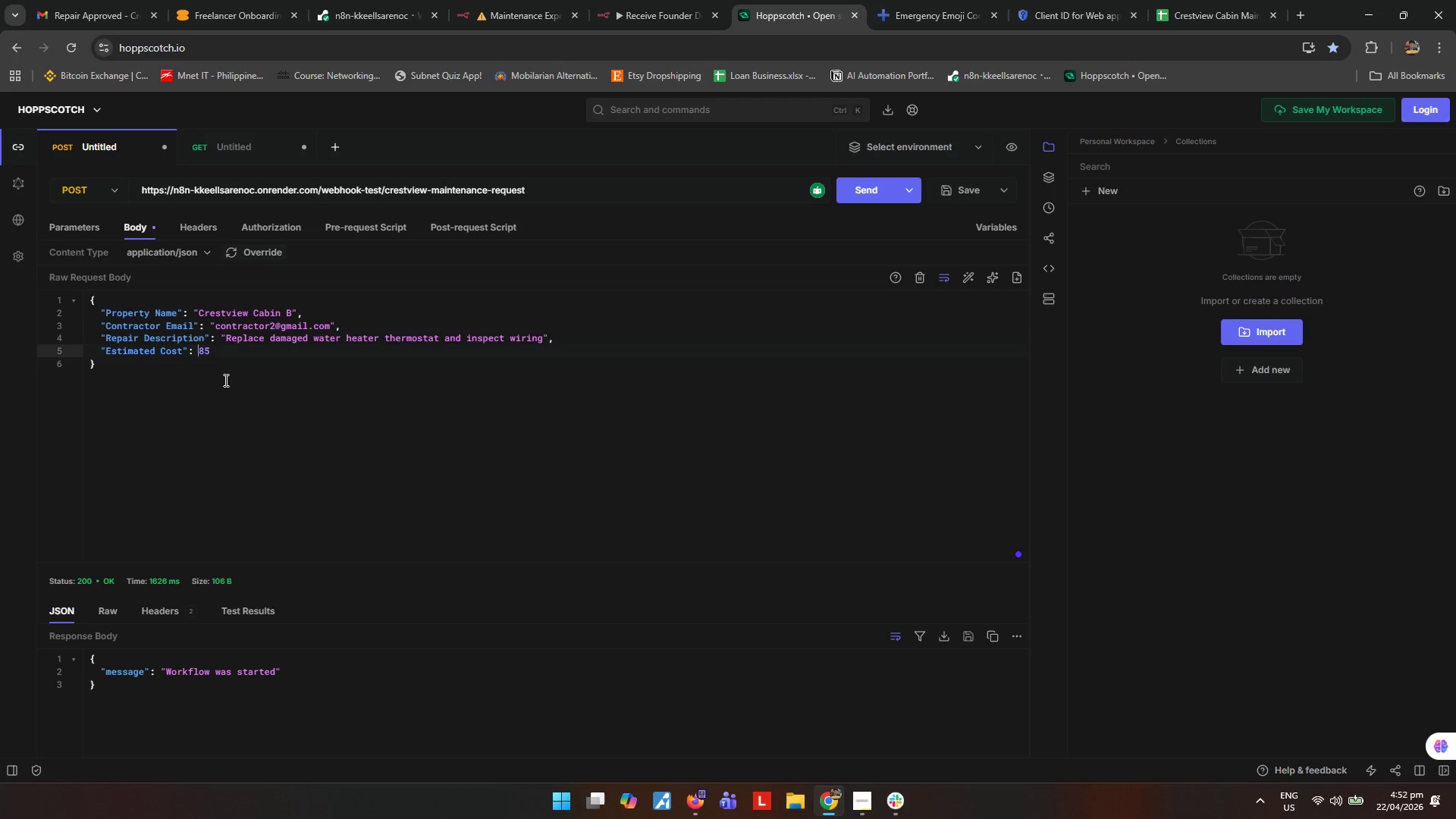 
key(2)
 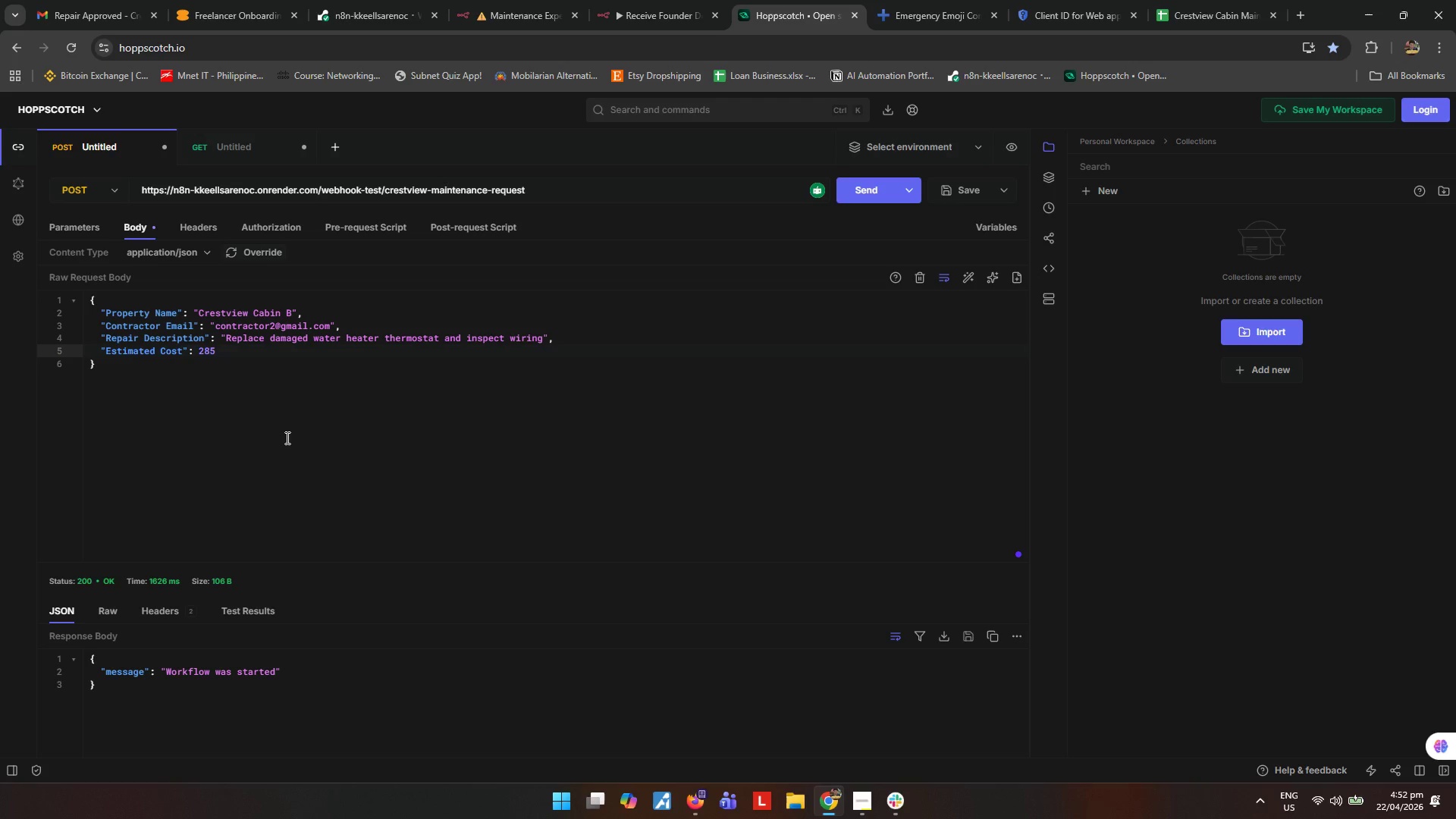 
left_click([423, 420])
 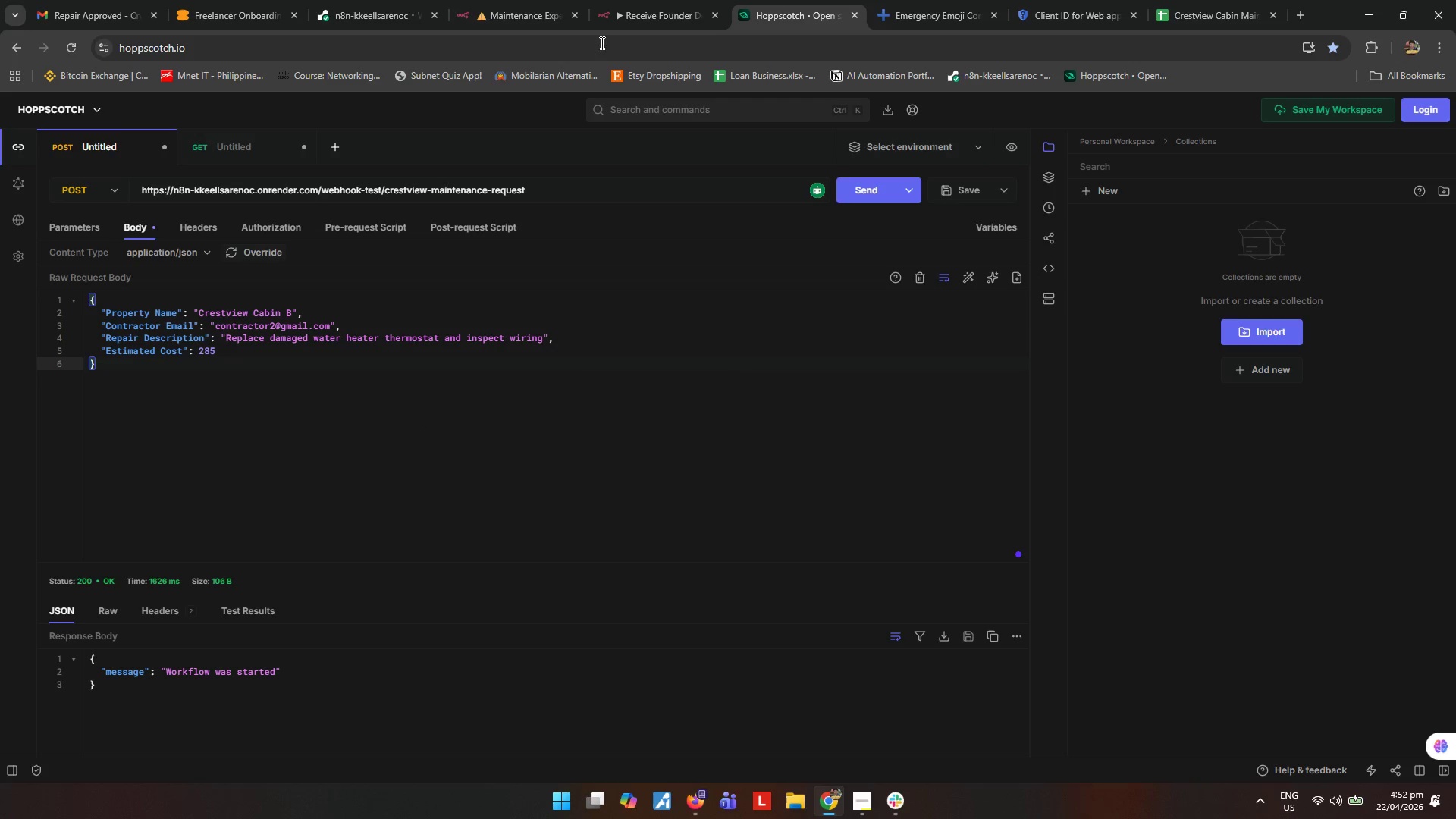 
left_click([497, 3])
 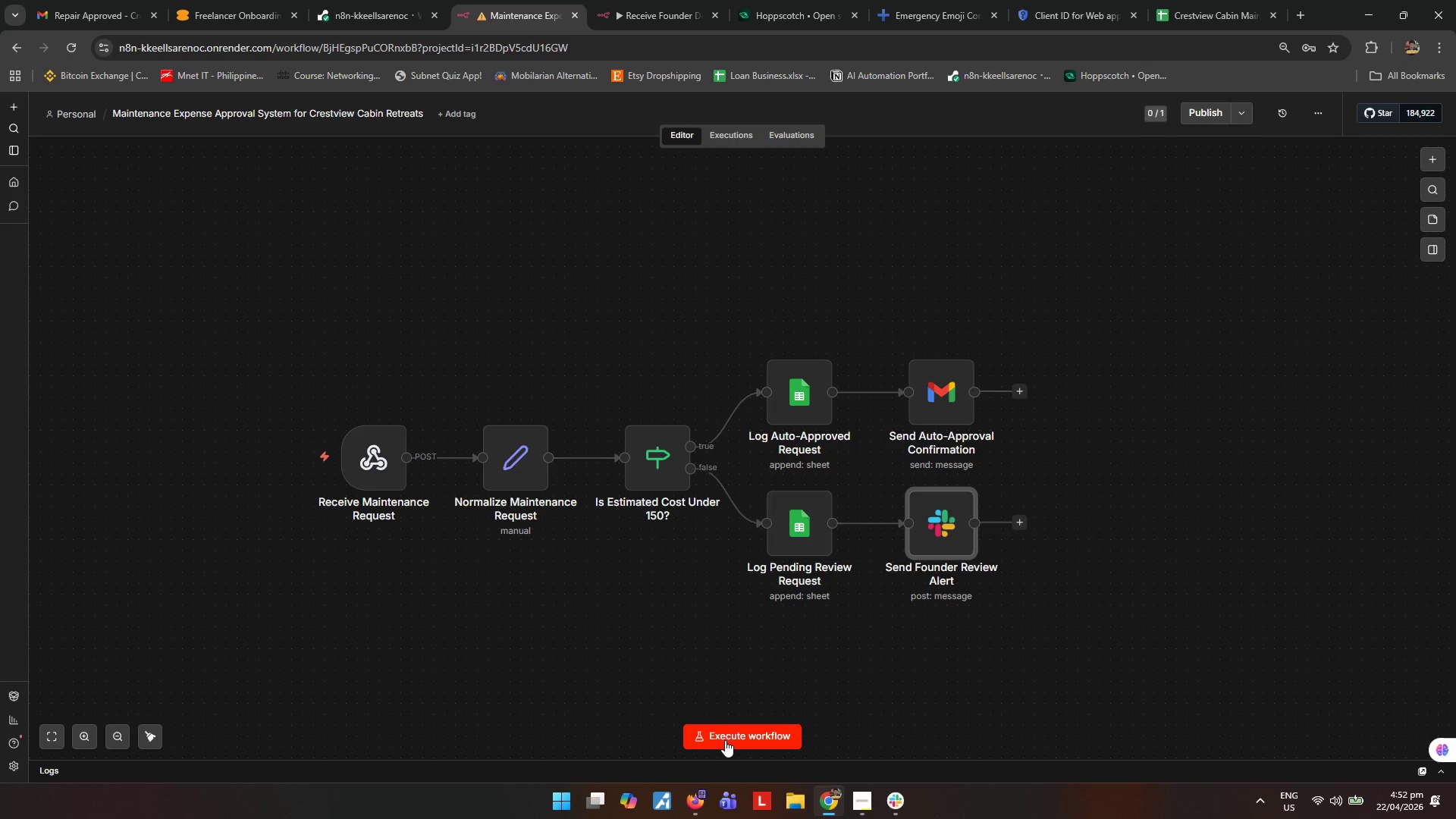 
left_click([725, 740])
 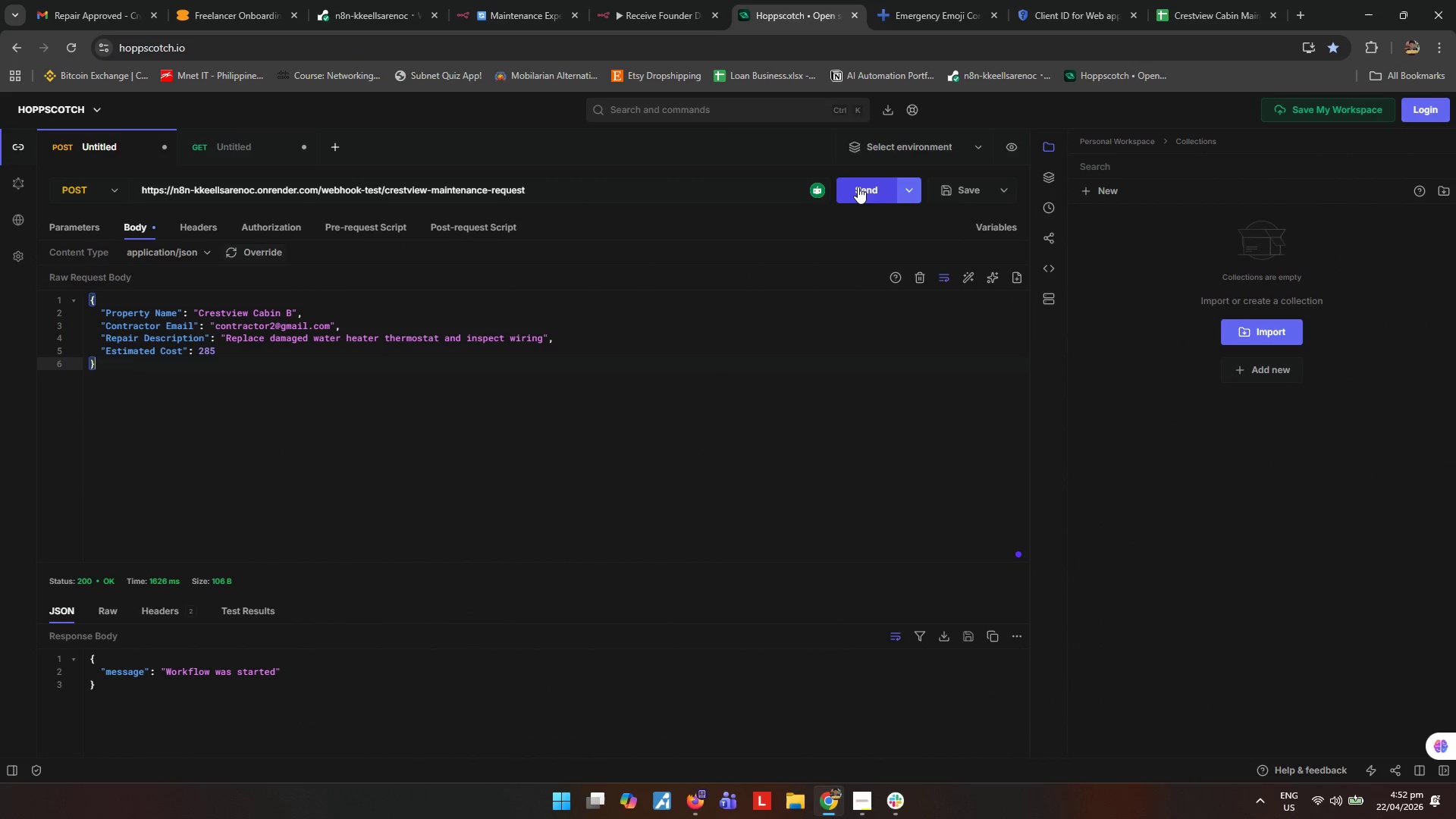 
left_click([858, 187])
 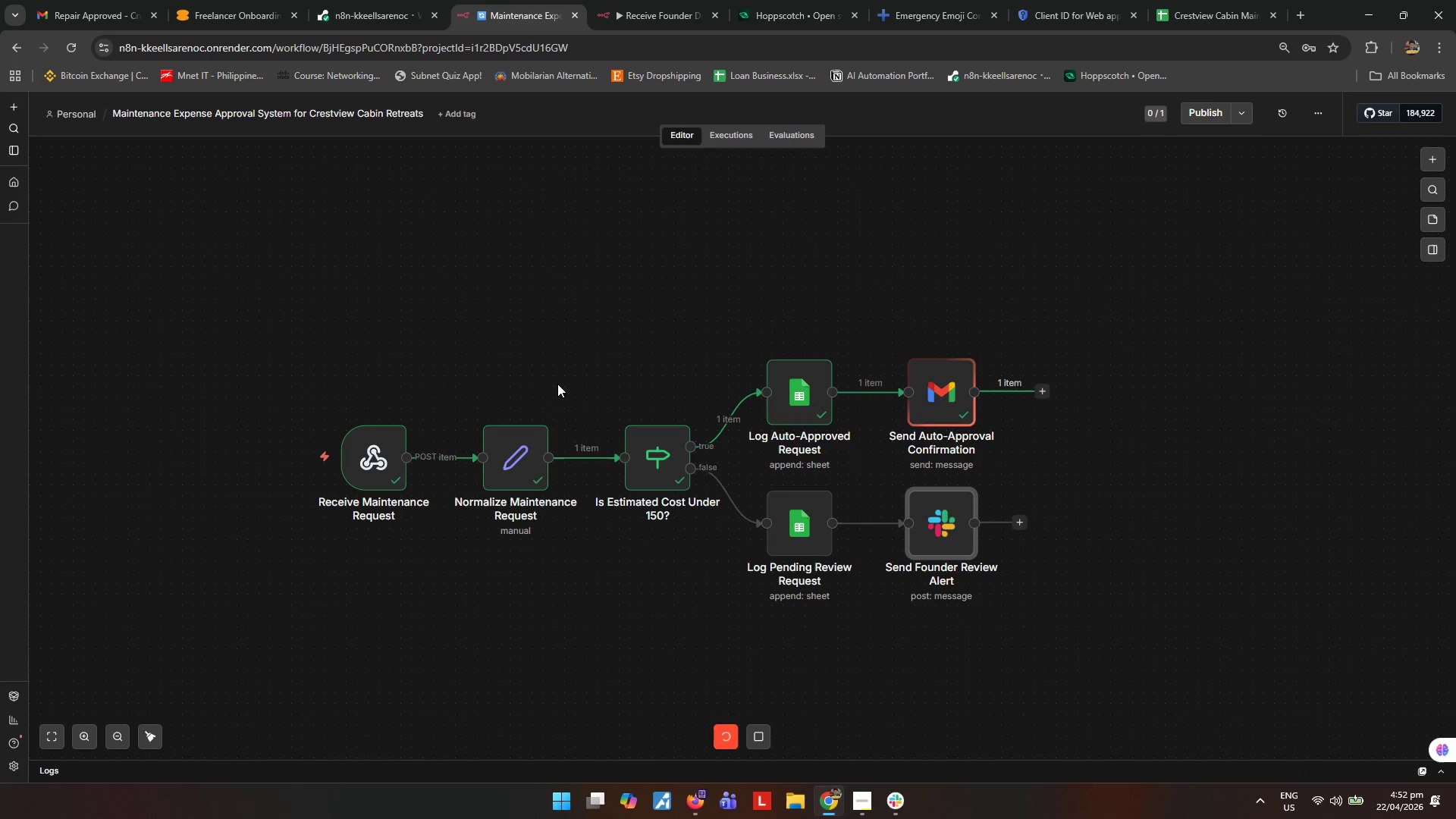 
wait(6.86)
 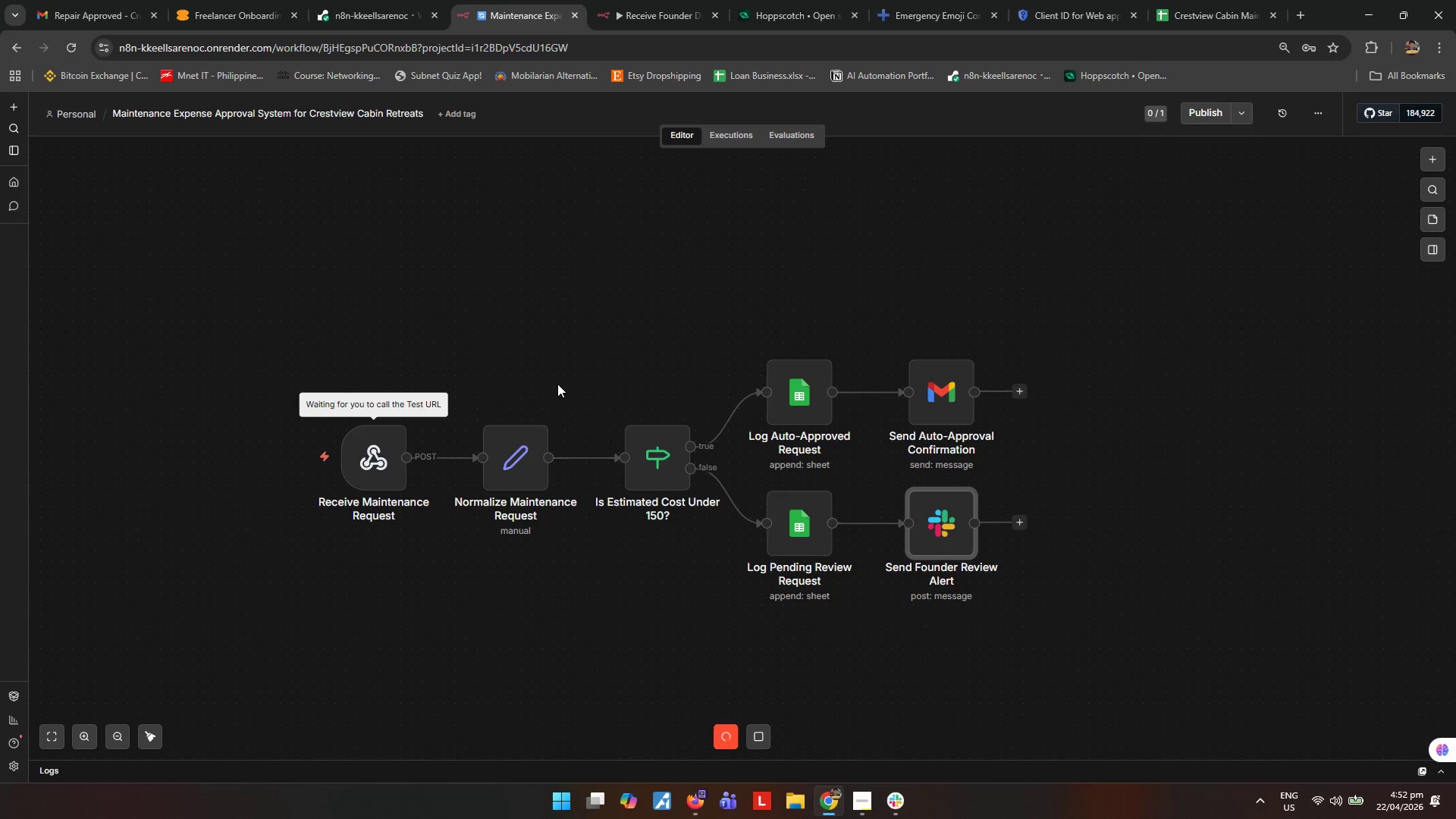 
double_click([645, 459])
 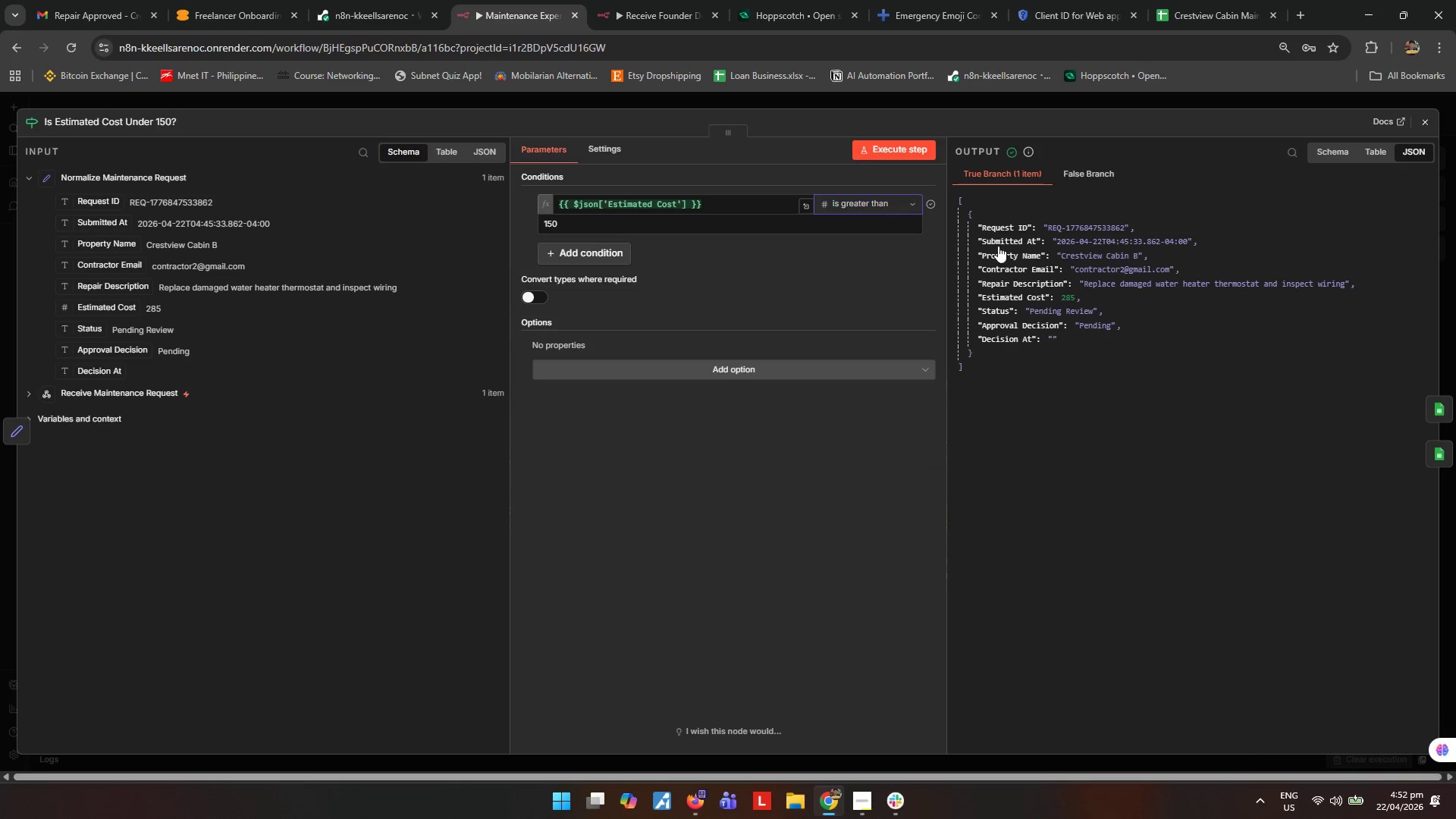 
wait(5.11)
 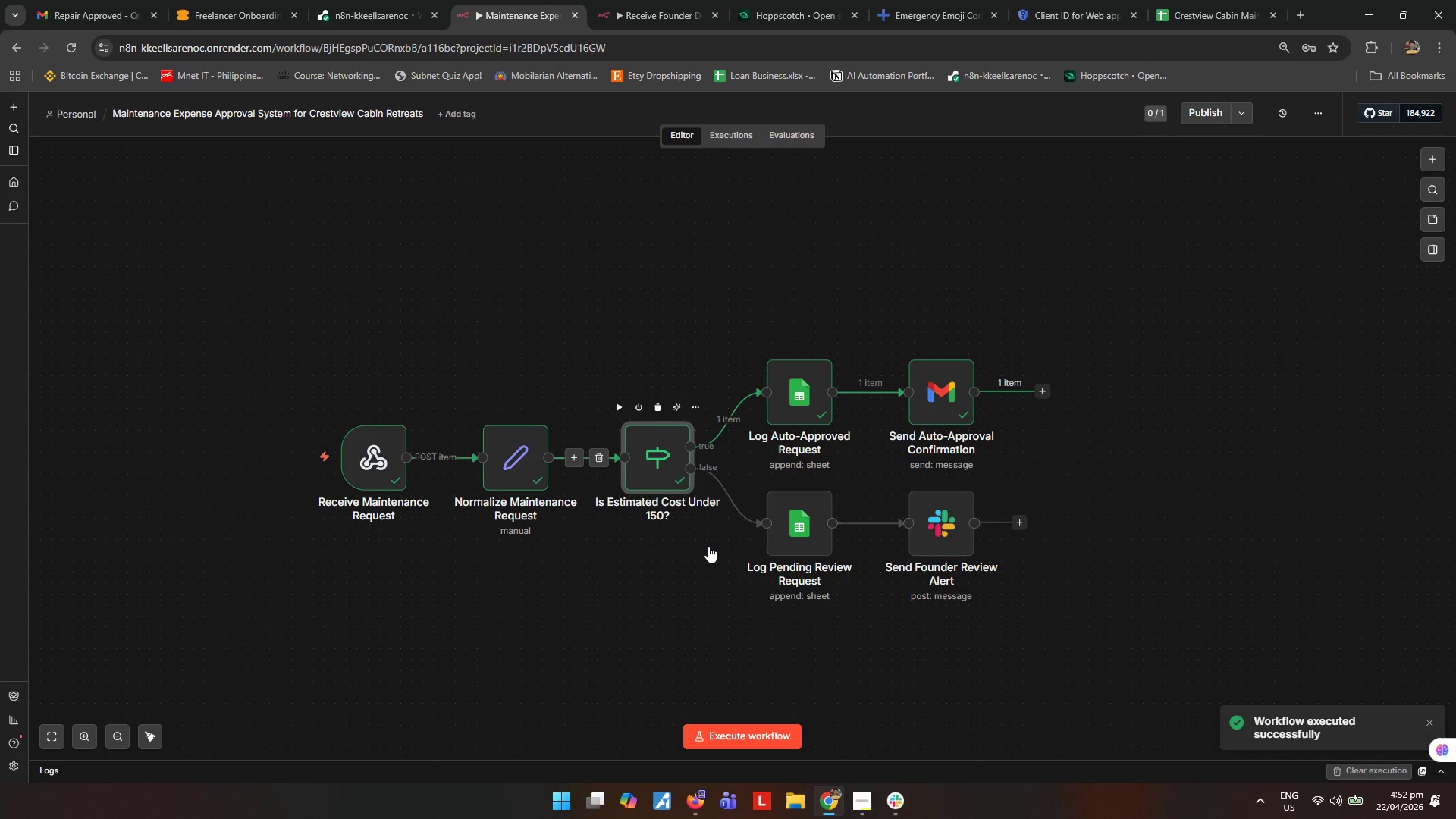 
left_click([909, 209])
 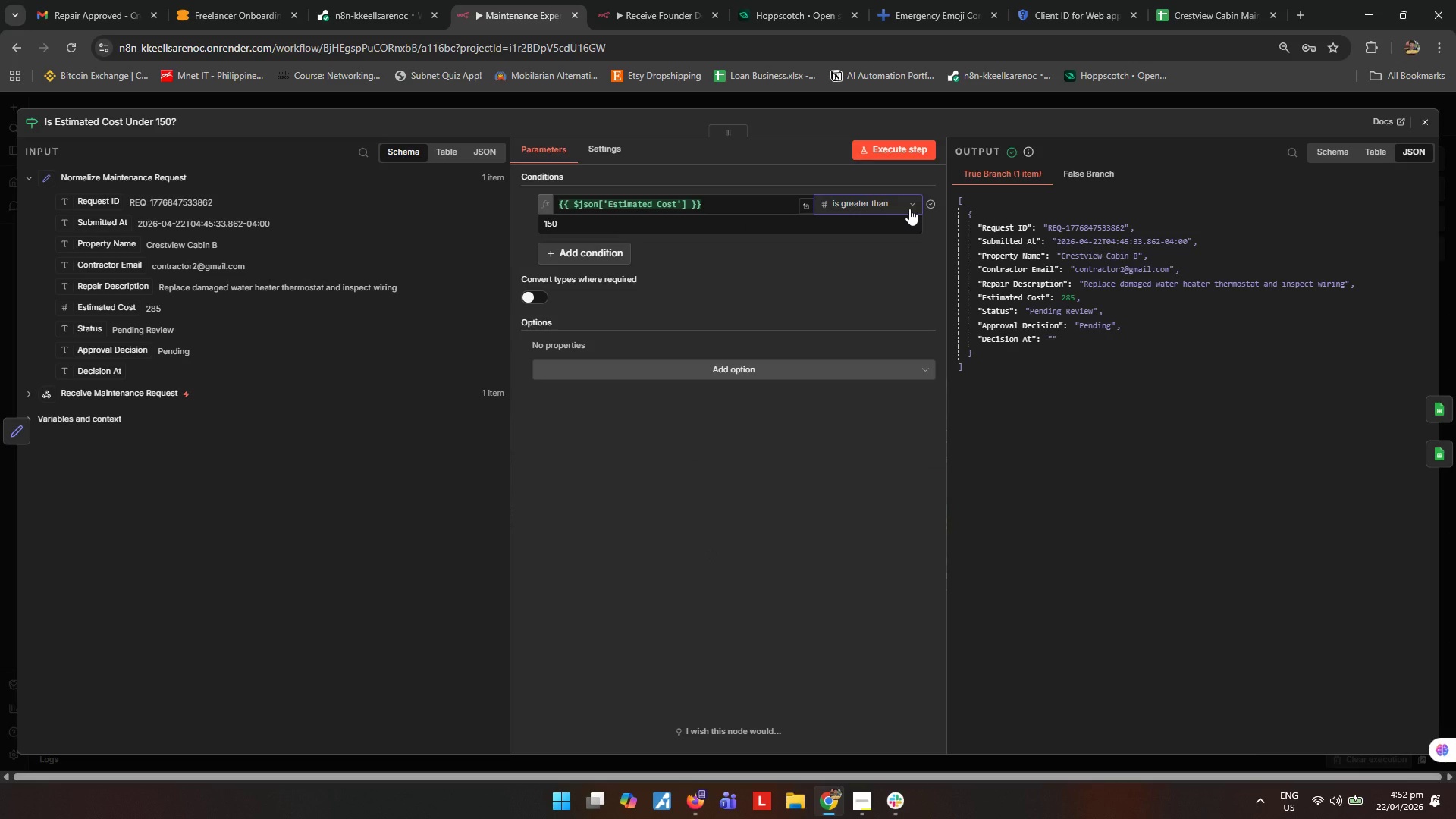 
left_click([909, 209])
 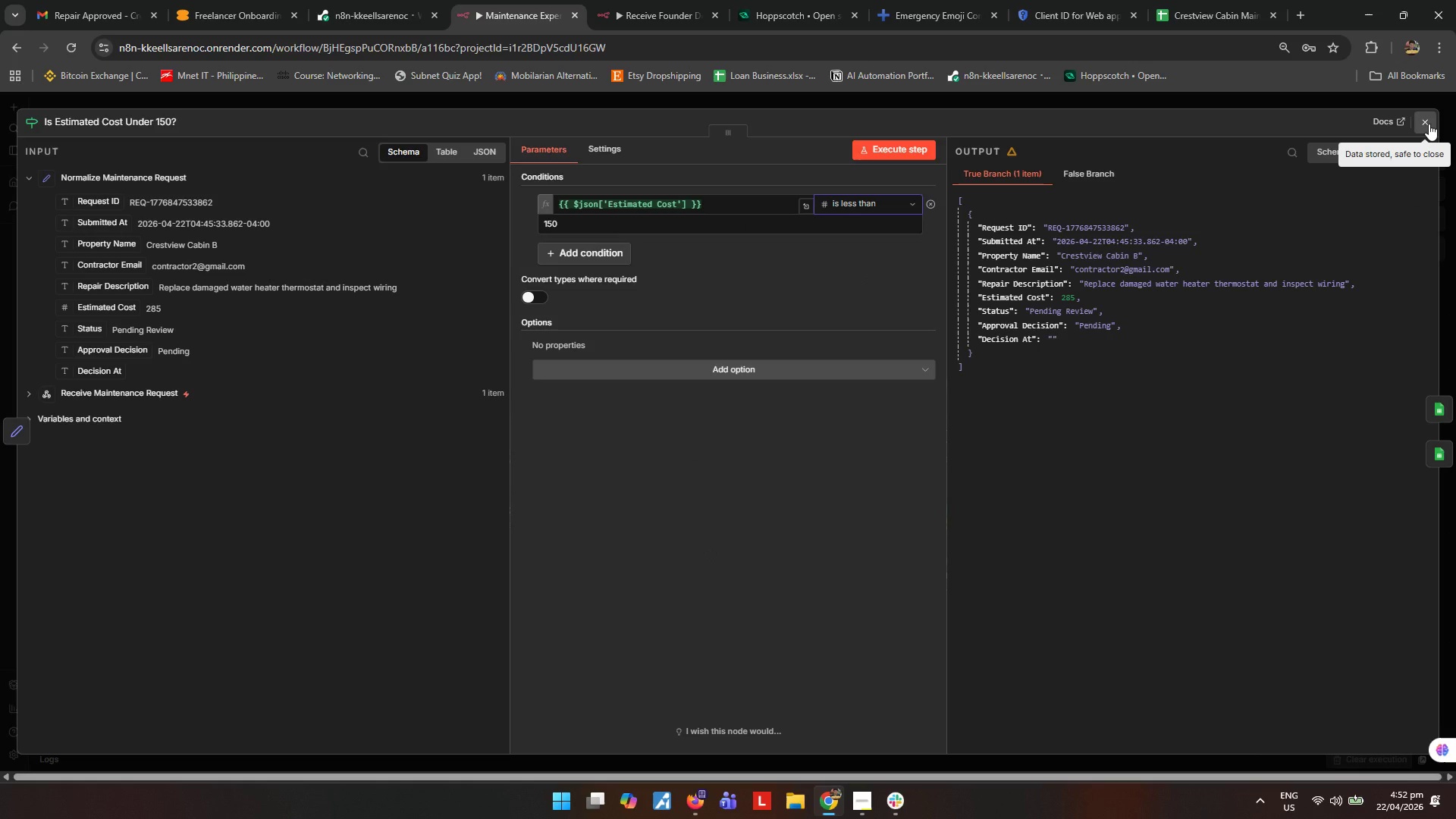 
wait(5.62)
 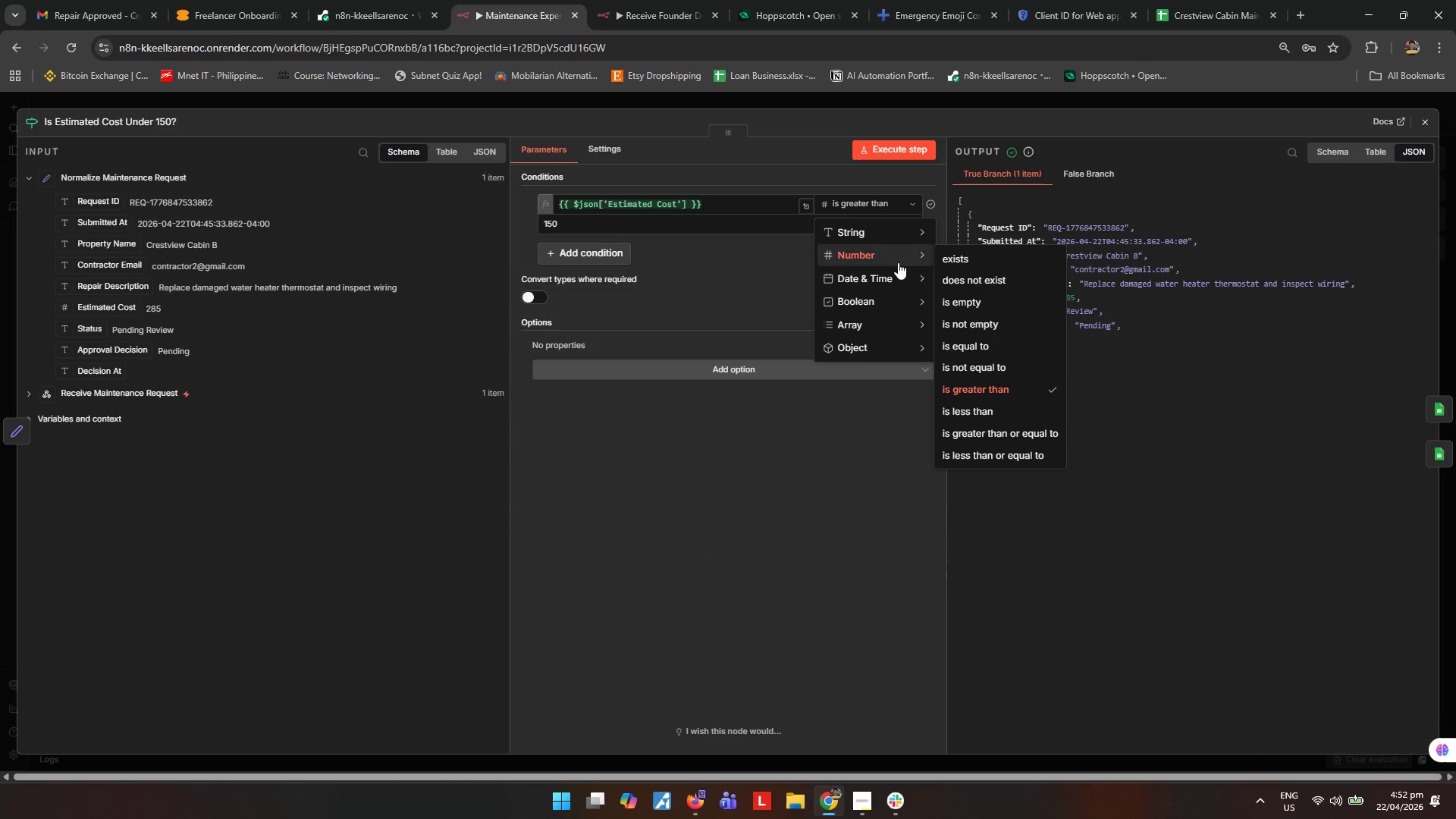 
left_click([1429, 124])
 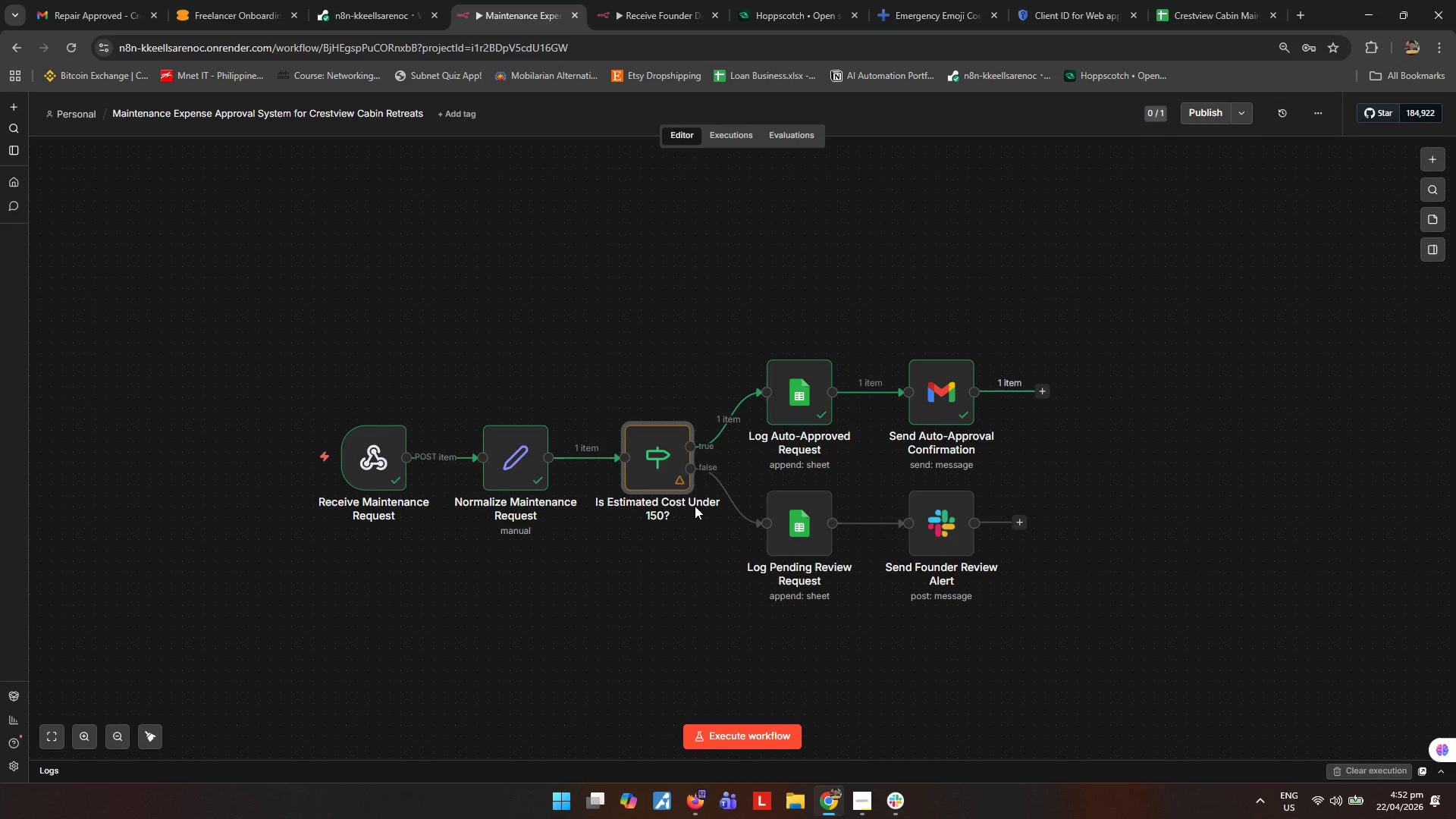 
left_click([761, 736])
 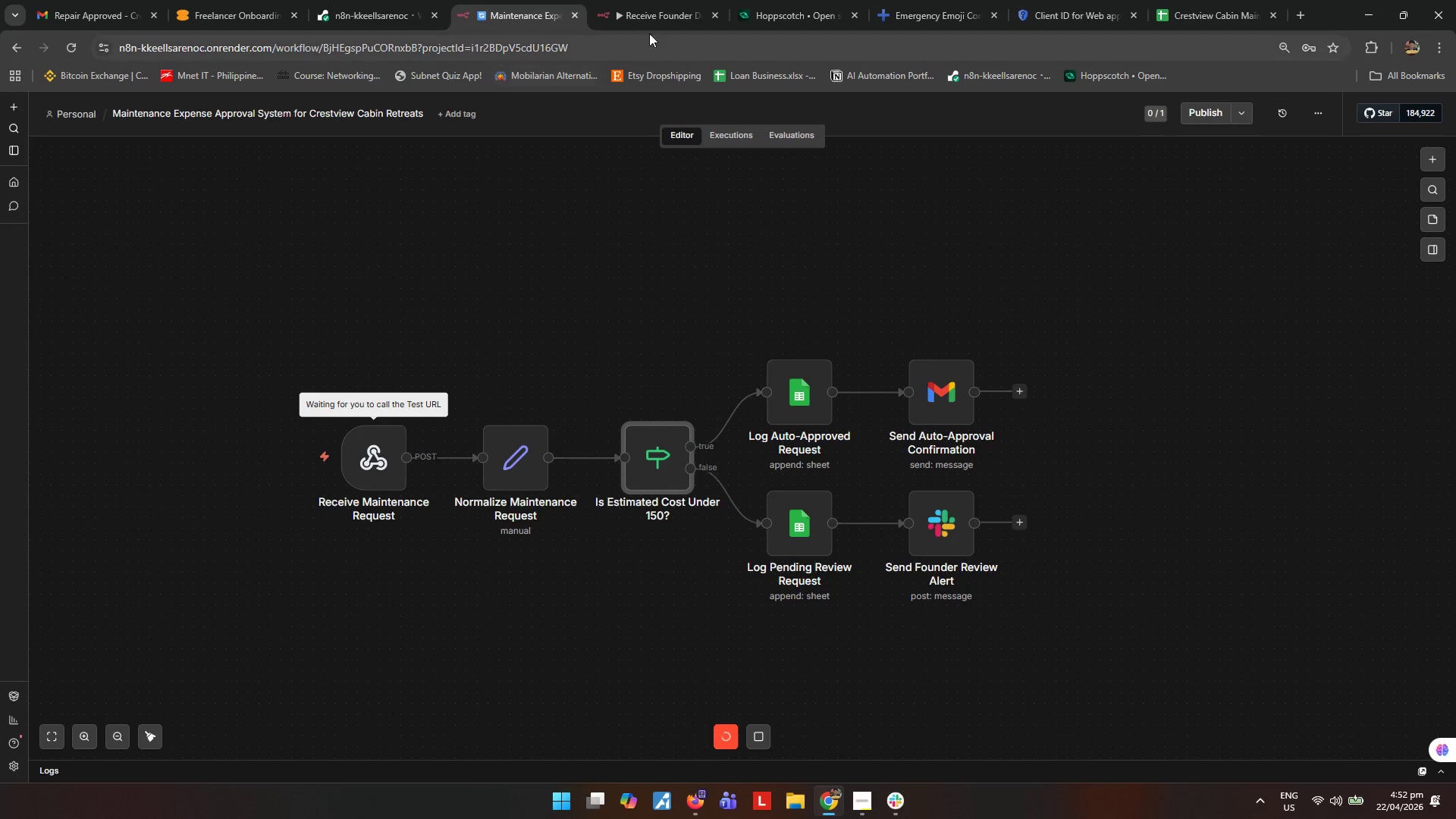 
left_click([770, 8])
 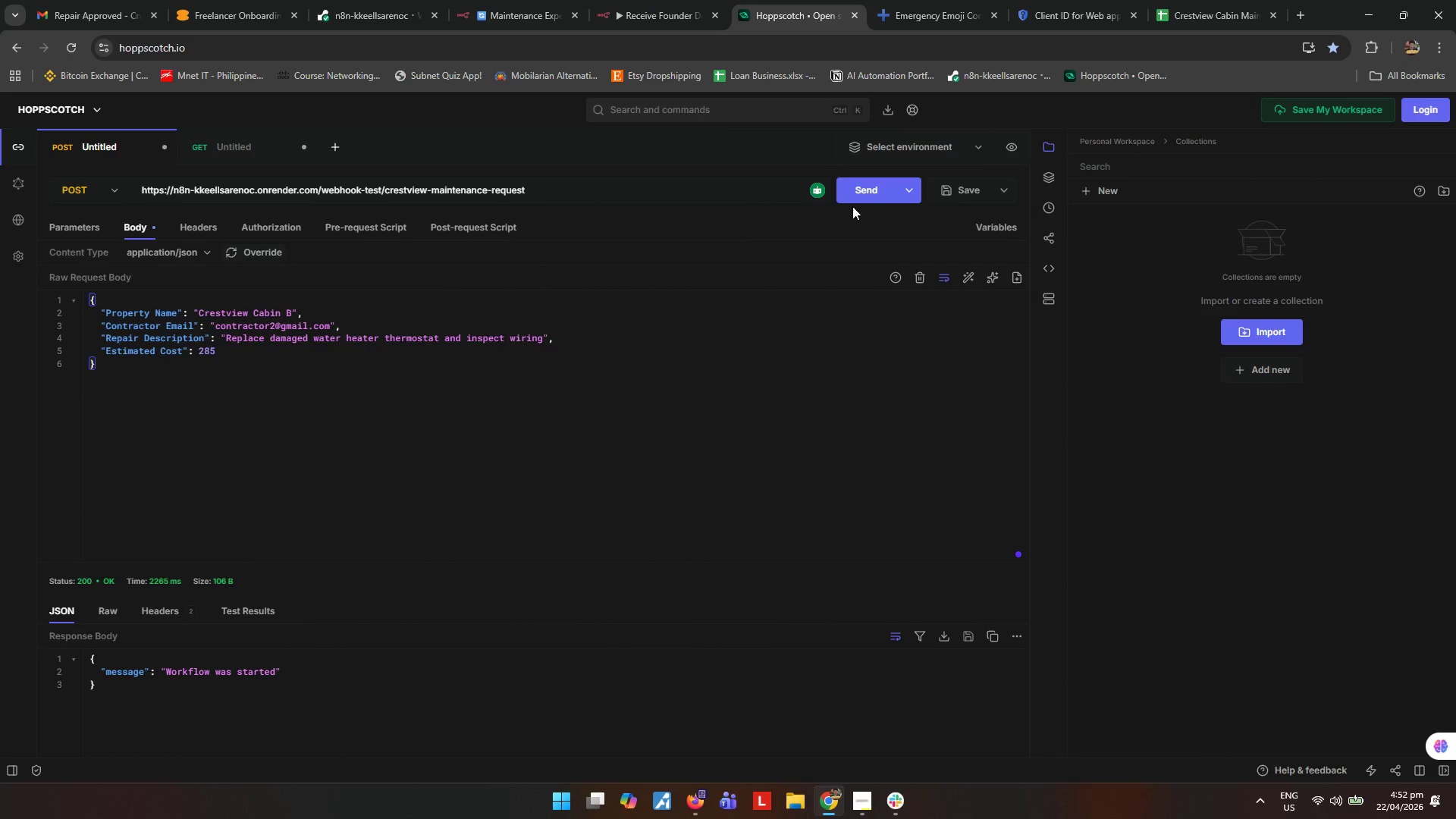 
left_click([864, 194])
 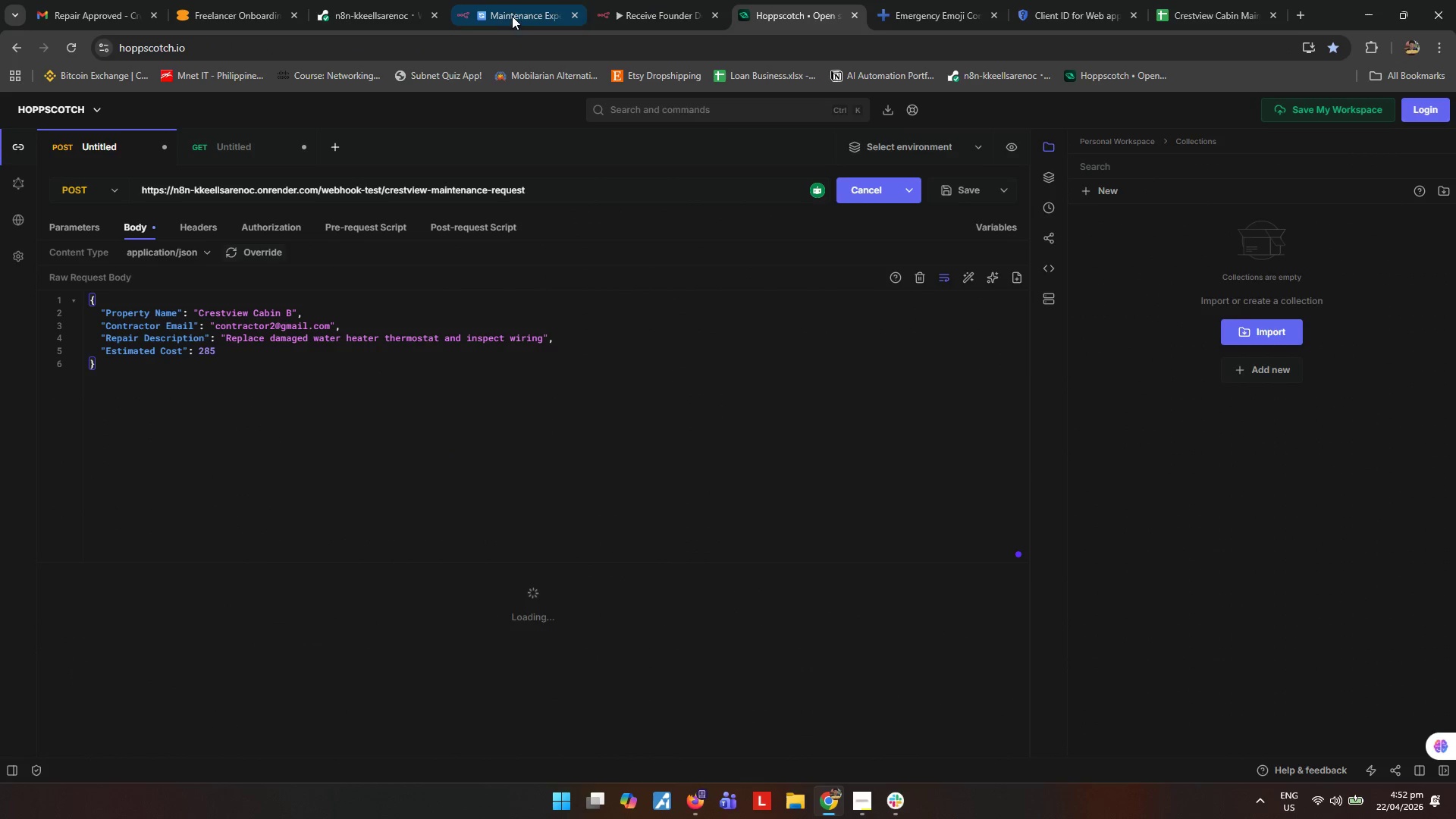 
left_click([506, 14])
 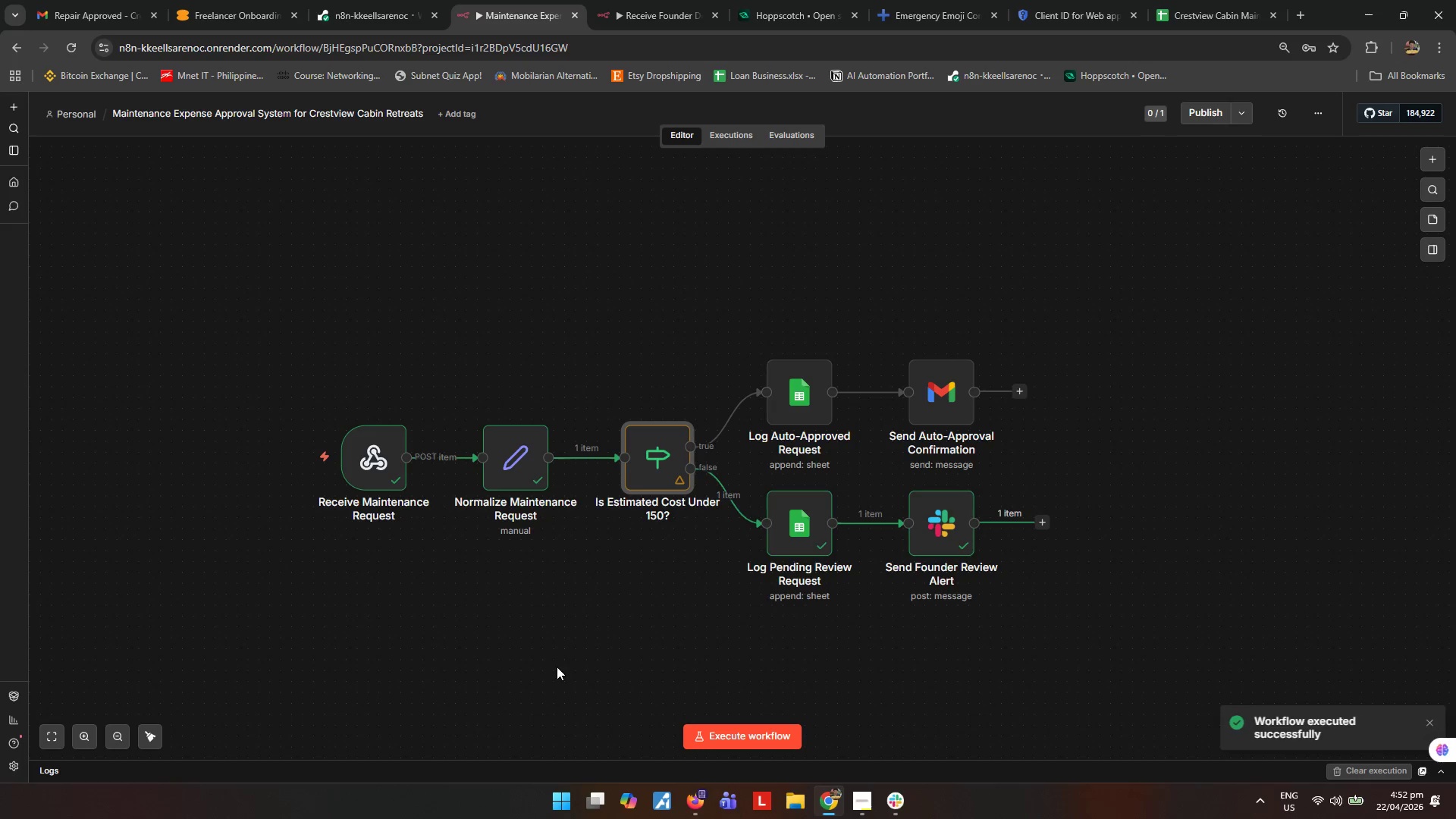 
left_click([622, 5])
 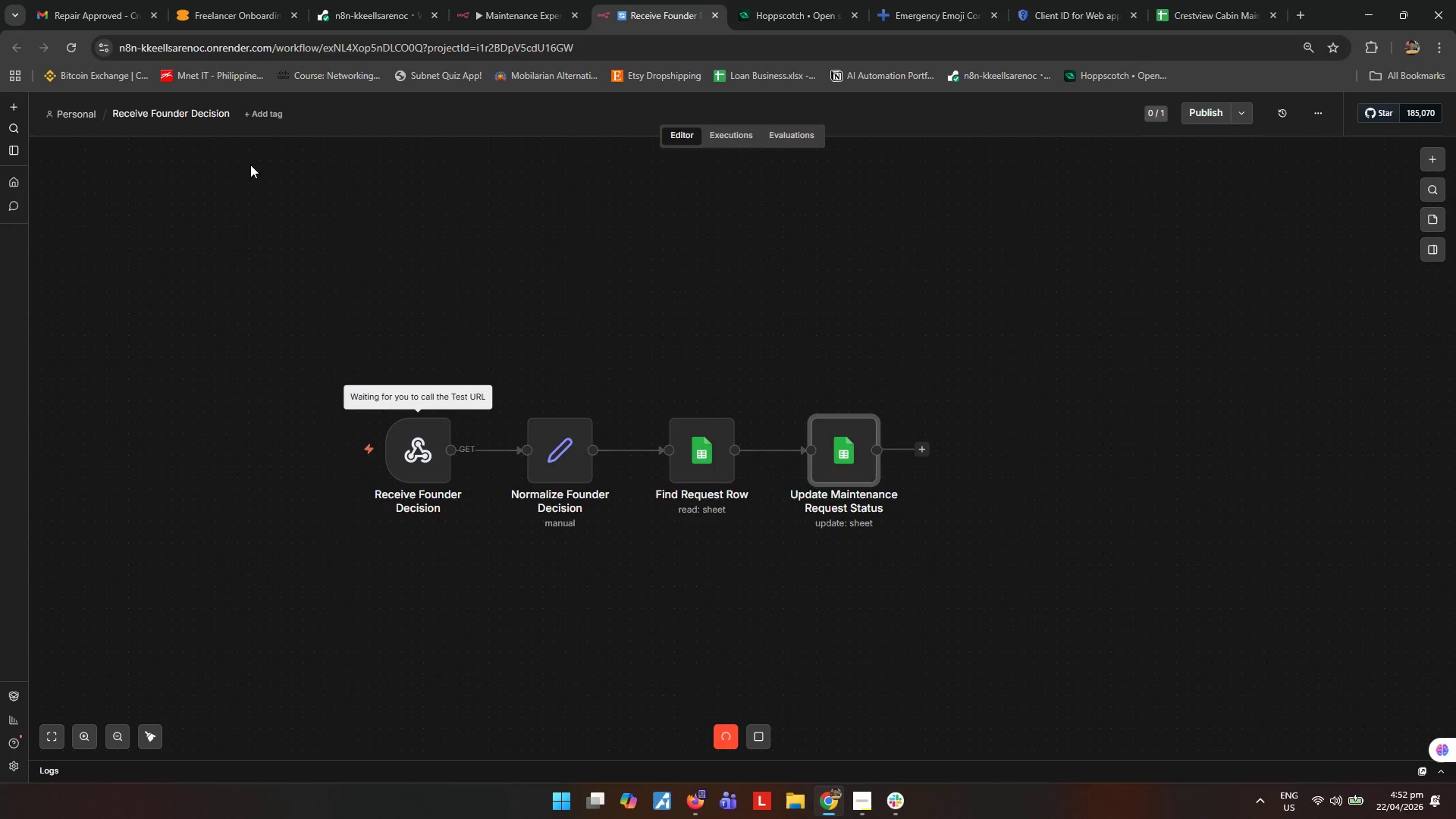 
left_click([124, 7])
 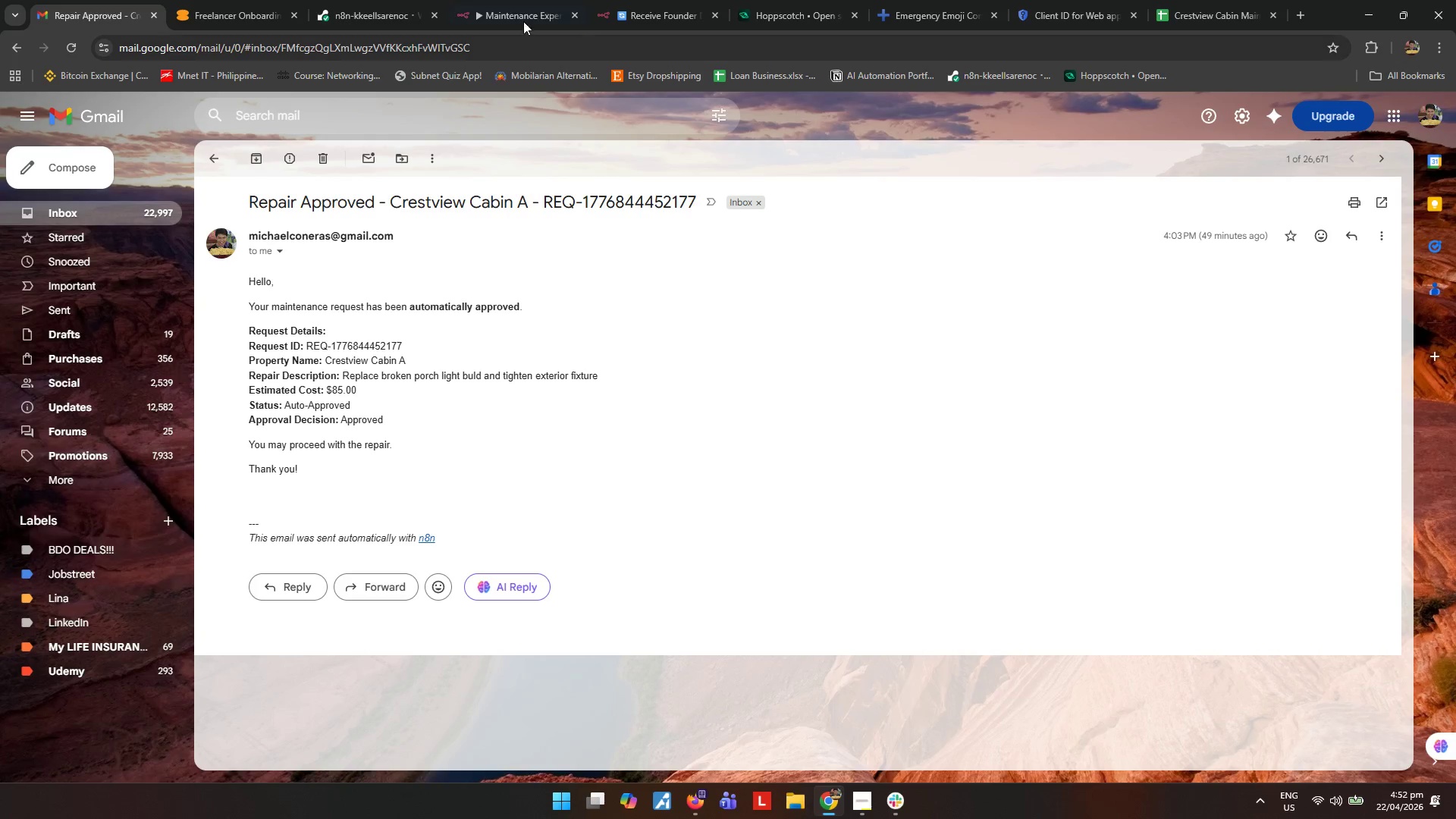 
double_click([642, 0])
 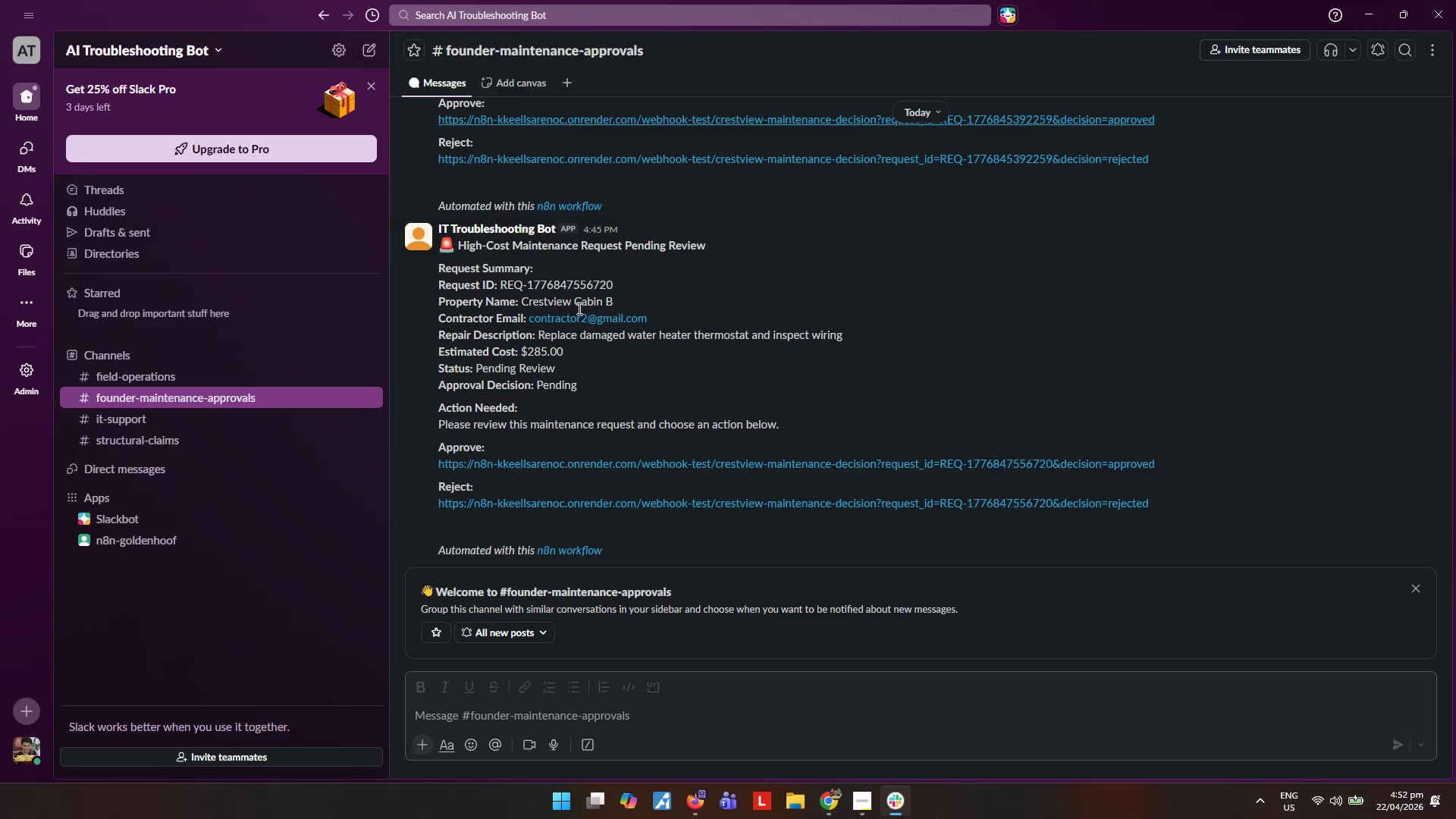 
scroll: coordinate [572, 572], scroll_direction: down, amount: 4.0
 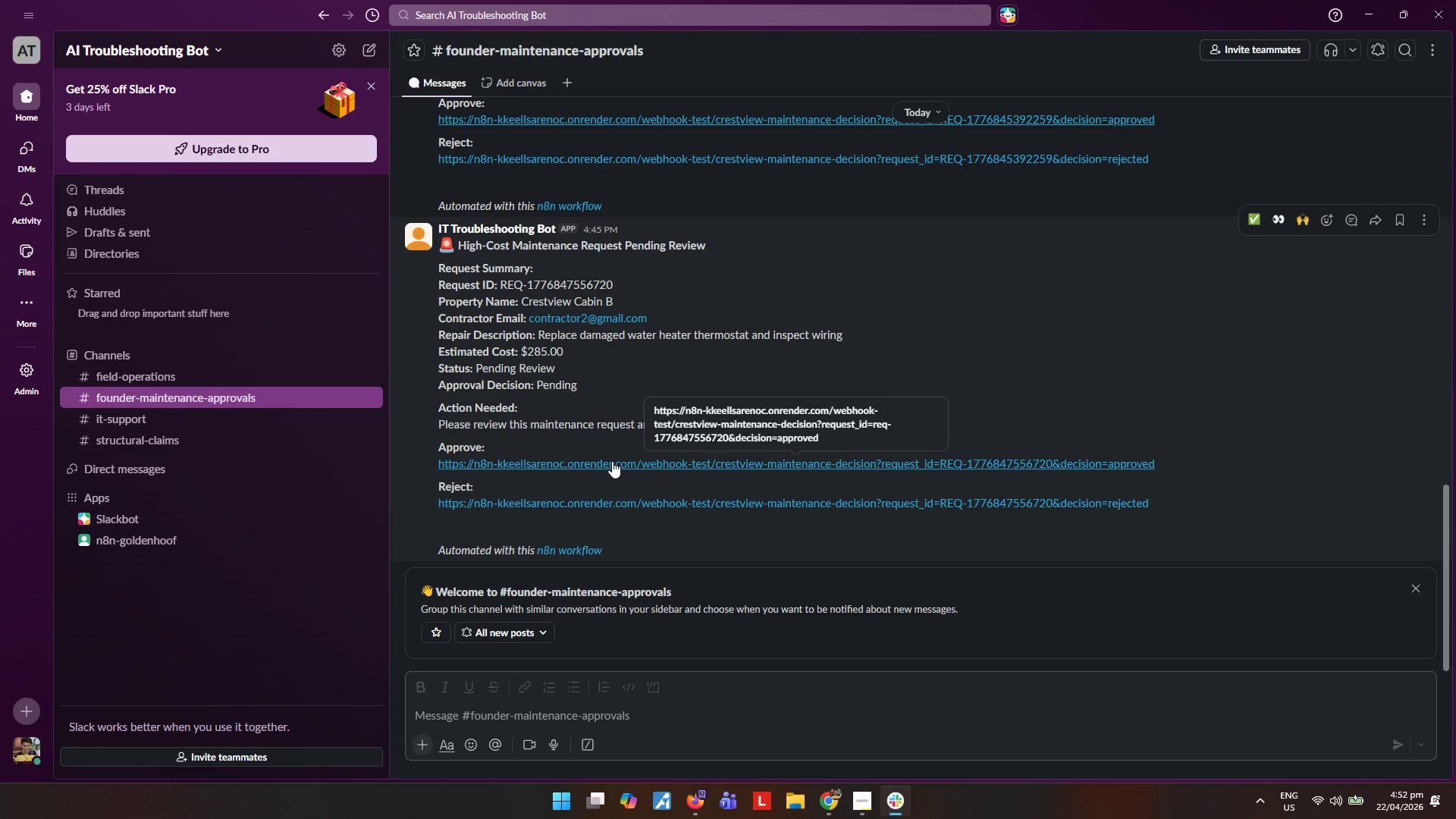 
left_click([612, 461])
 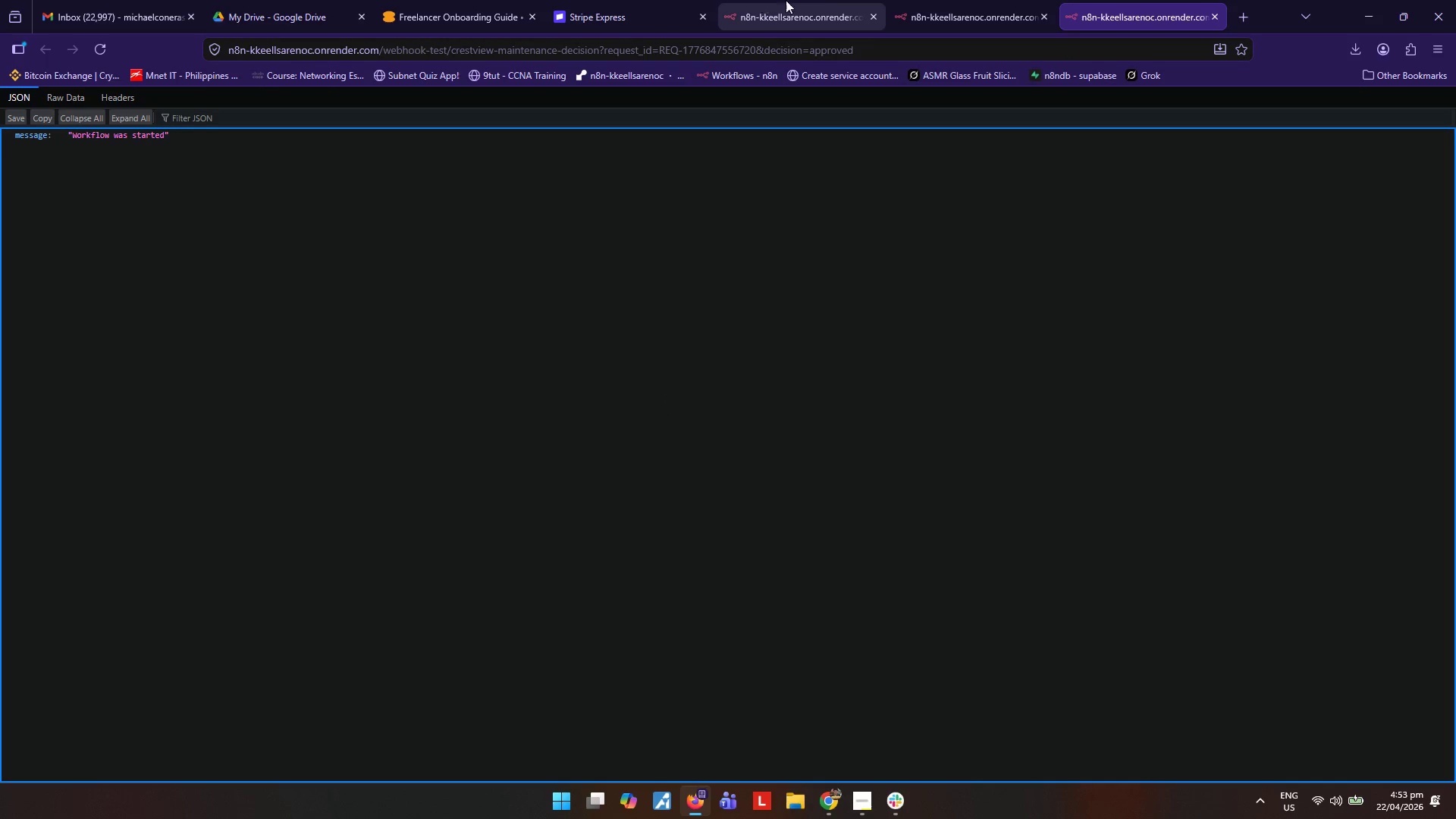 
left_click([832, 807])
 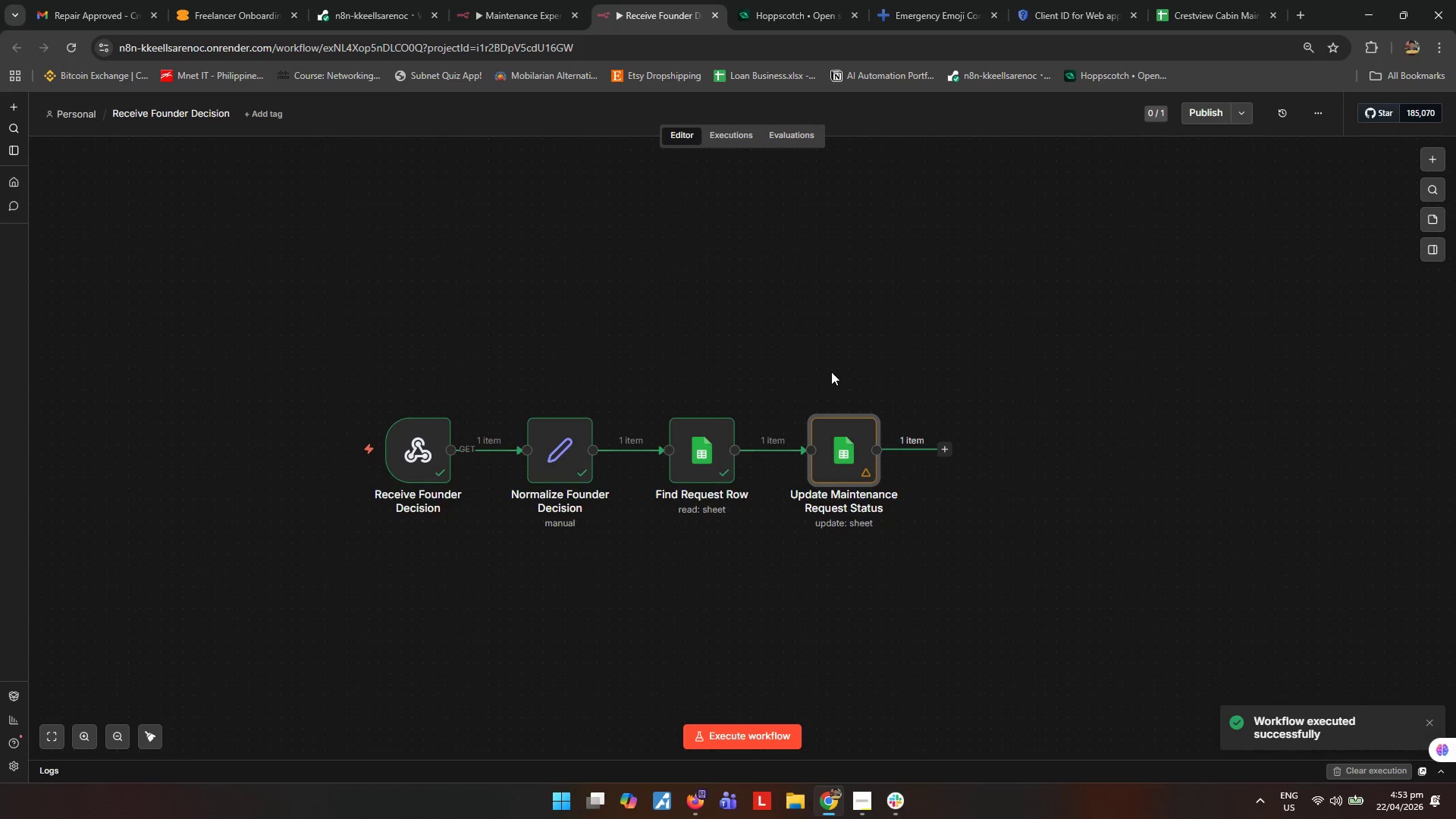 
left_click([1195, 7])
 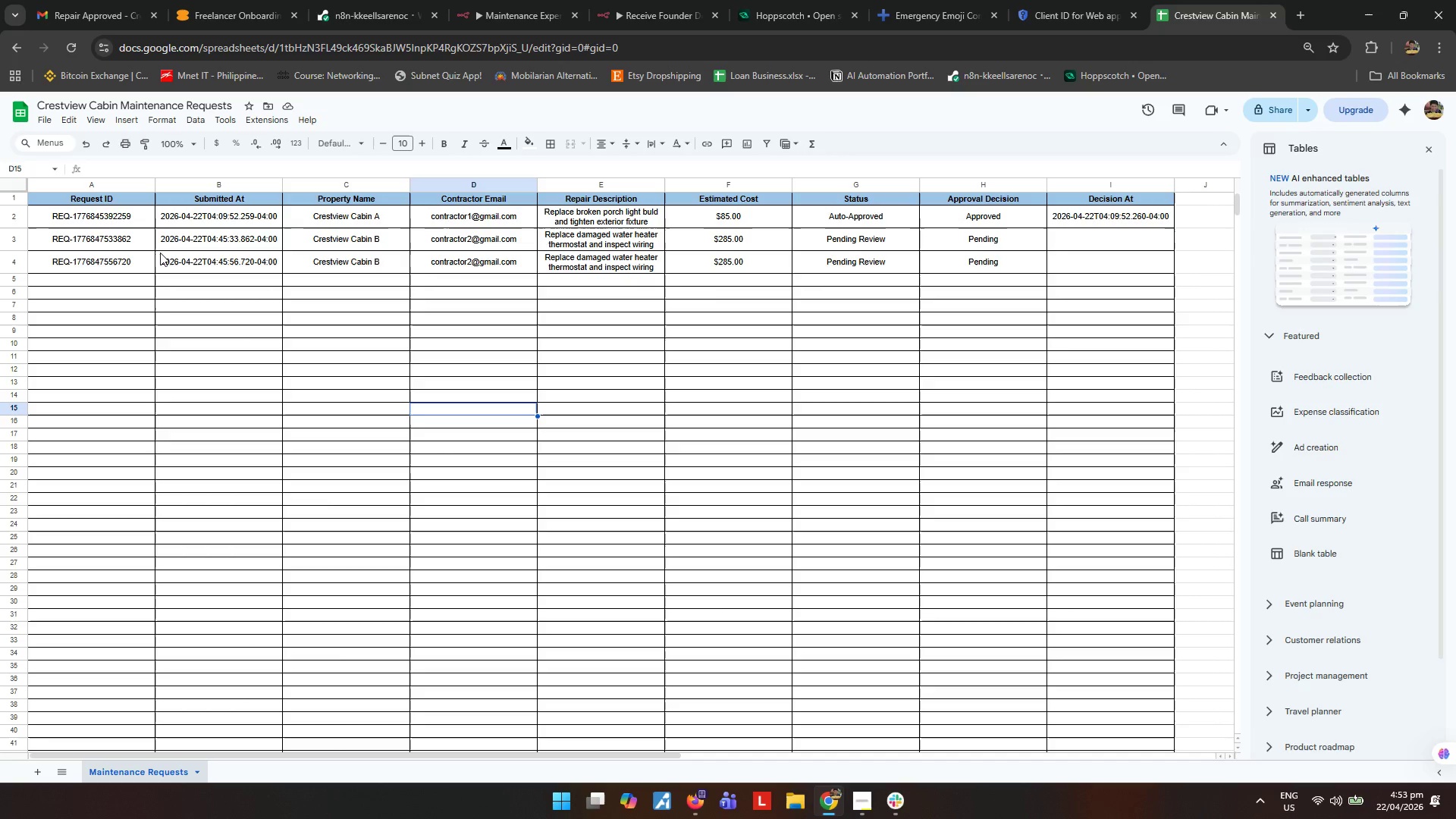 
wait(5.12)
 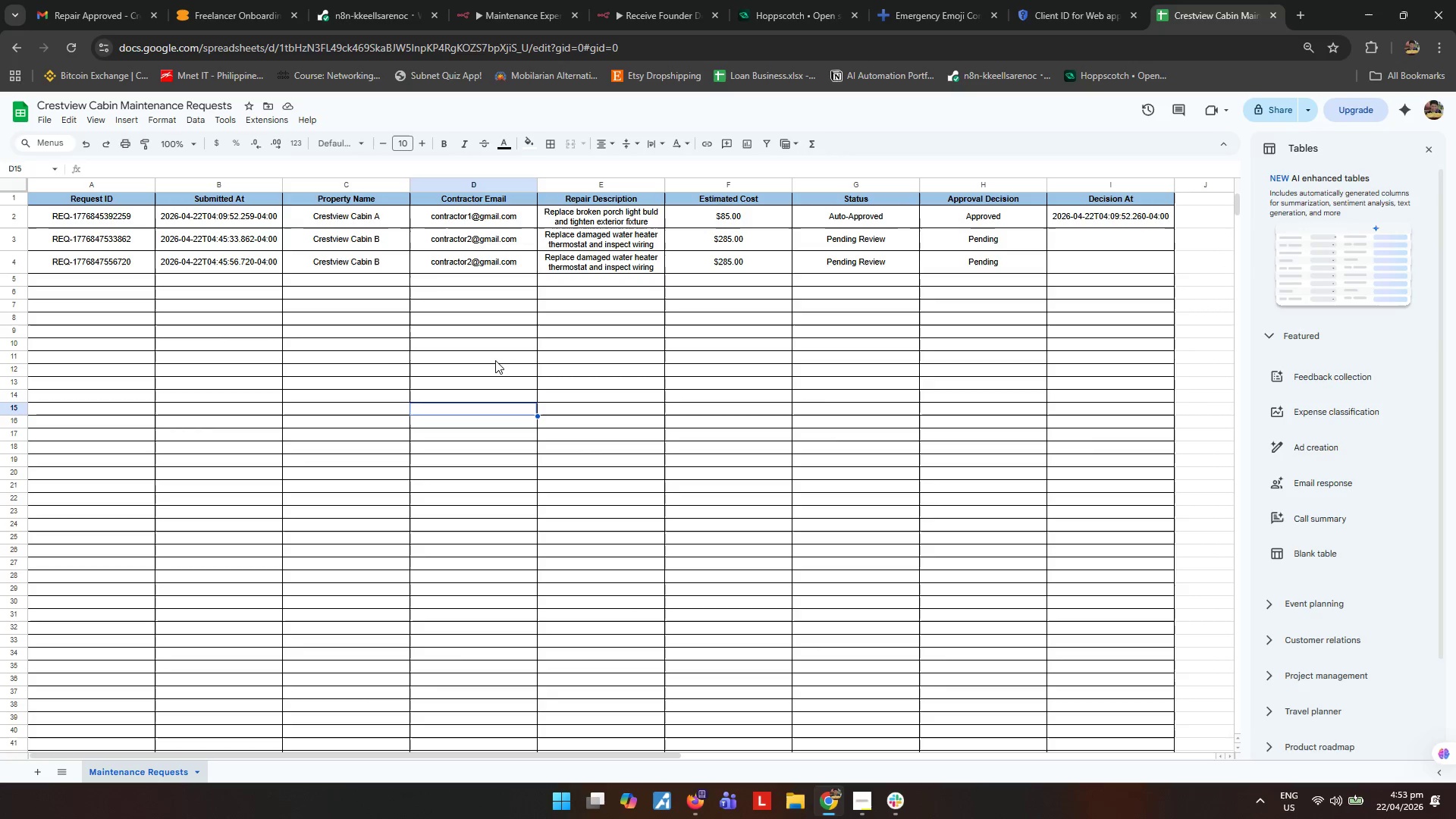 
left_click_drag(start_coordinate=[1020, 261], to_coordinate=[658, 260])
 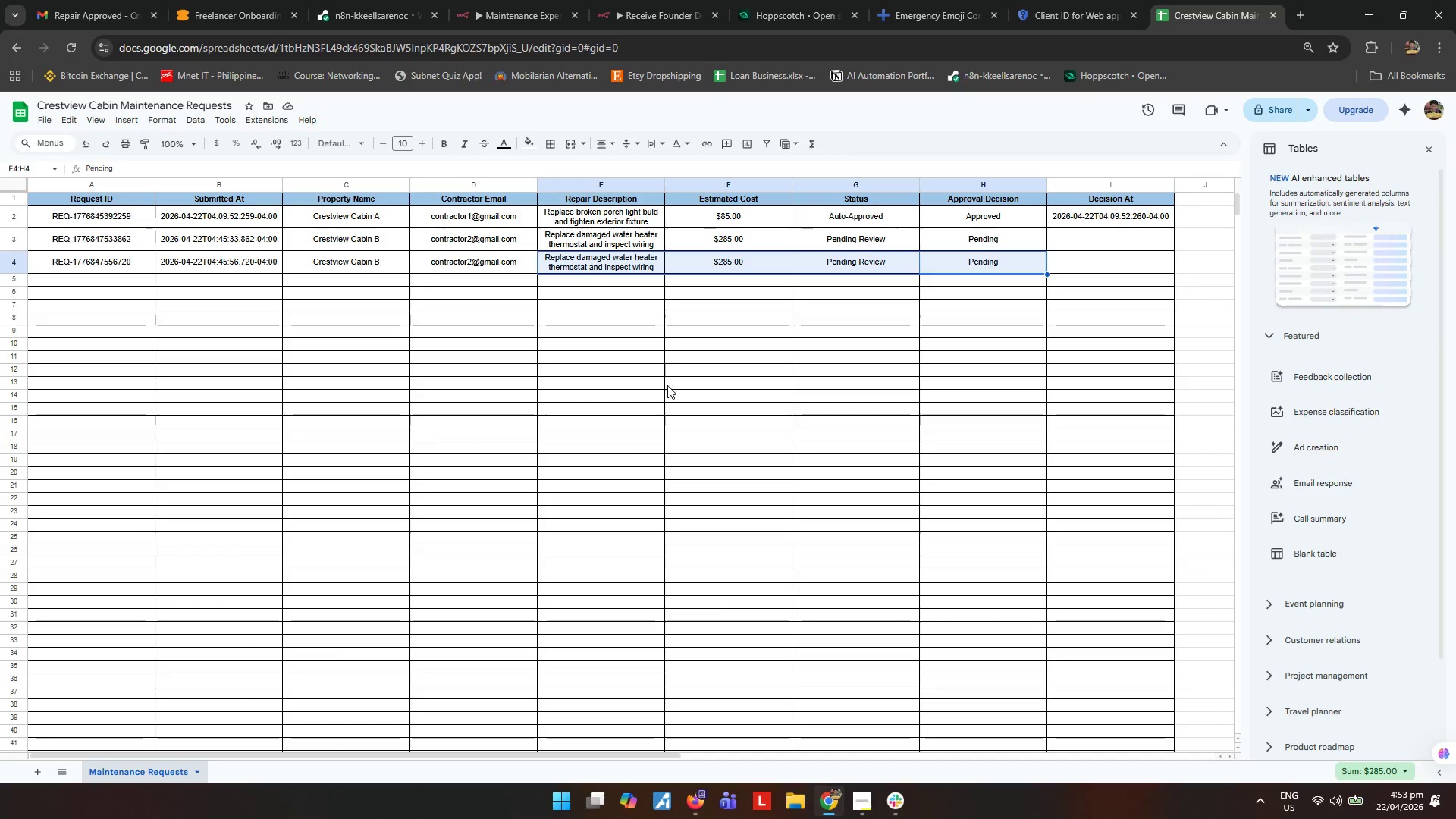 
left_click([667, 387])
 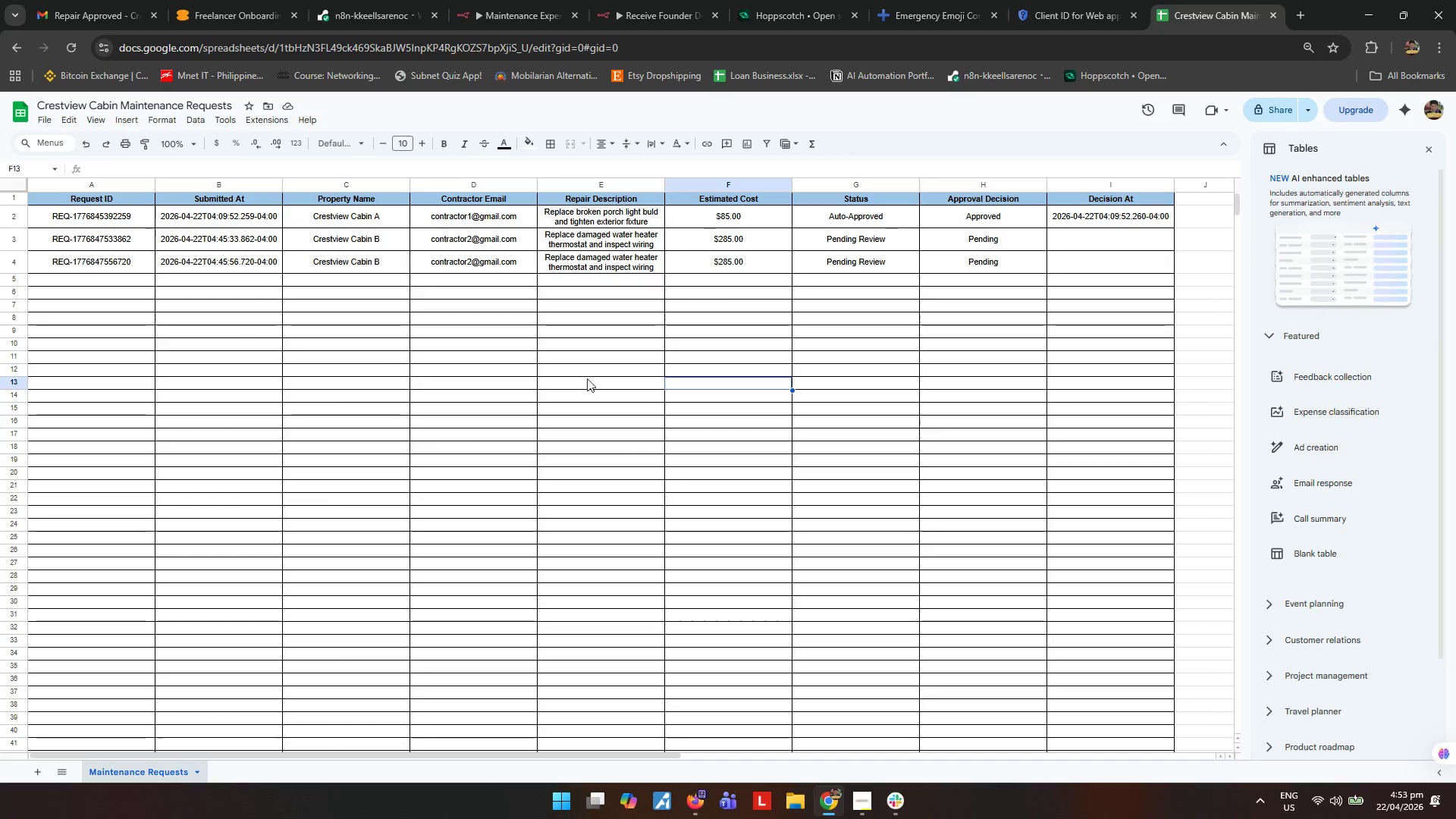 
left_click([294, 337])
 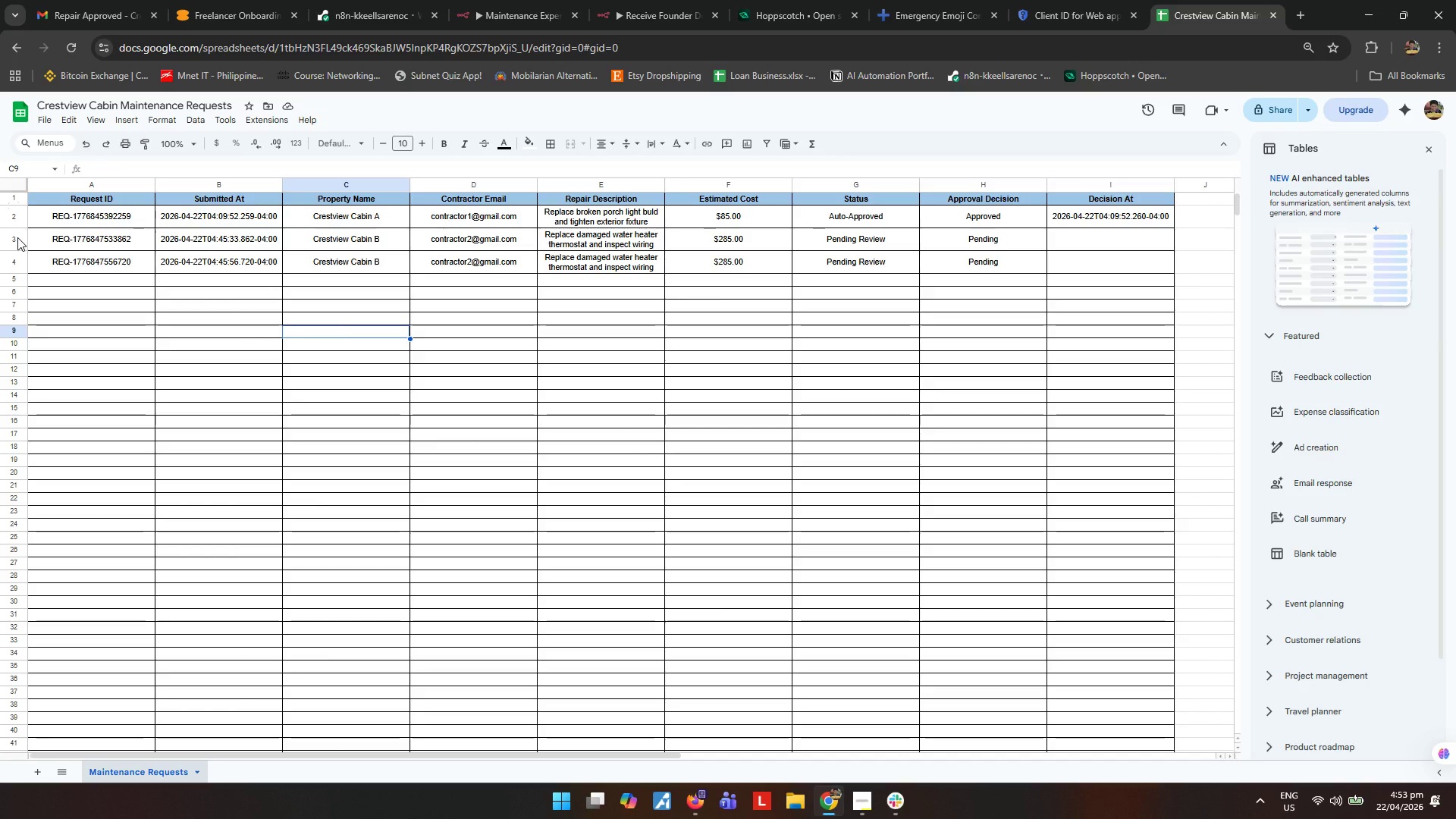 
left_click([17, 237])
 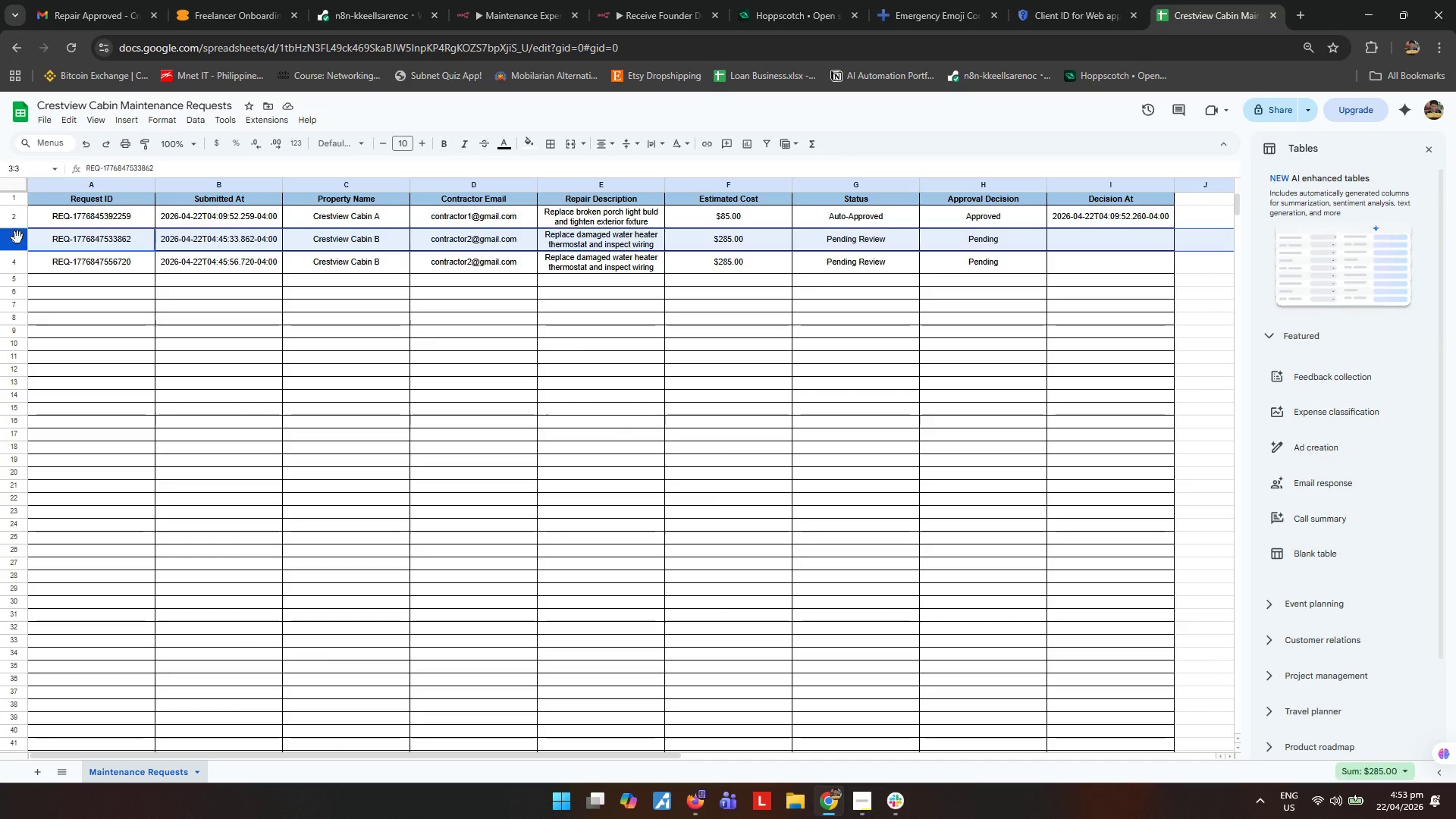 
right_click([17, 237])
 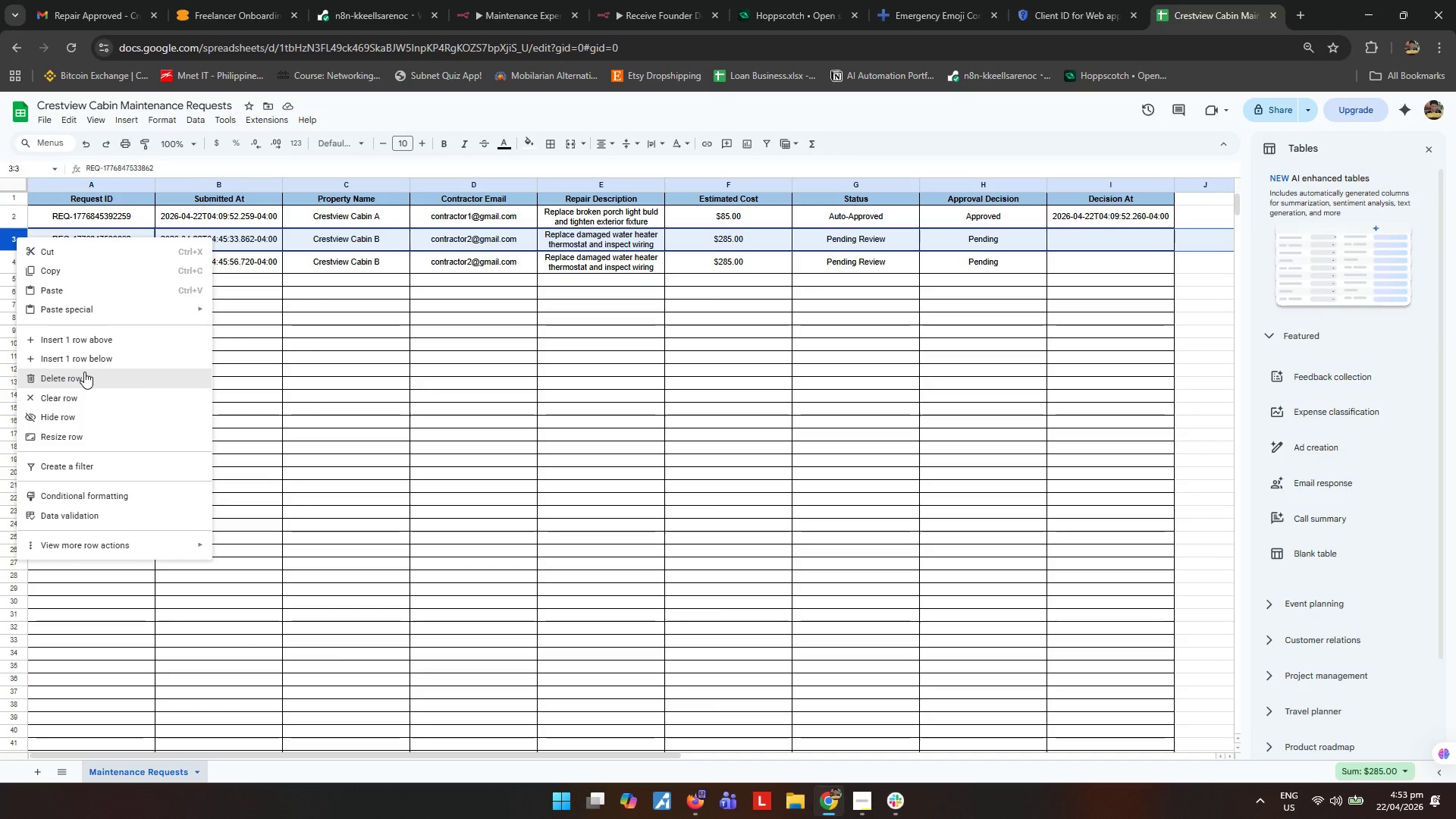 
double_click([623, 358])
 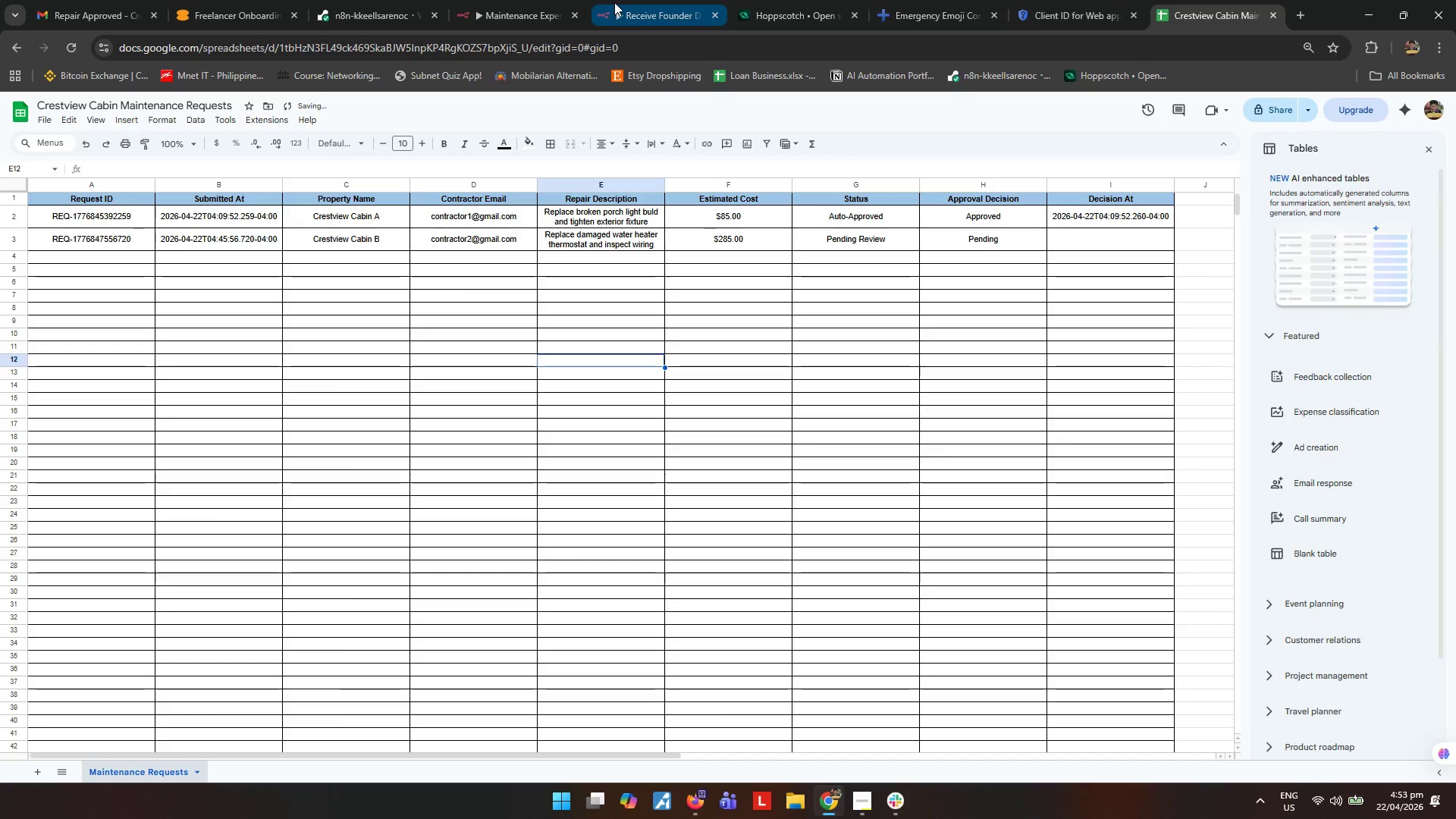 
left_click([642, 2])
 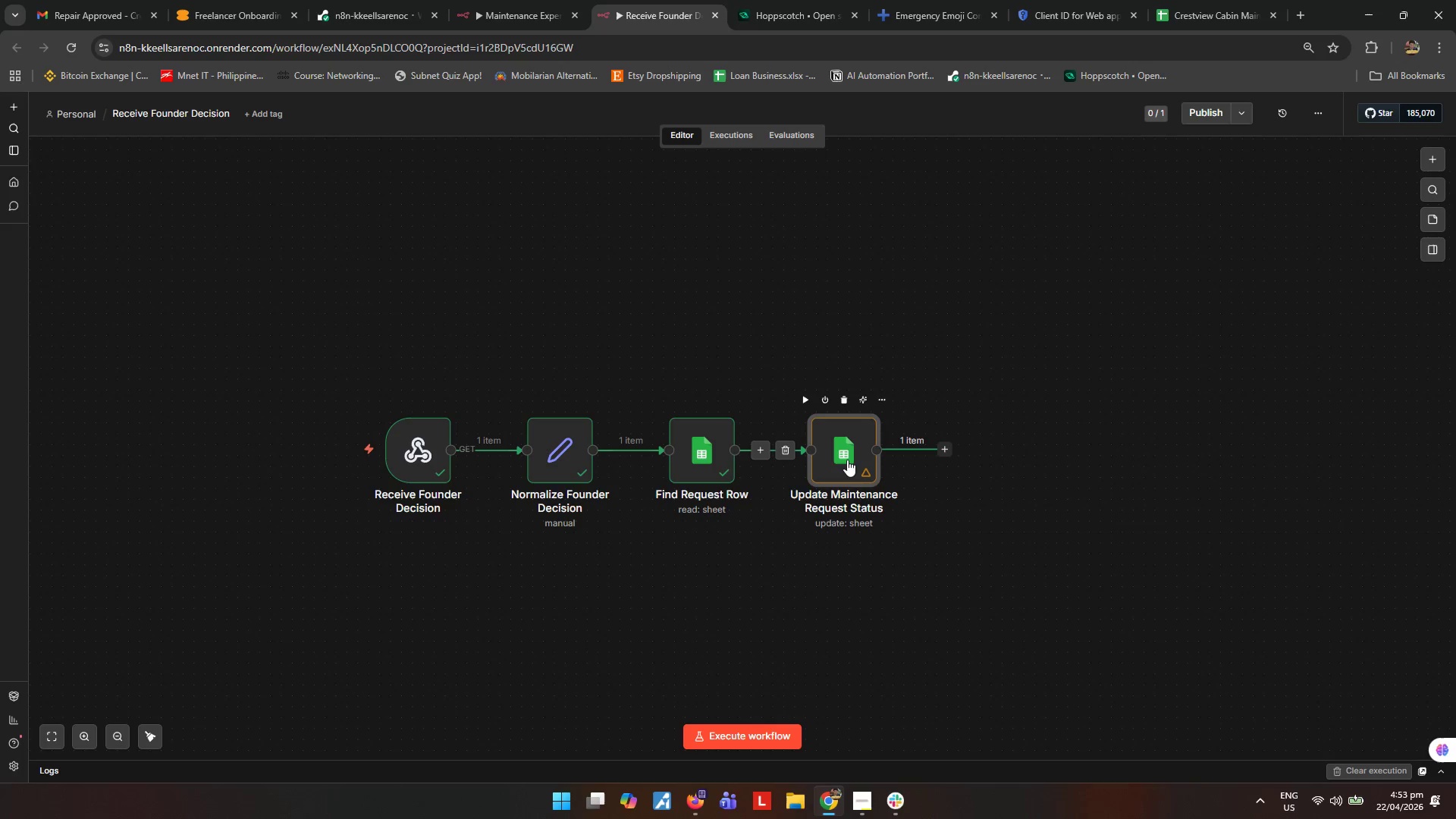 
double_click([847, 460])
 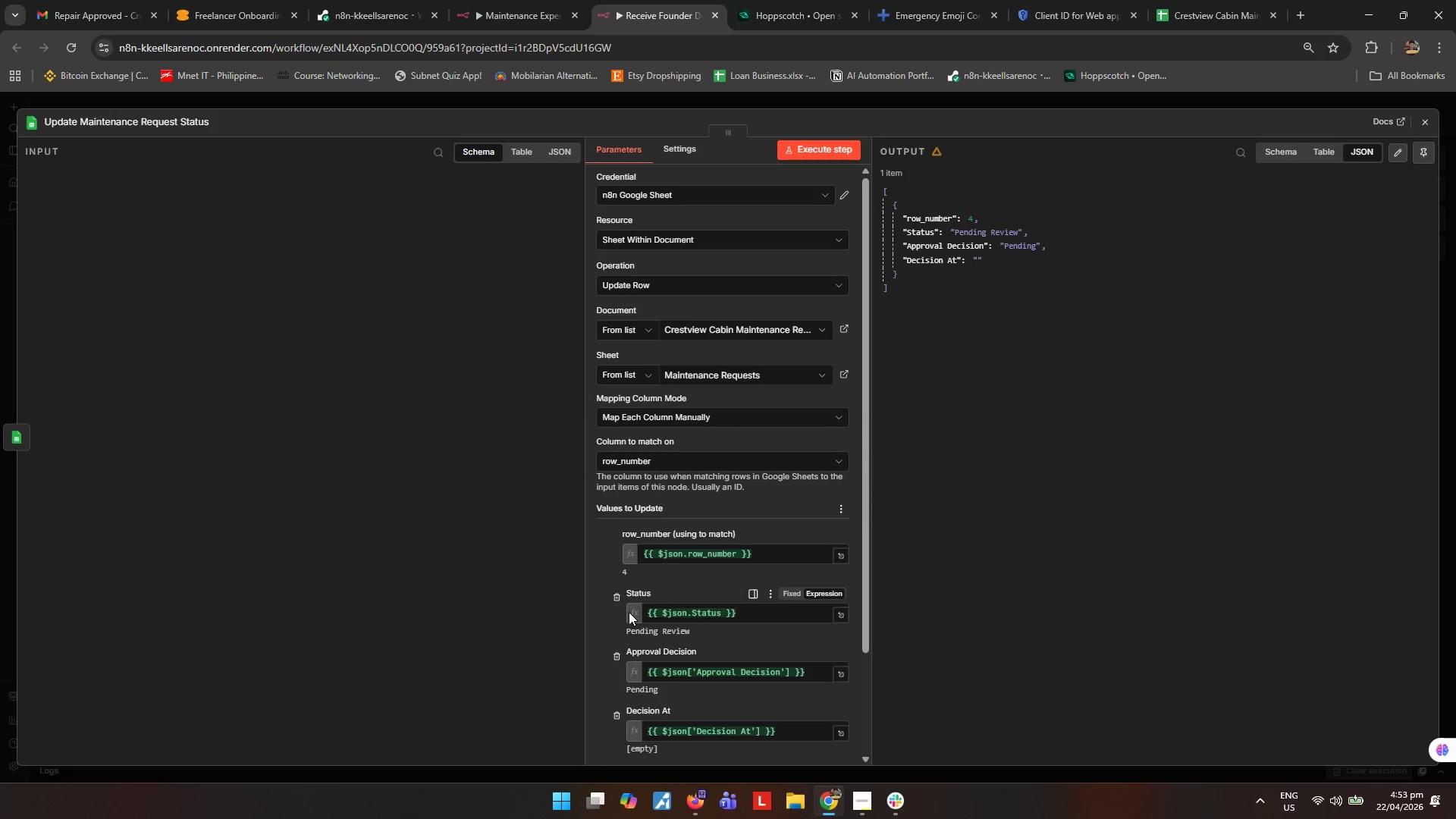 
scroll: coordinate [668, 618], scroll_direction: down, amount: 3.0
 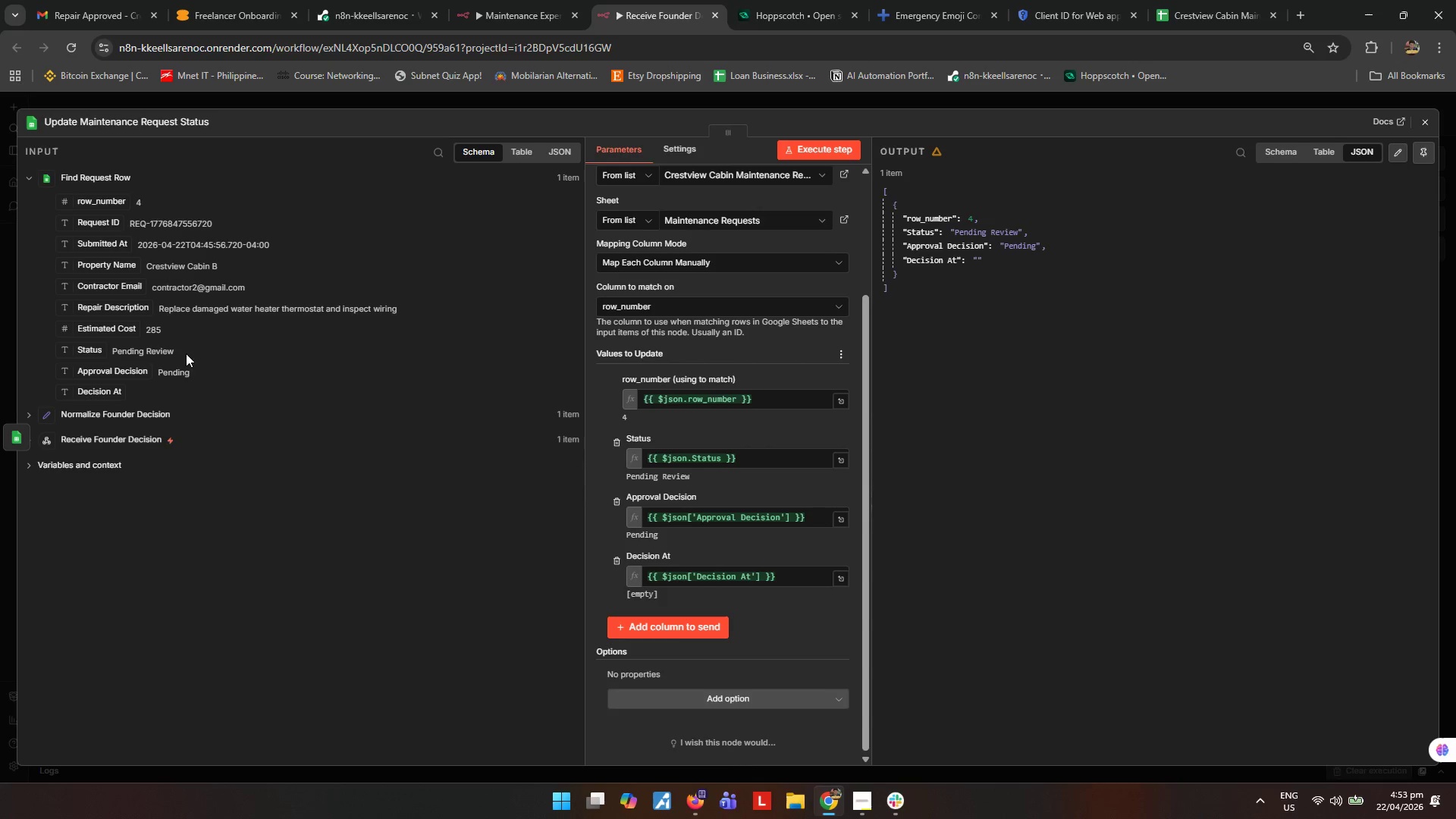 
wait(19.21)
 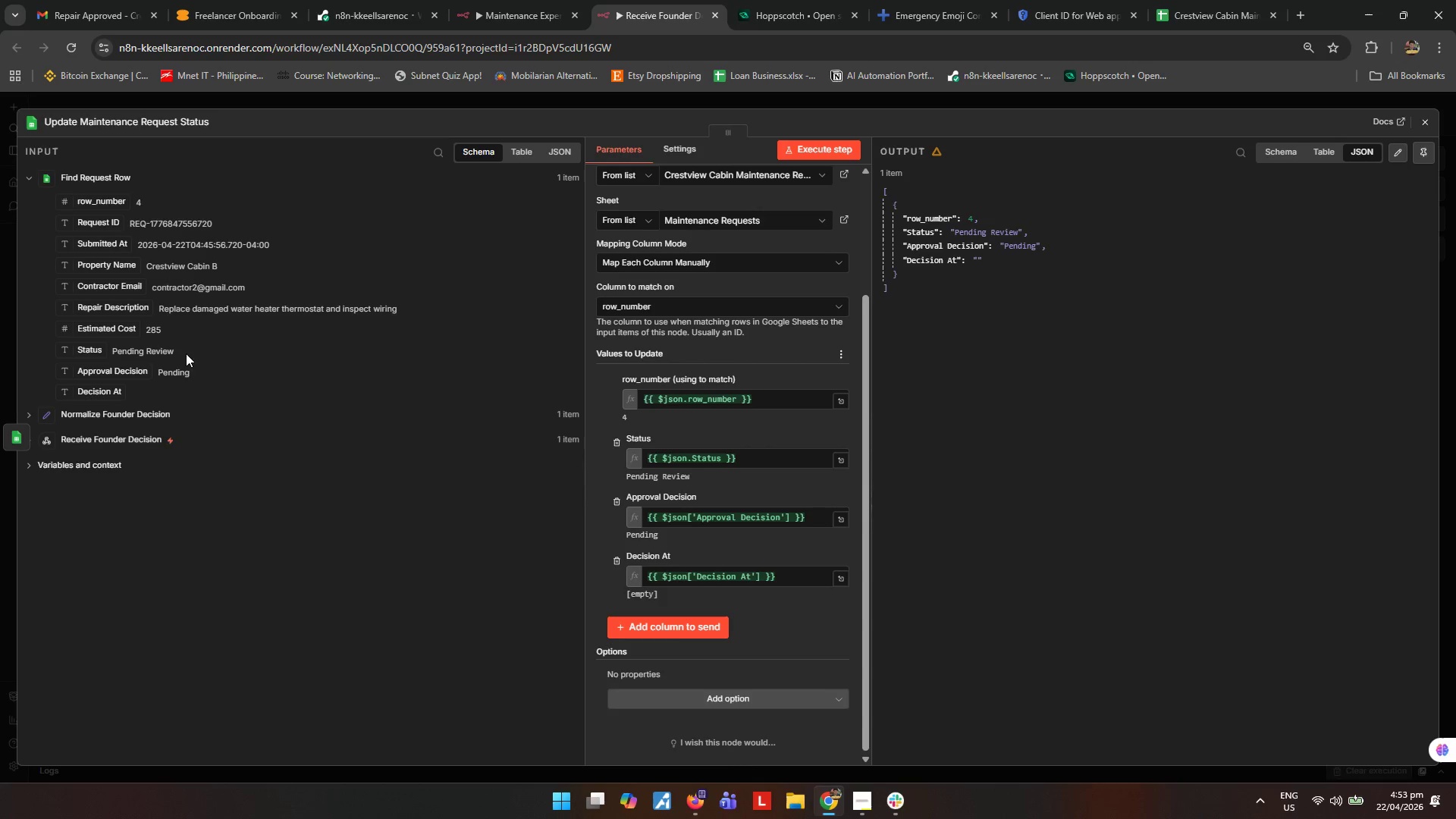 
left_click([1424, 115])
 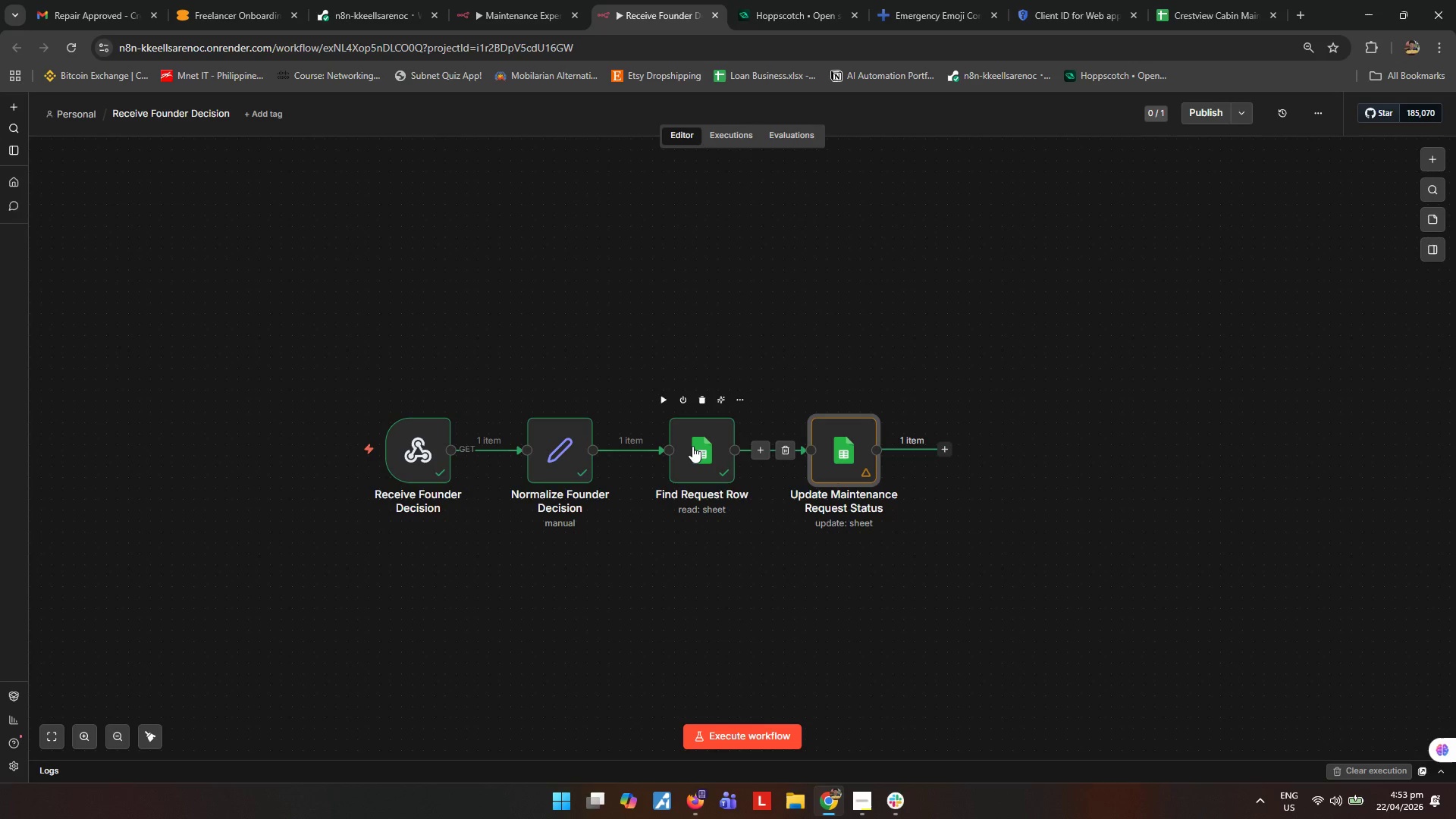 
double_click([692, 446])
 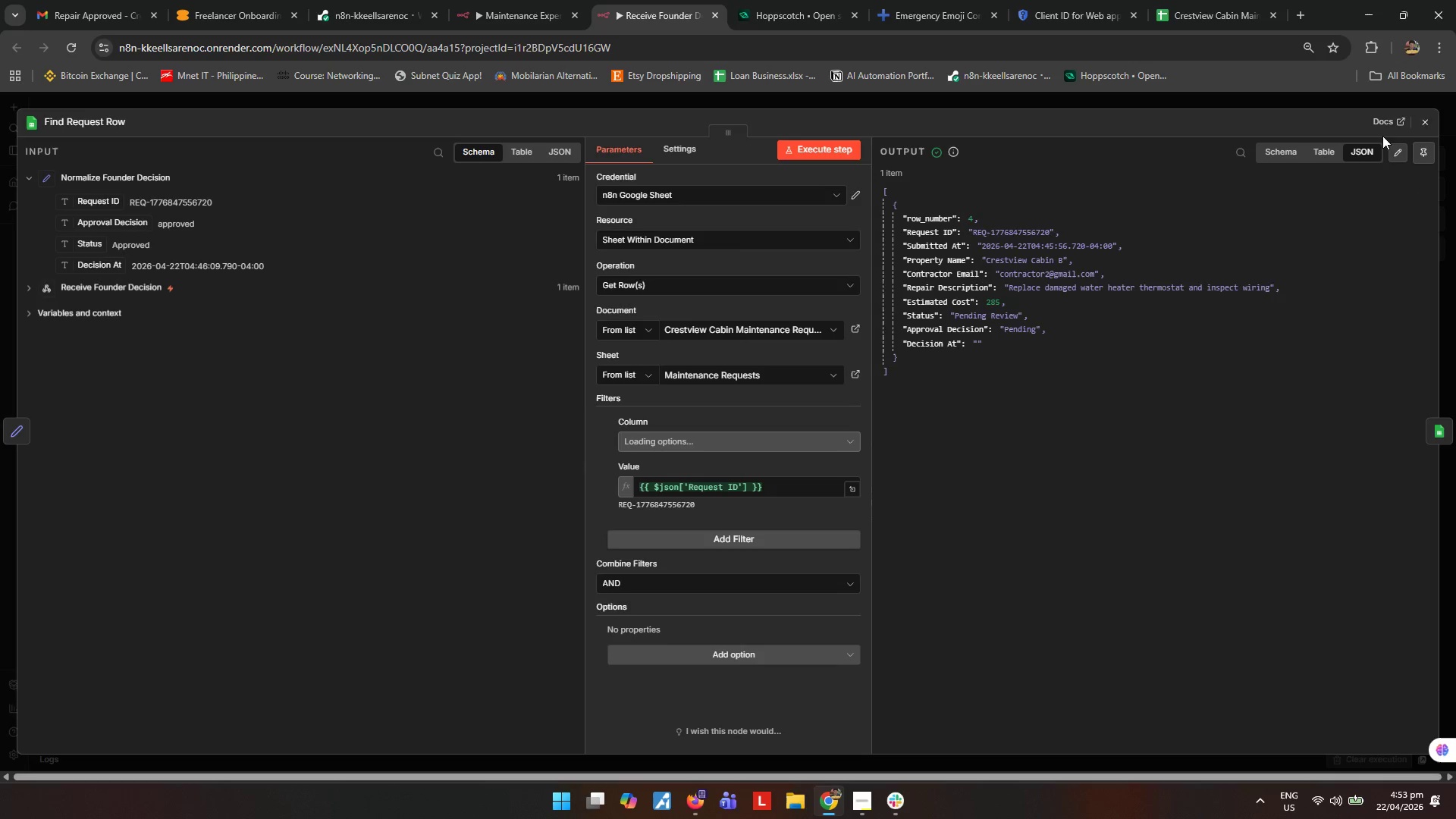 
left_click([1429, 119])
 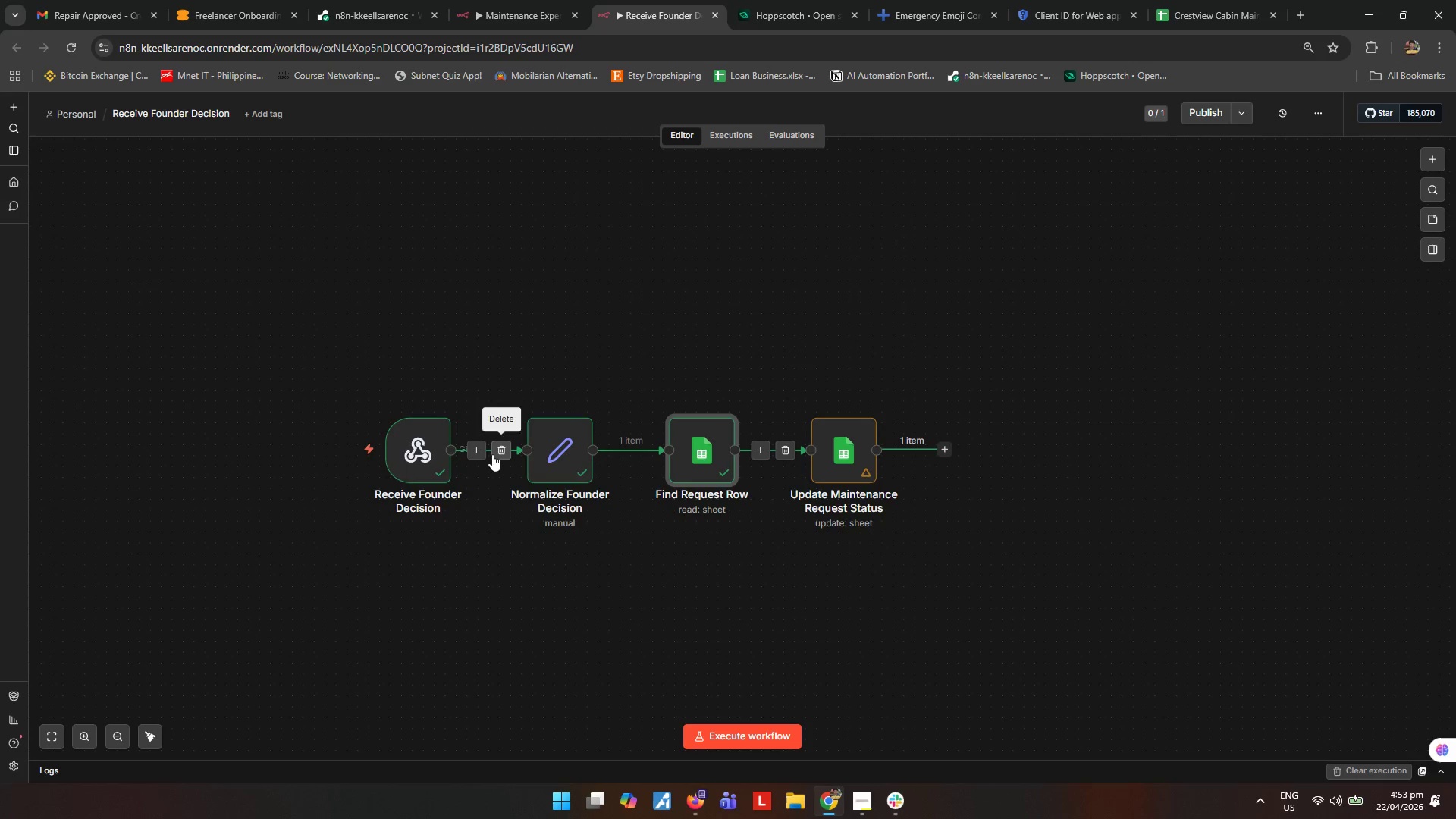 
double_click([560, 457])
 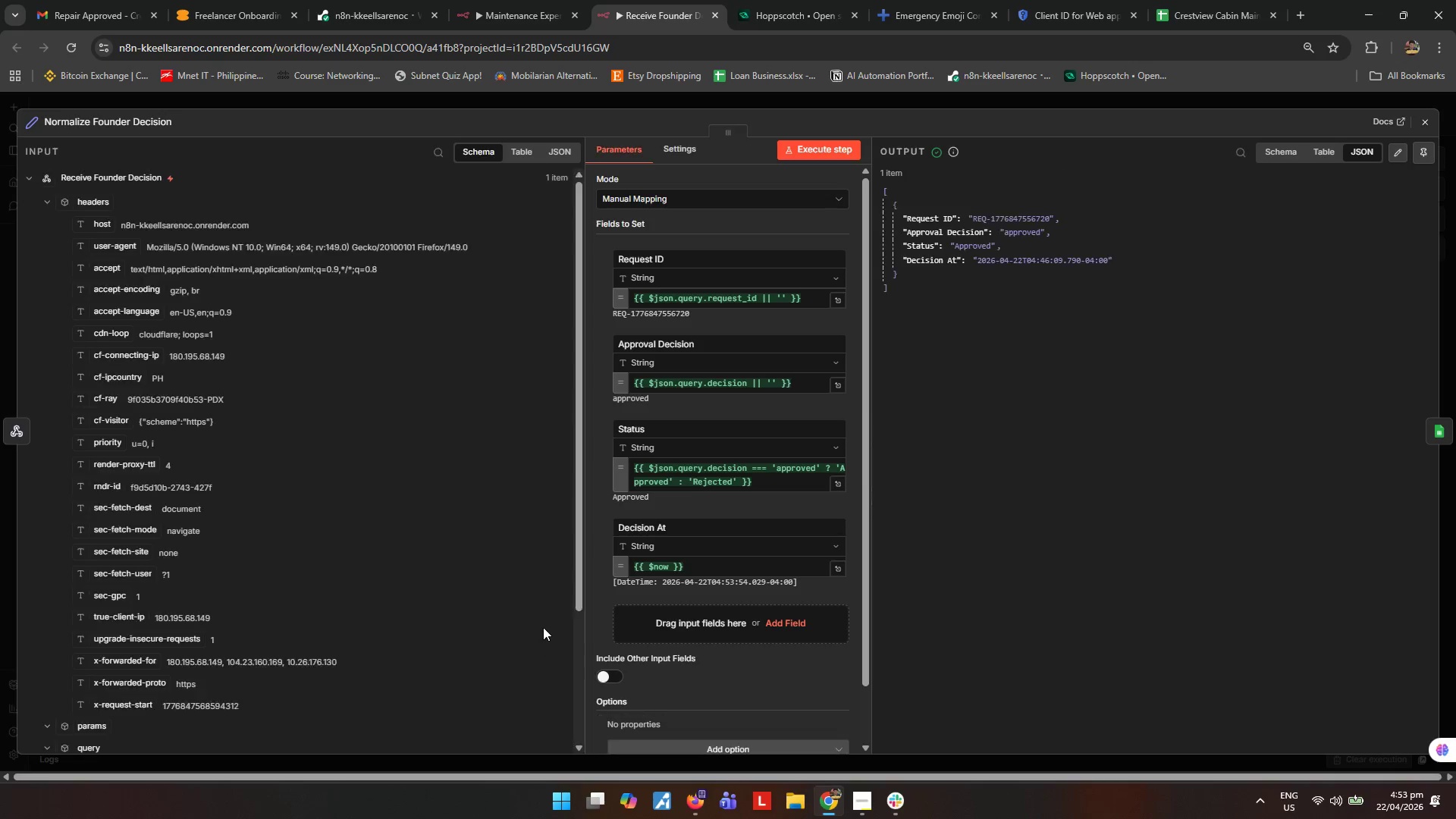 
scroll: coordinate [742, 588], scroll_direction: down, amount: 3.0
 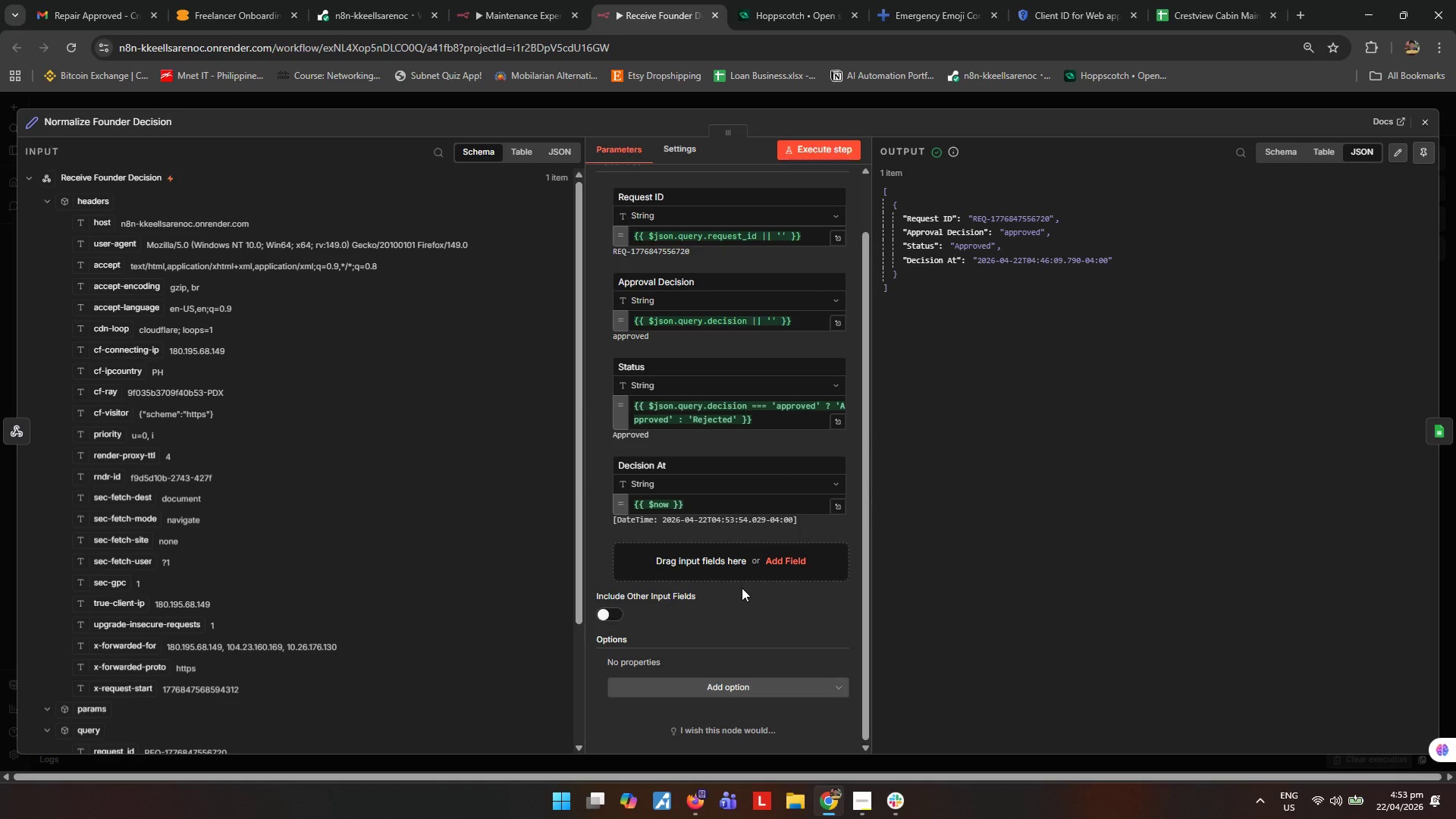 
scroll: coordinate [767, 521], scroll_direction: up, amount: 2.0
 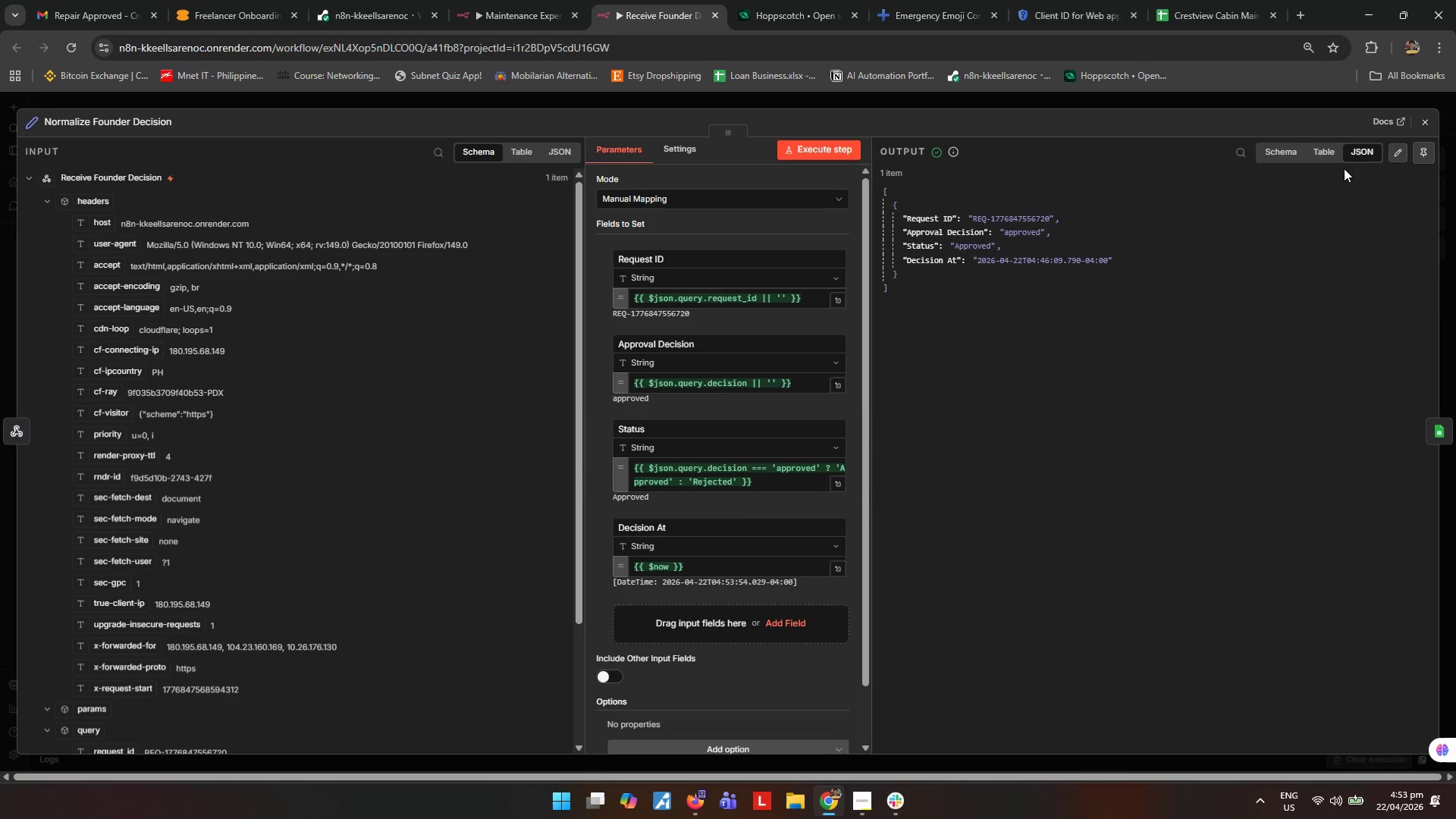 
left_click([1432, 118])
 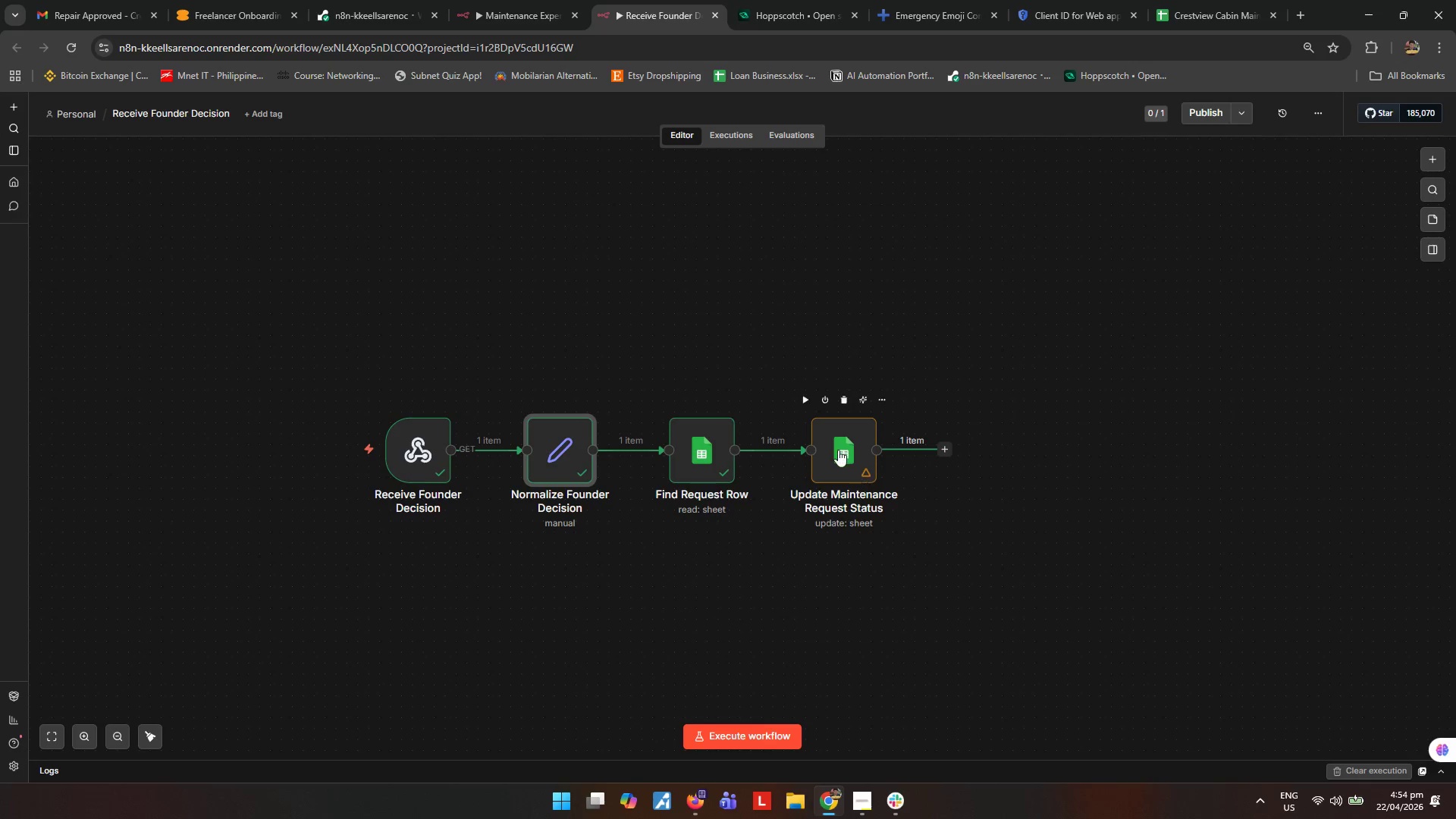 
double_click([838, 450])
 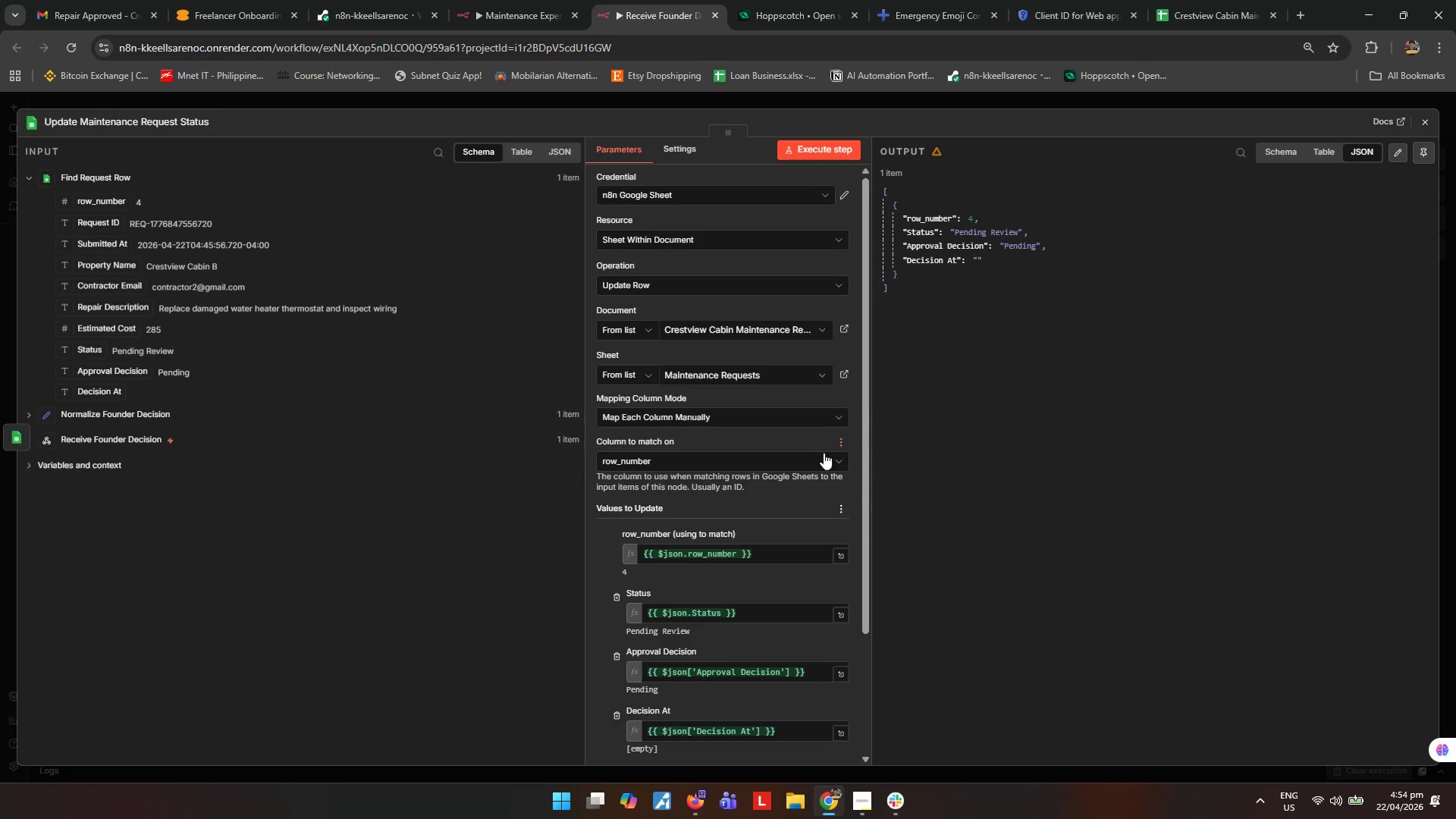 
scroll: coordinate [741, 610], scroll_direction: down, amount: 4.0
 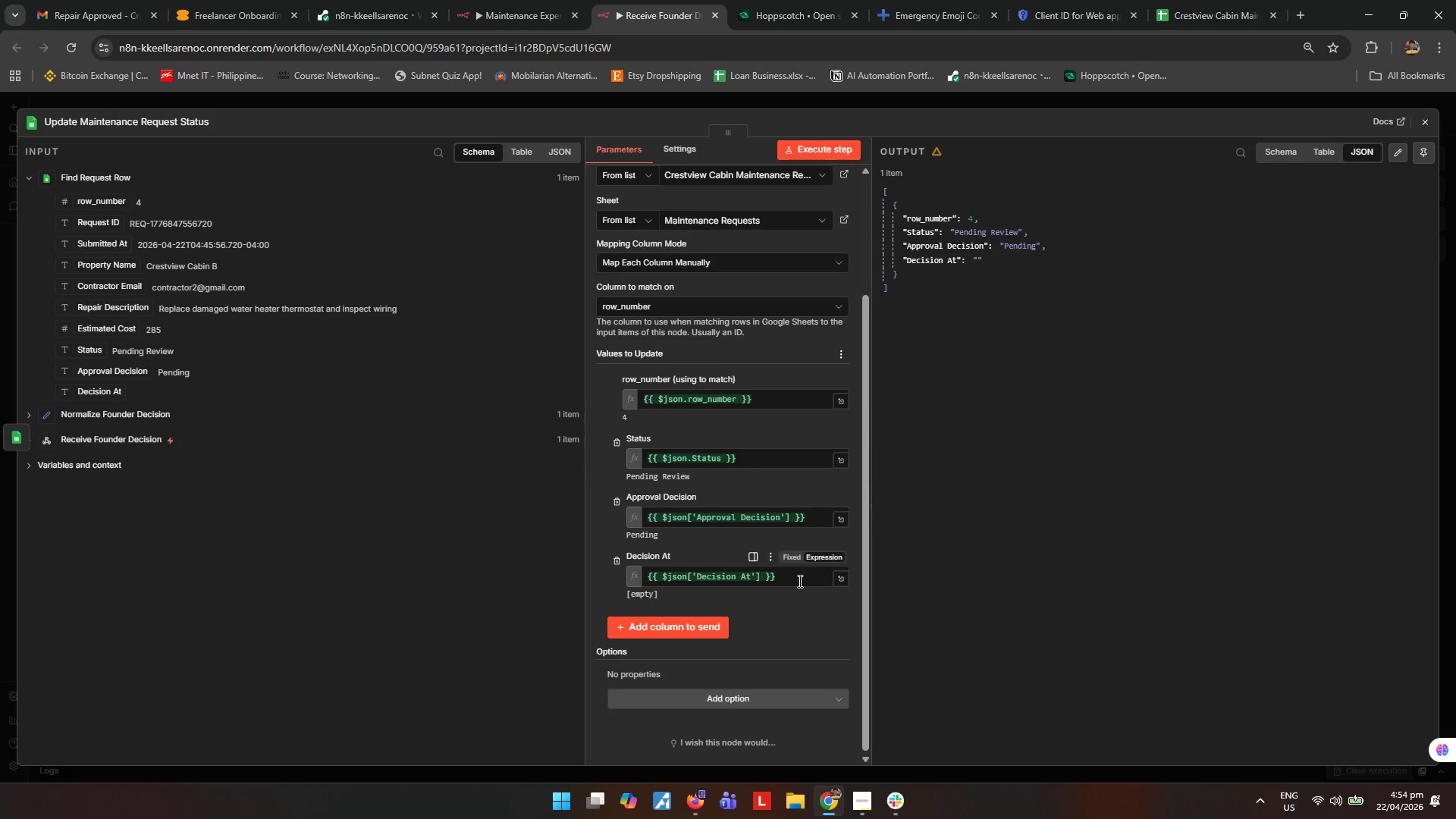 
left_click_drag(start_coordinate=[799, 579], to_coordinate=[440, 579])
 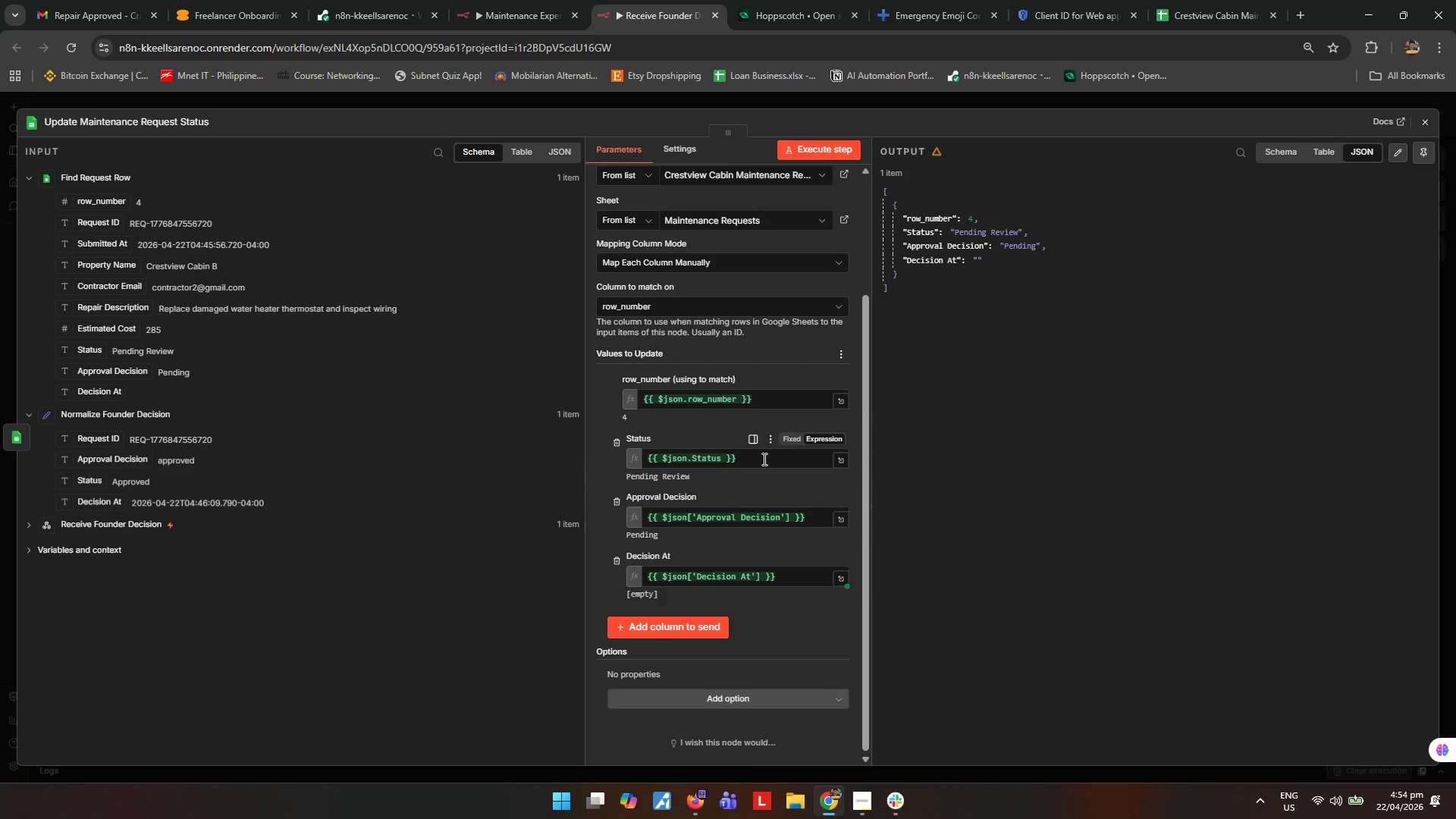 
left_click_drag(start_coordinate=[763, 459], to_coordinate=[479, 460])
 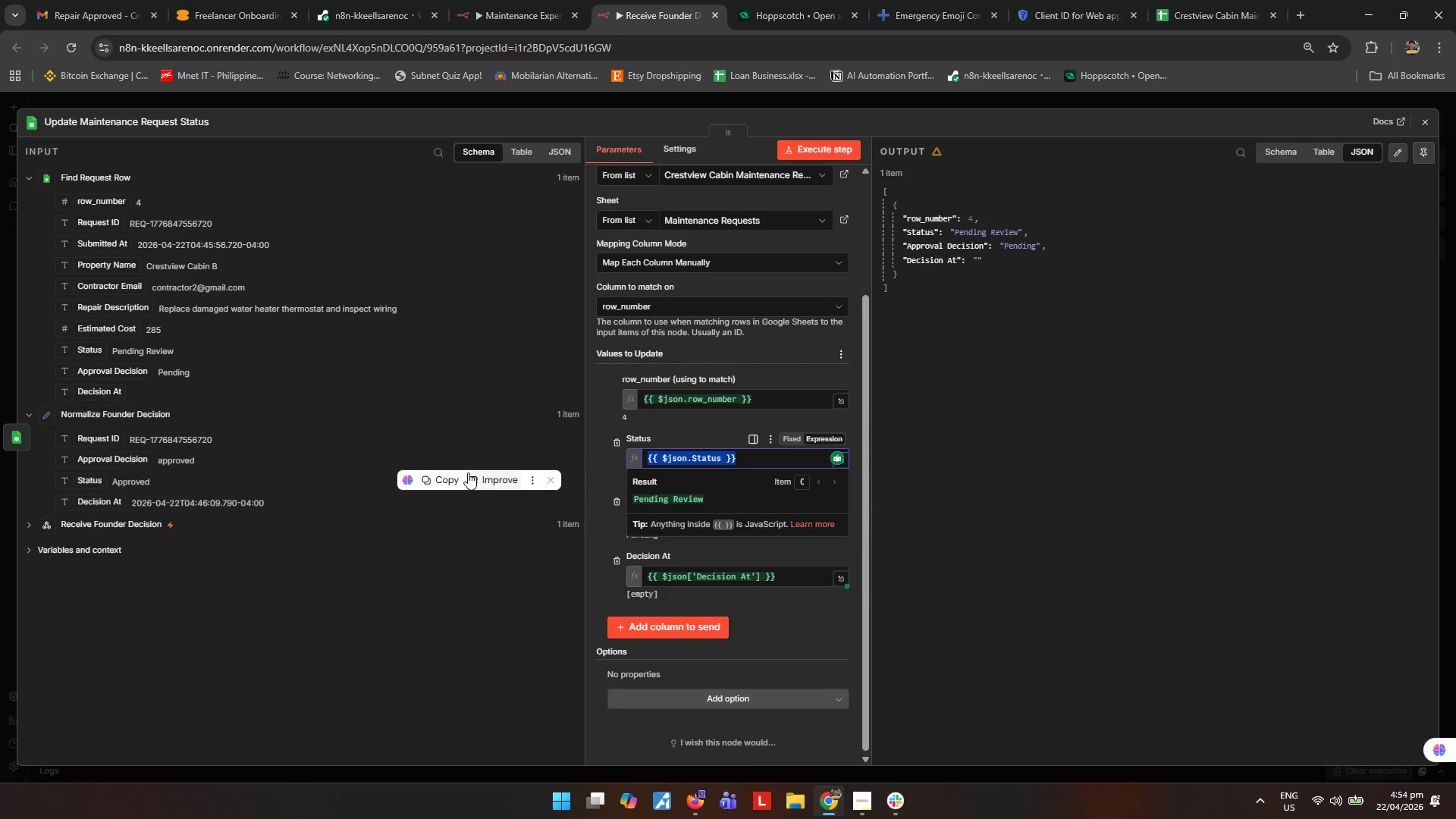 
key(Backspace)
 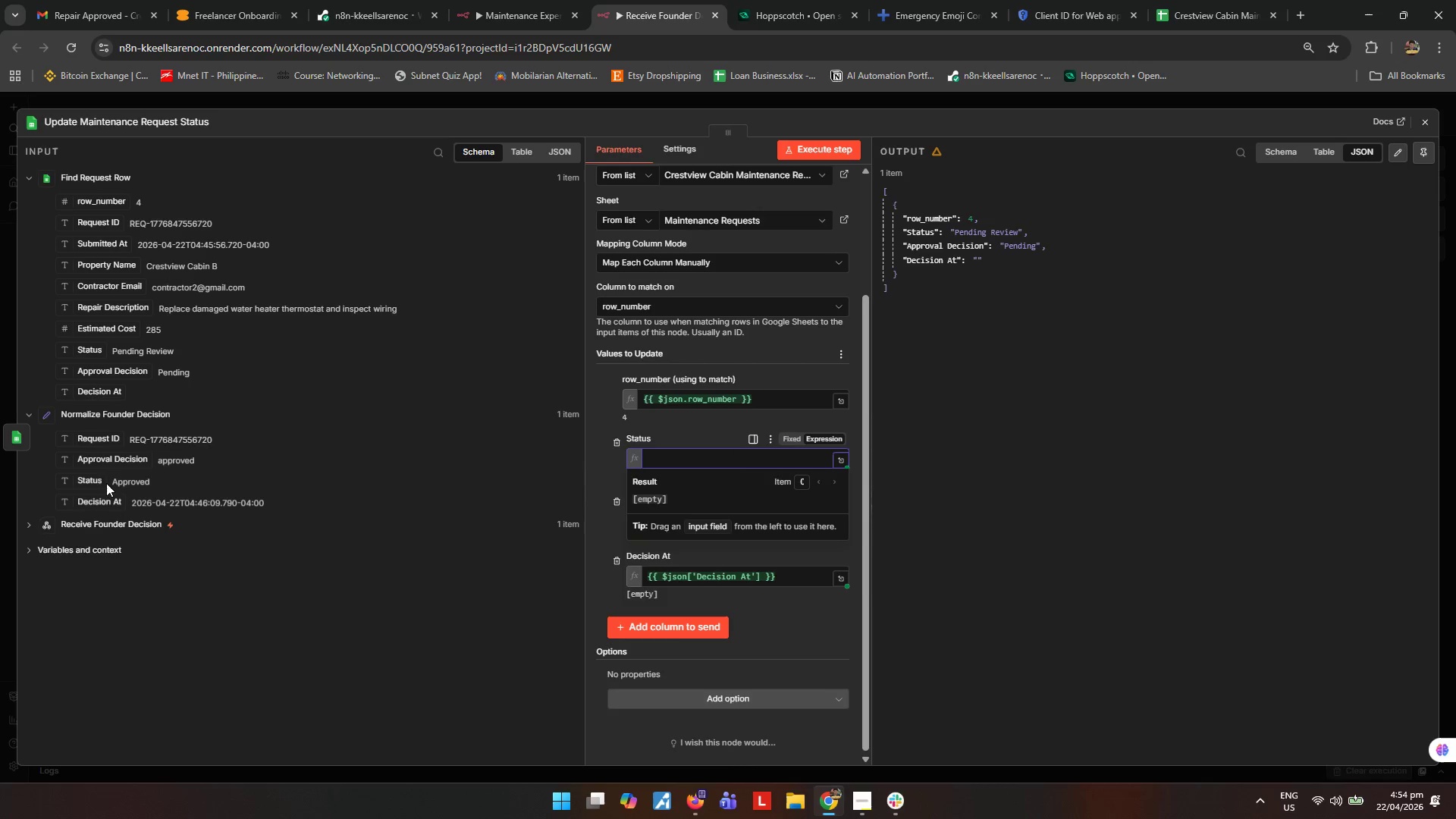 
left_click_drag(start_coordinate=[102, 485], to_coordinate=[767, 458])
 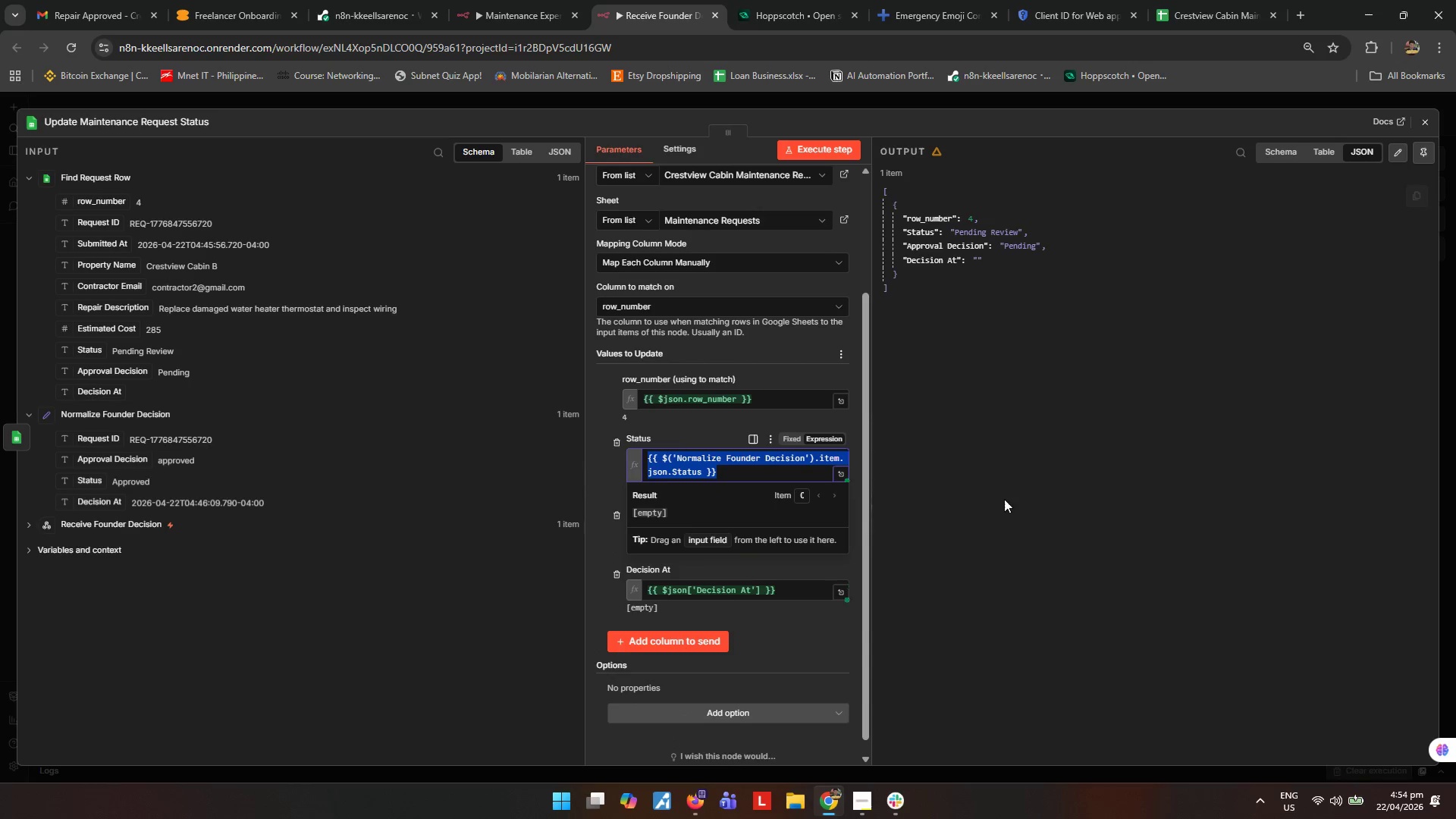 
left_click([1004, 499])
 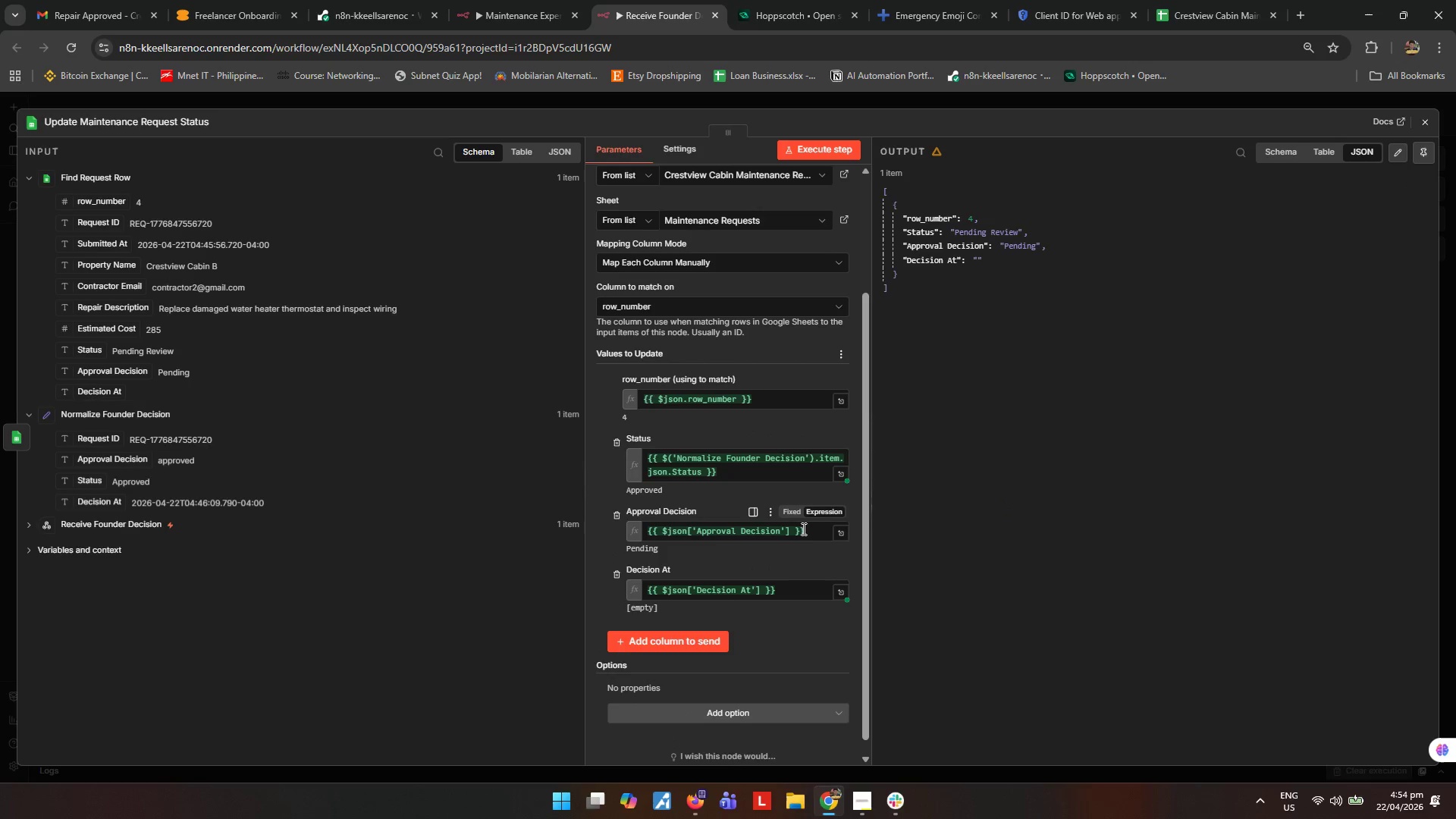 
left_click_drag(start_coordinate=[808, 531], to_coordinate=[503, 541])
 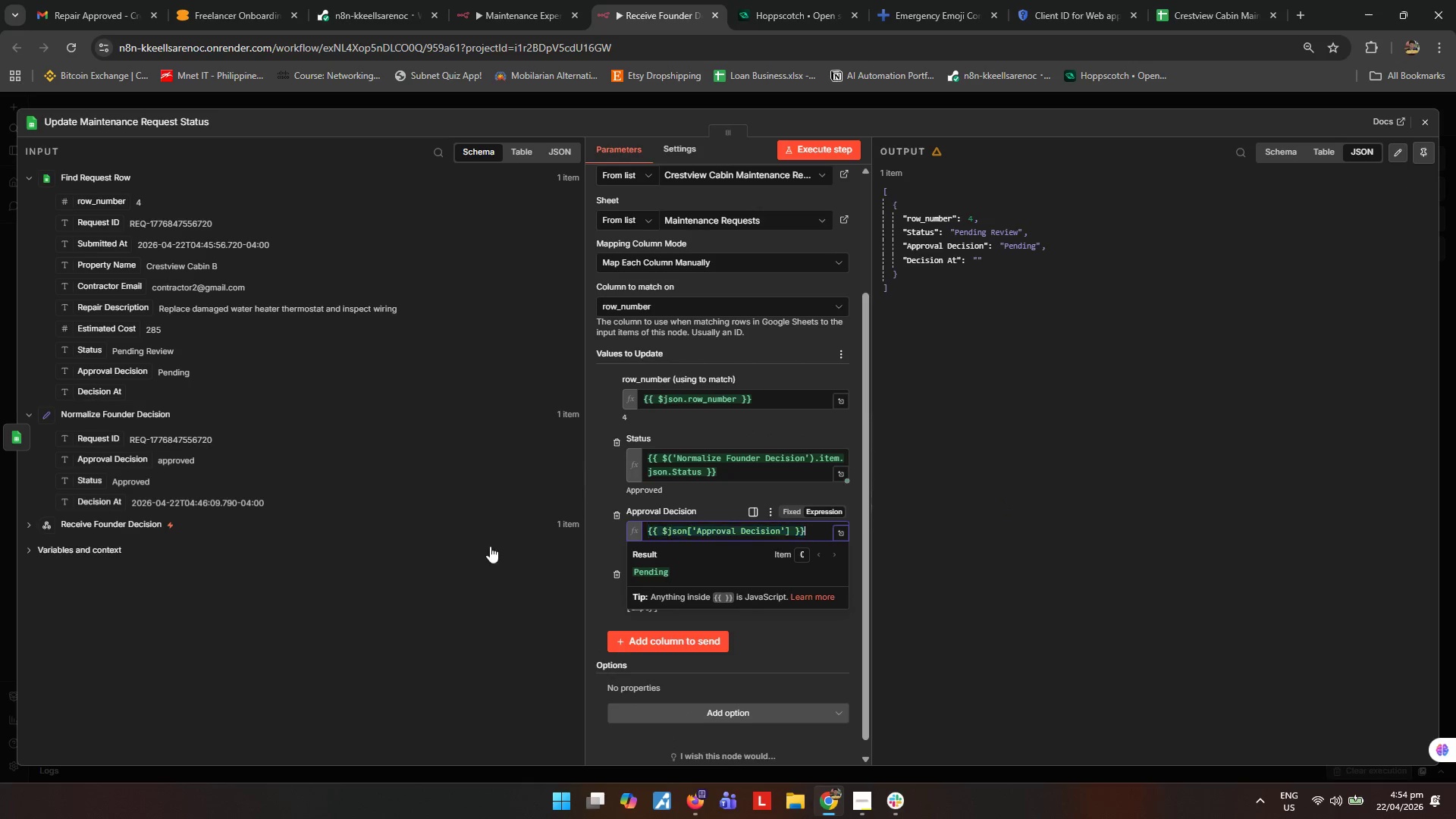 
key(Backspace)
 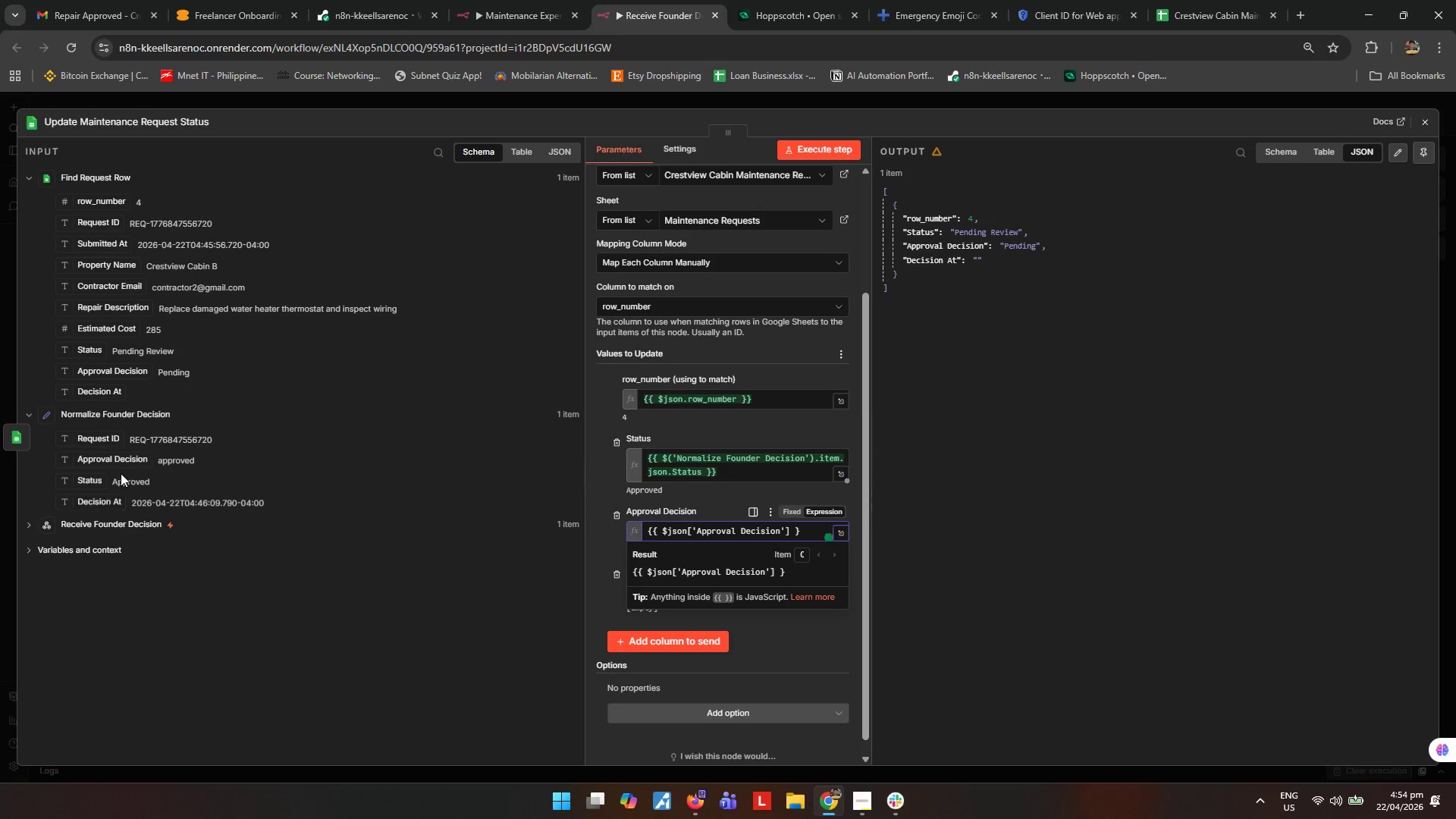 
left_click_drag(start_coordinate=[122, 461], to_coordinate=[378, 538])
 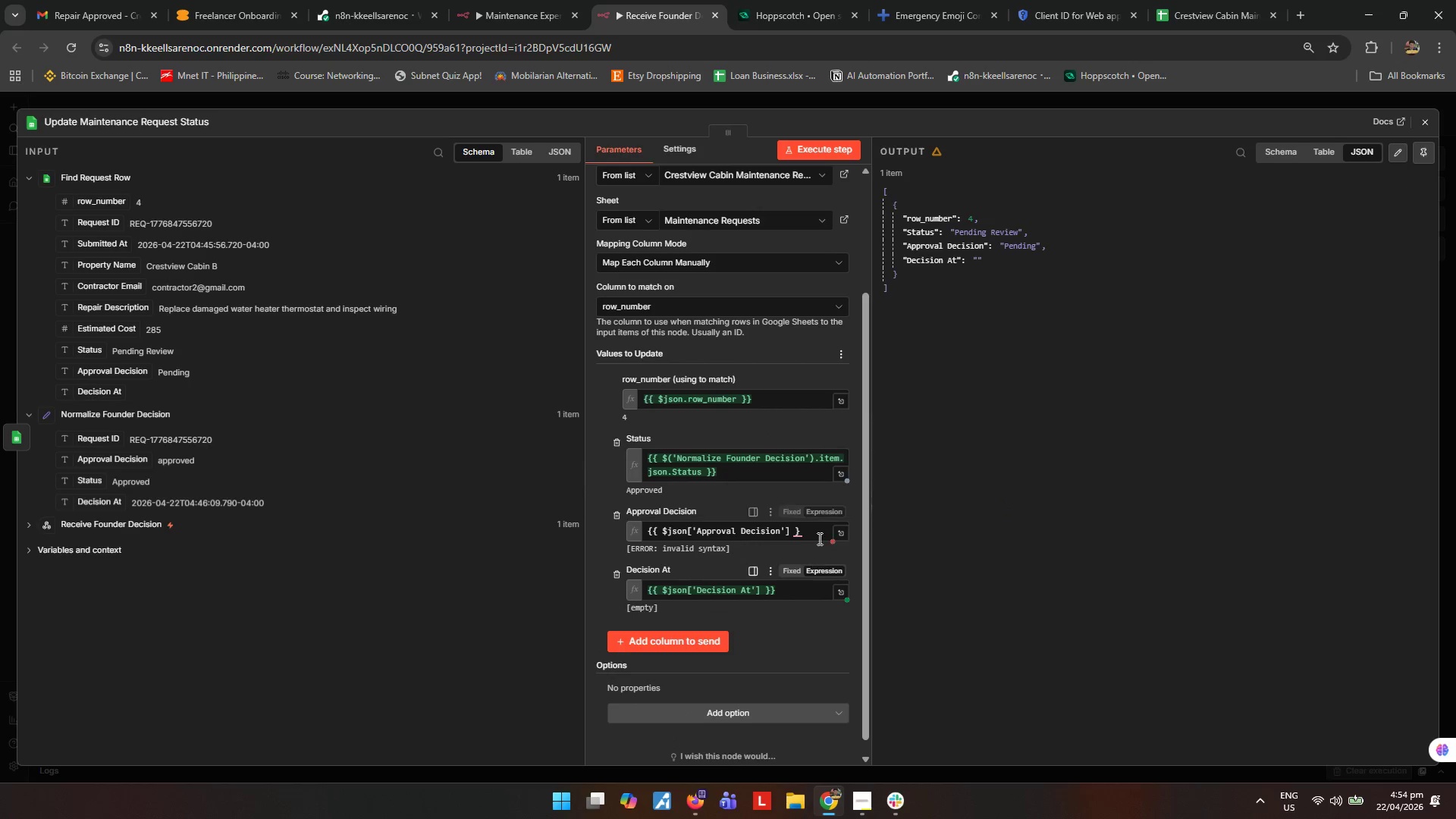 
left_click_drag(start_coordinate=[825, 527], to_coordinate=[769, 525])
 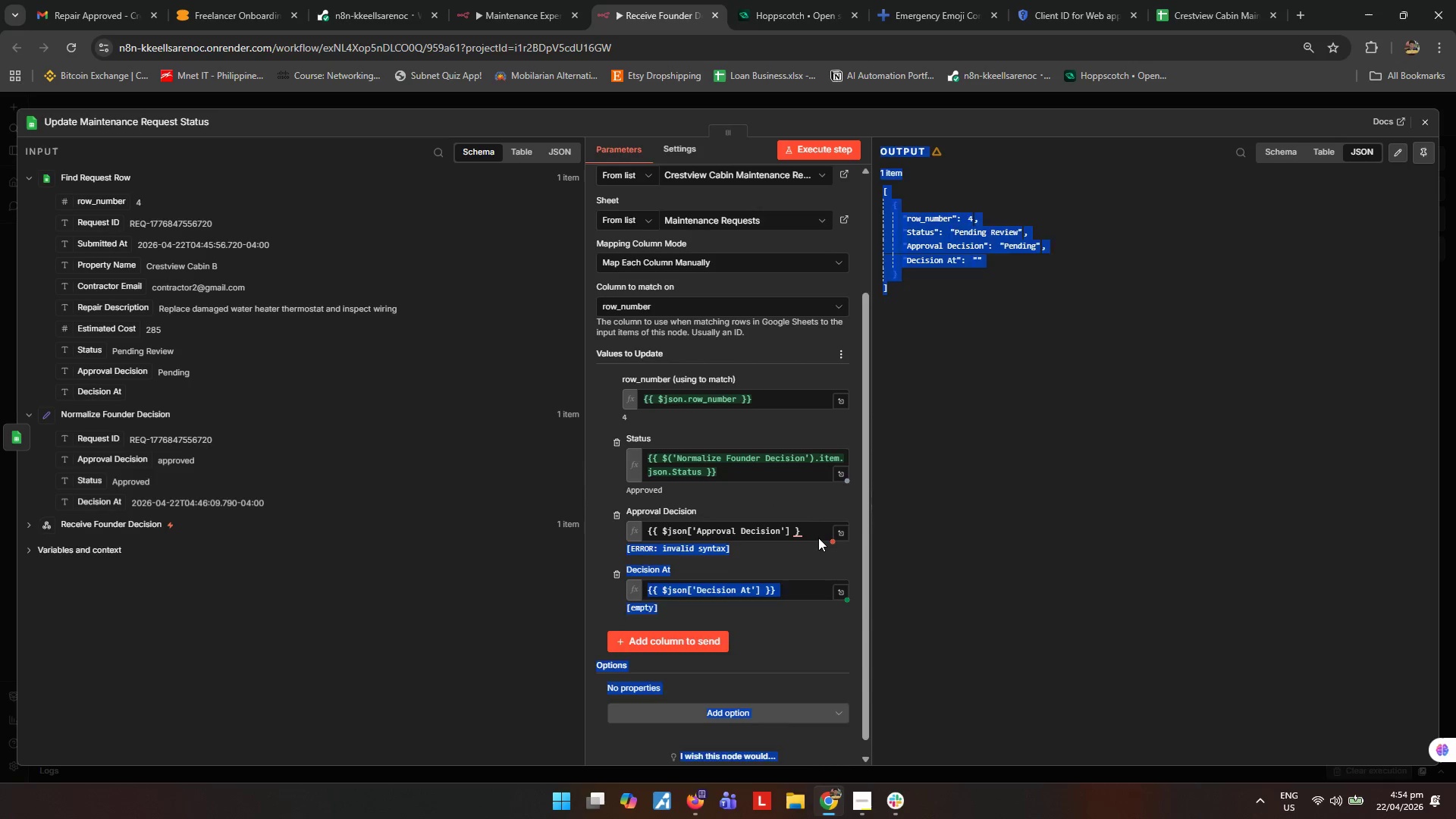 
double_click([815, 532])
 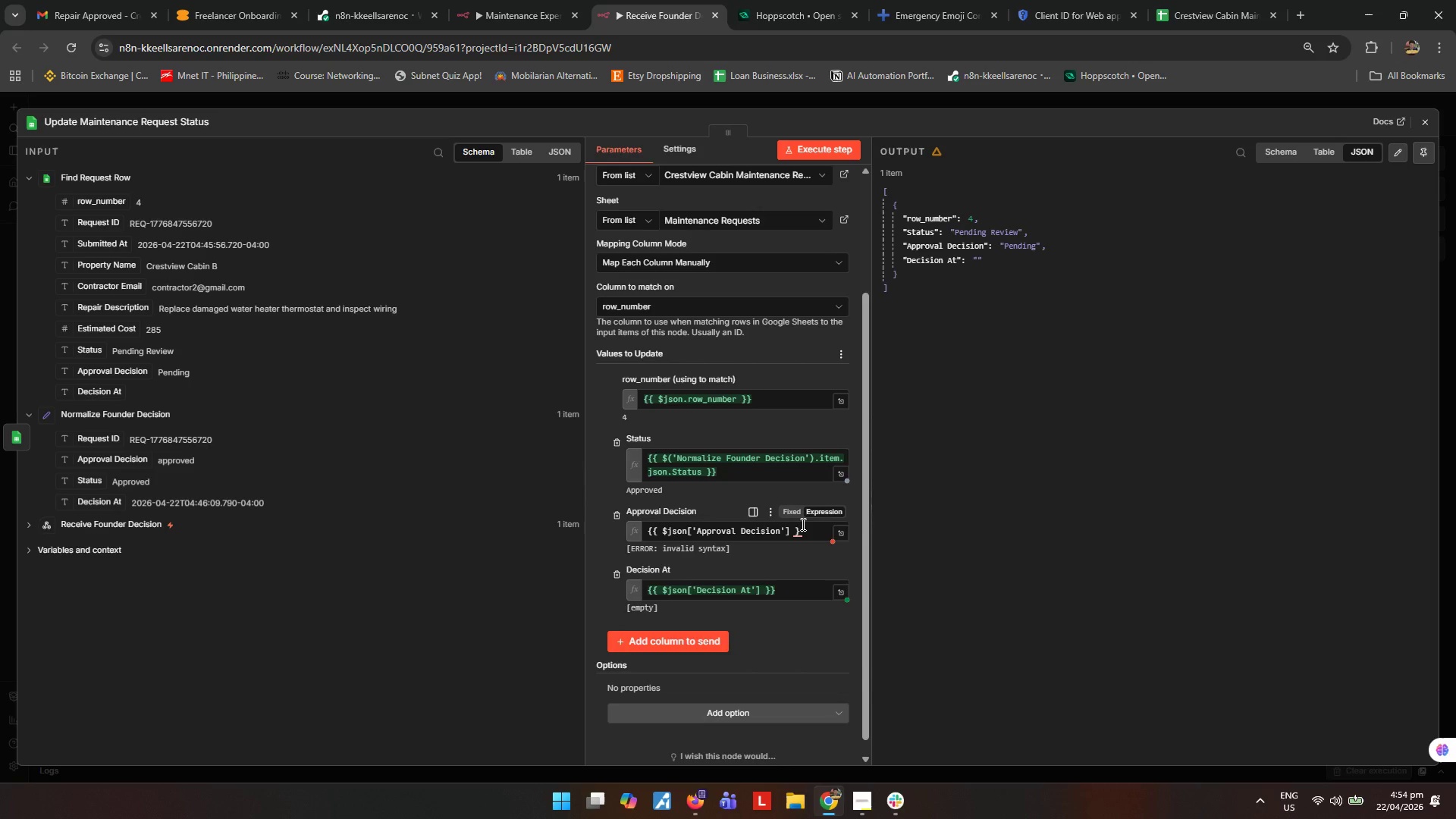 
triple_click([802, 524])
 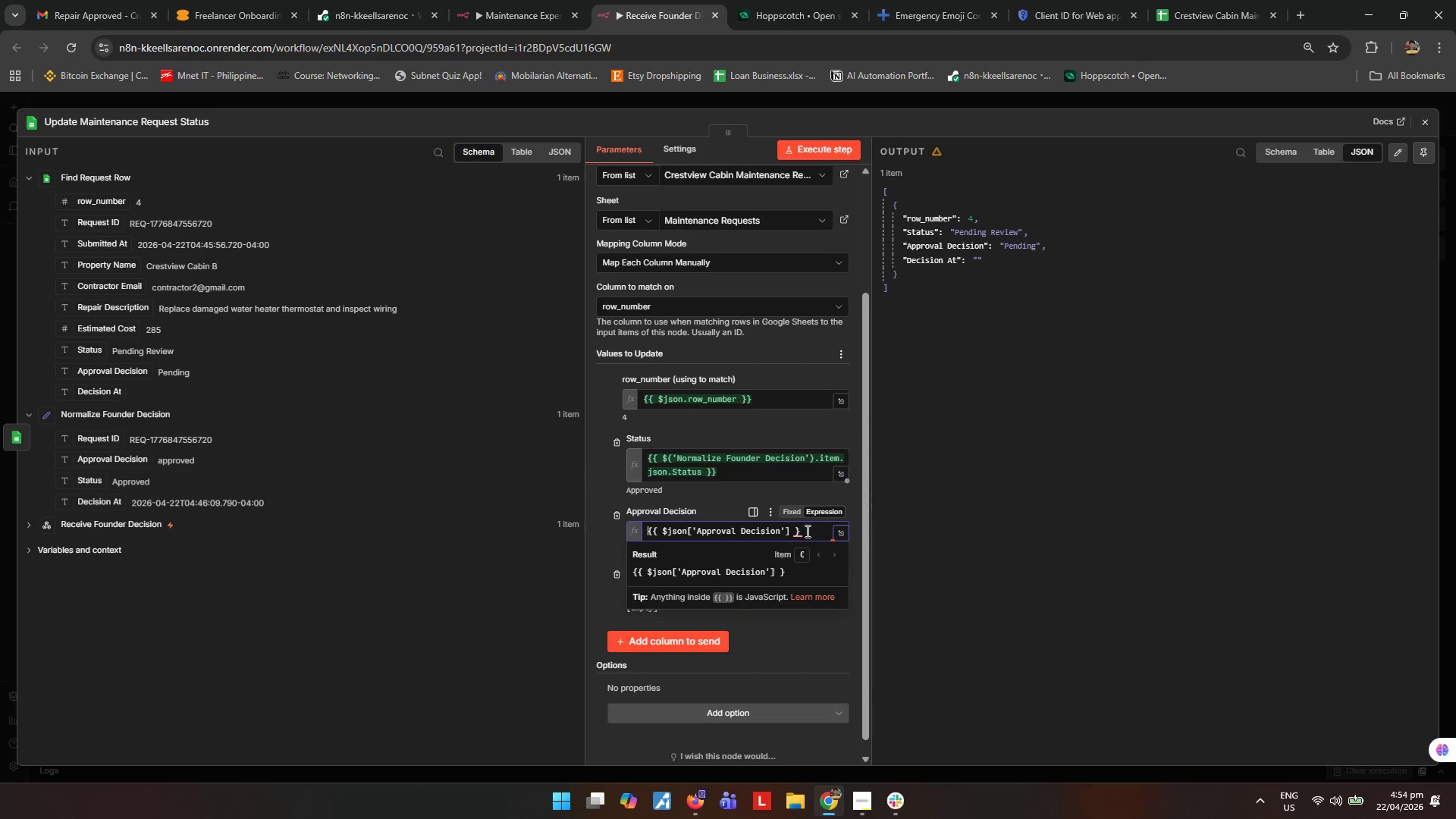 
left_click_drag(start_coordinate=[806, 531], to_coordinate=[502, 528])
 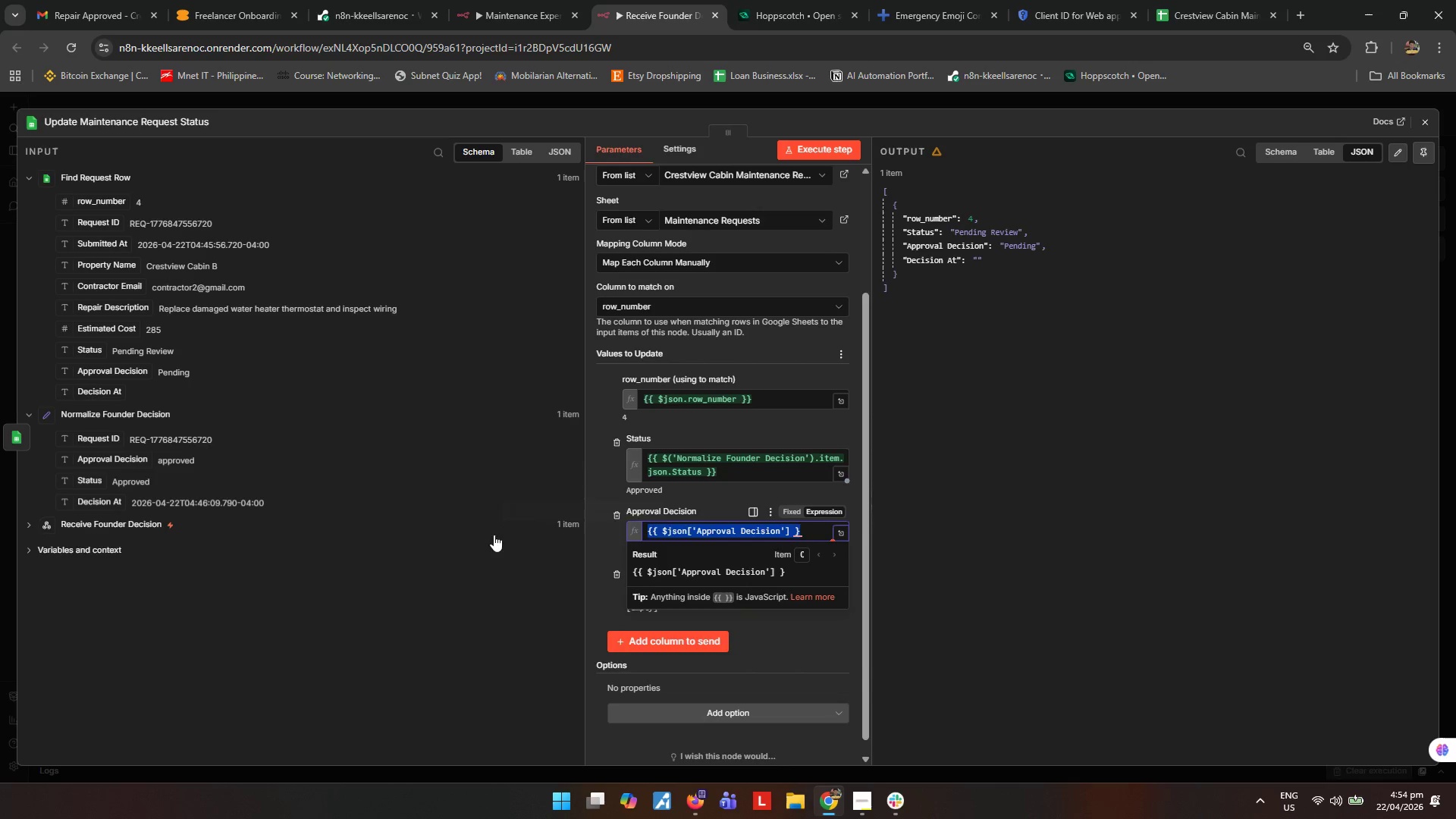 
key(Backspace)
 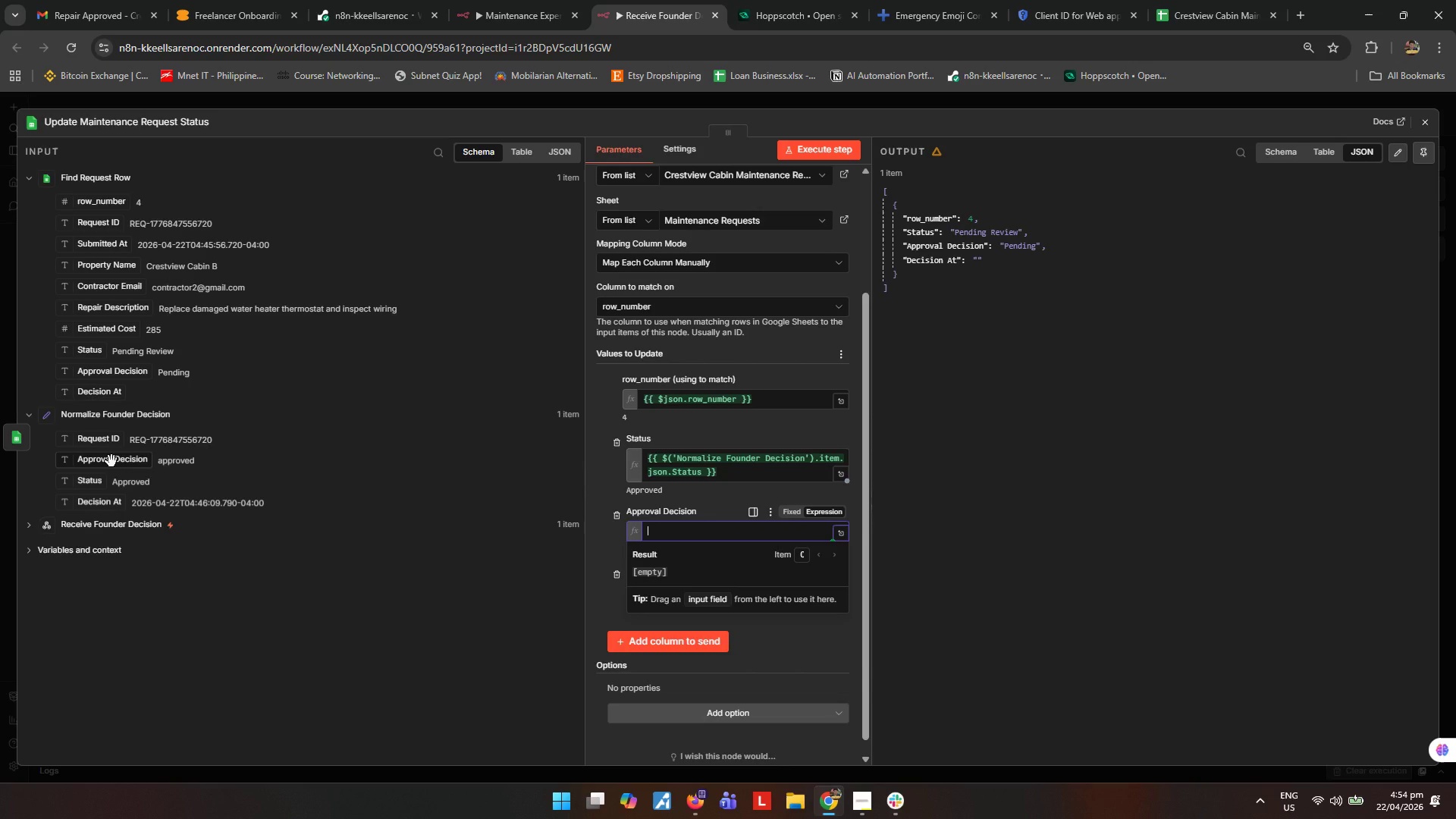 
left_click_drag(start_coordinate=[111, 461], to_coordinate=[674, 538])
 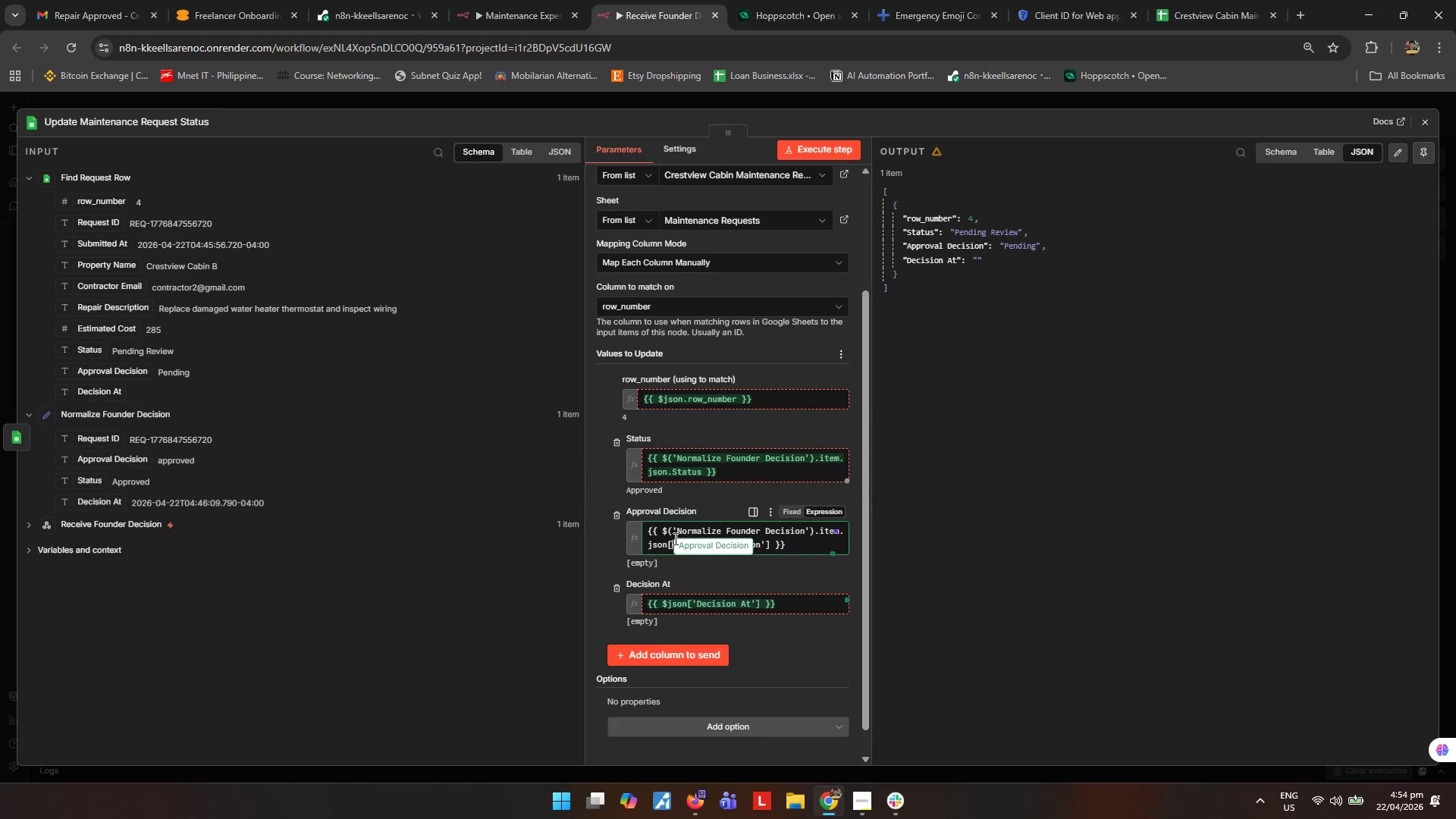 
left_click([674, 538])
 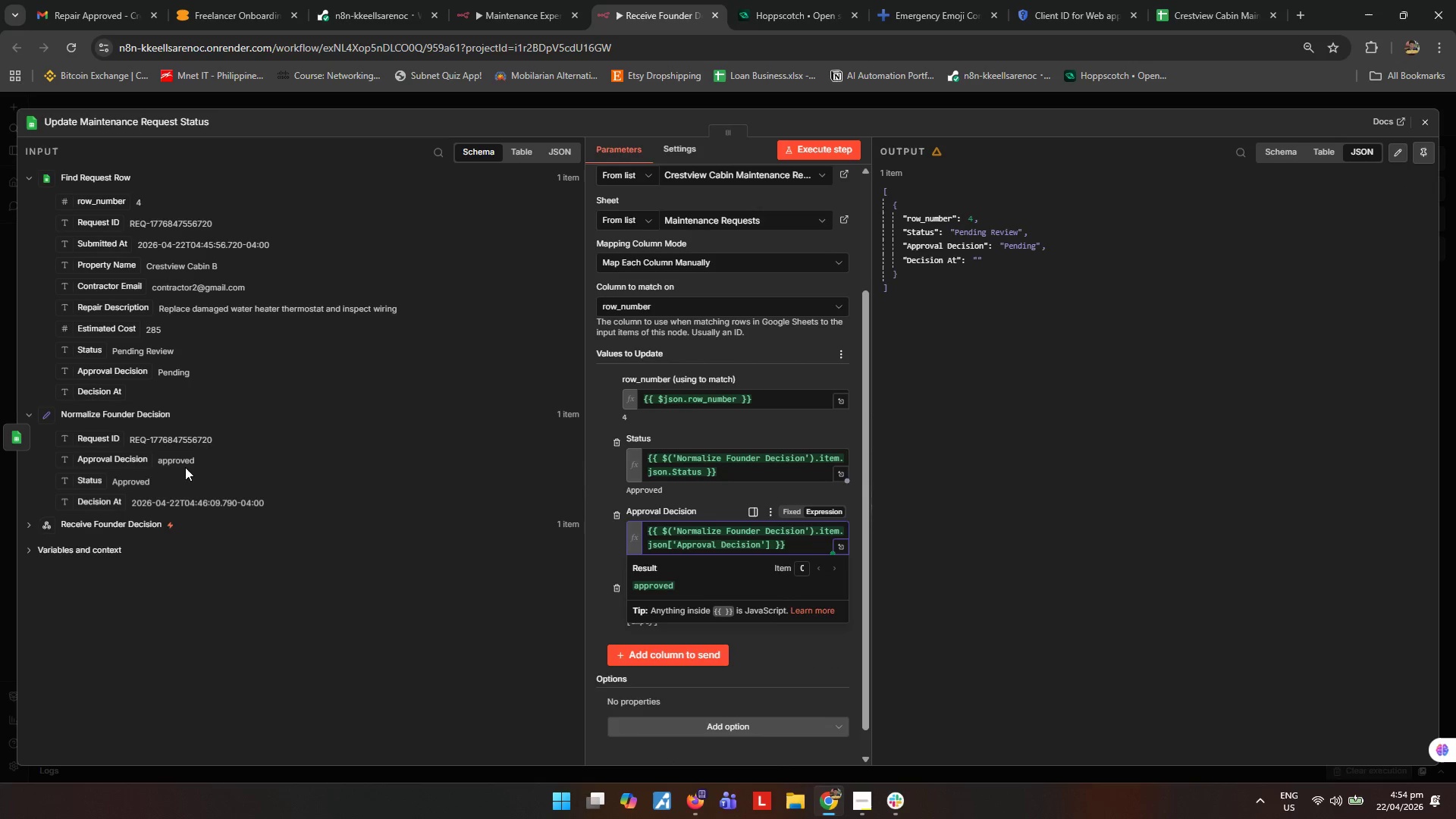 
left_click([1011, 579])
 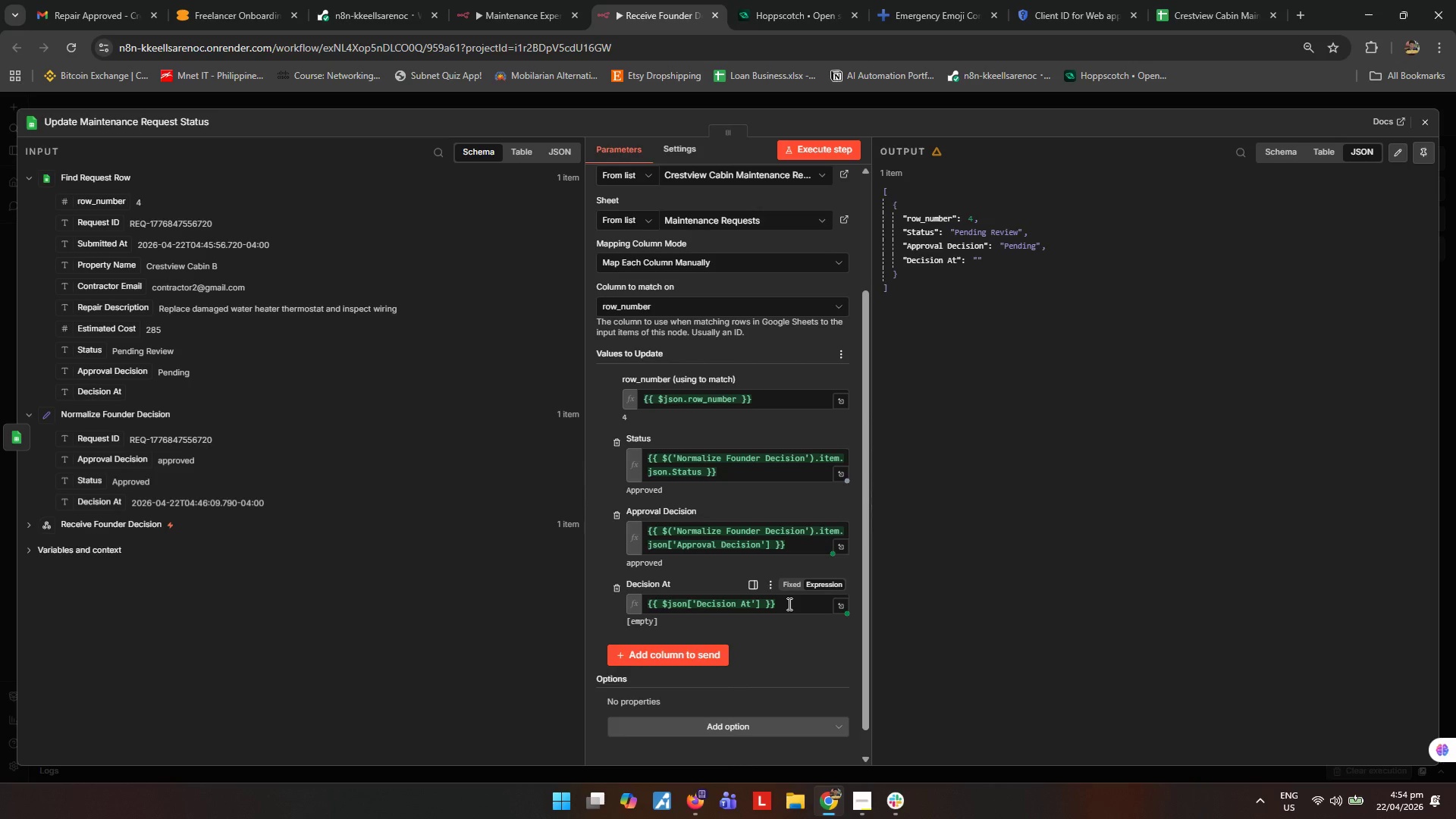 
left_click_drag(start_coordinate=[793, 604], to_coordinate=[510, 599])
 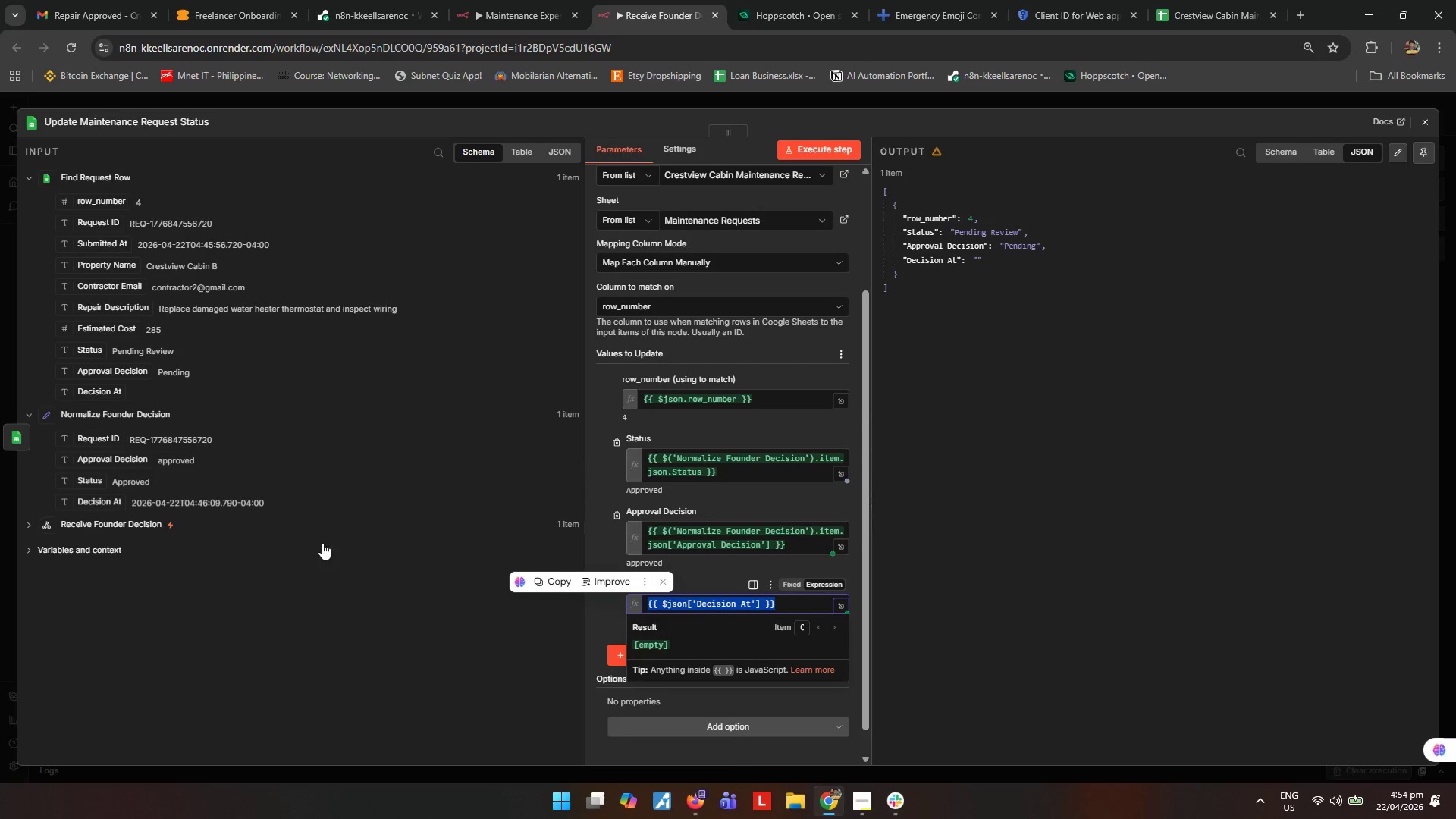 
key(Backspace)
 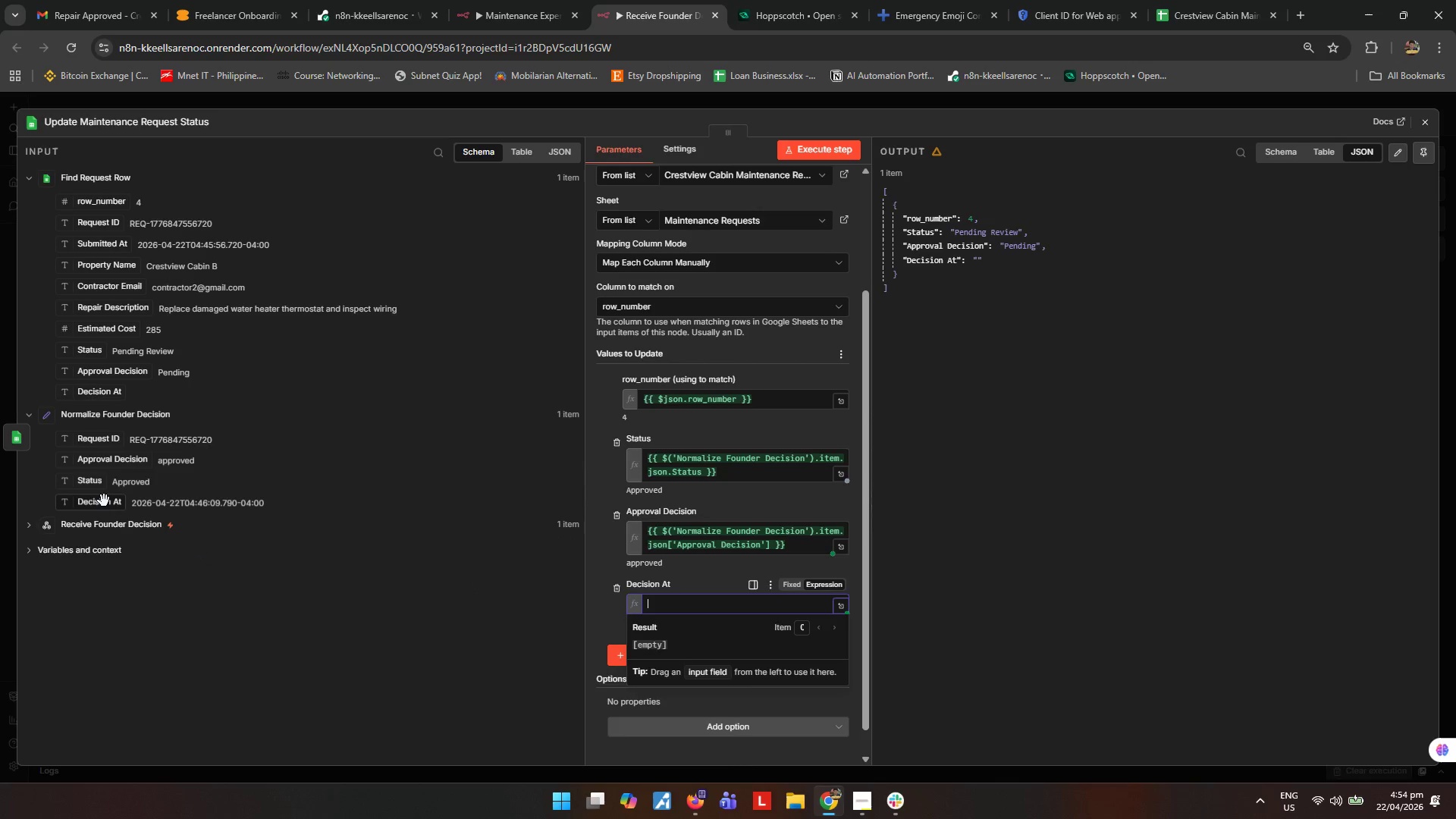 
left_click_drag(start_coordinate=[104, 500], to_coordinate=[749, 613])
 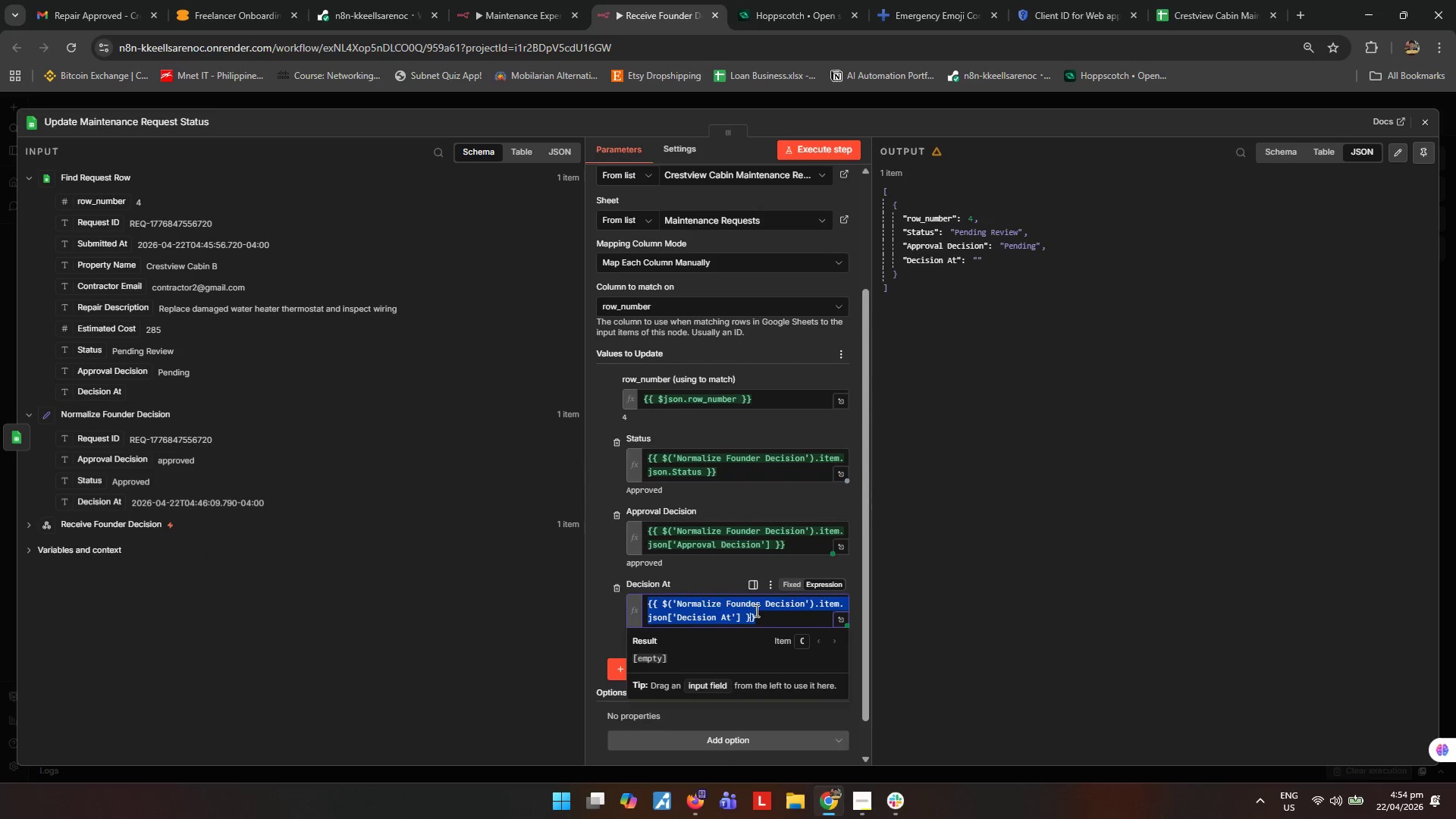 
left_click_drag(start_coordinate=[1032, 576], to_coordinate=[1039, 571])
 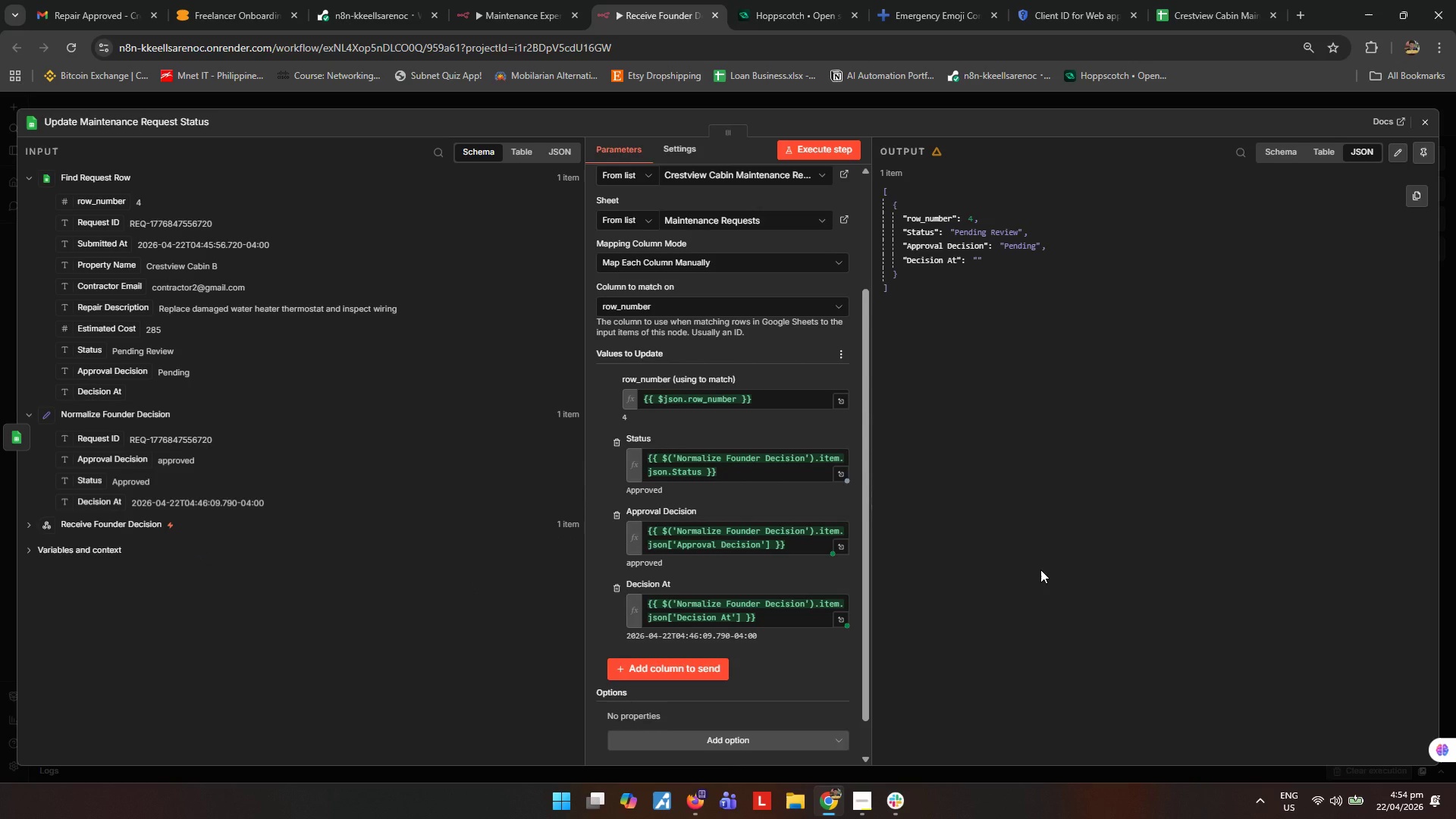 
wait(28.94)
 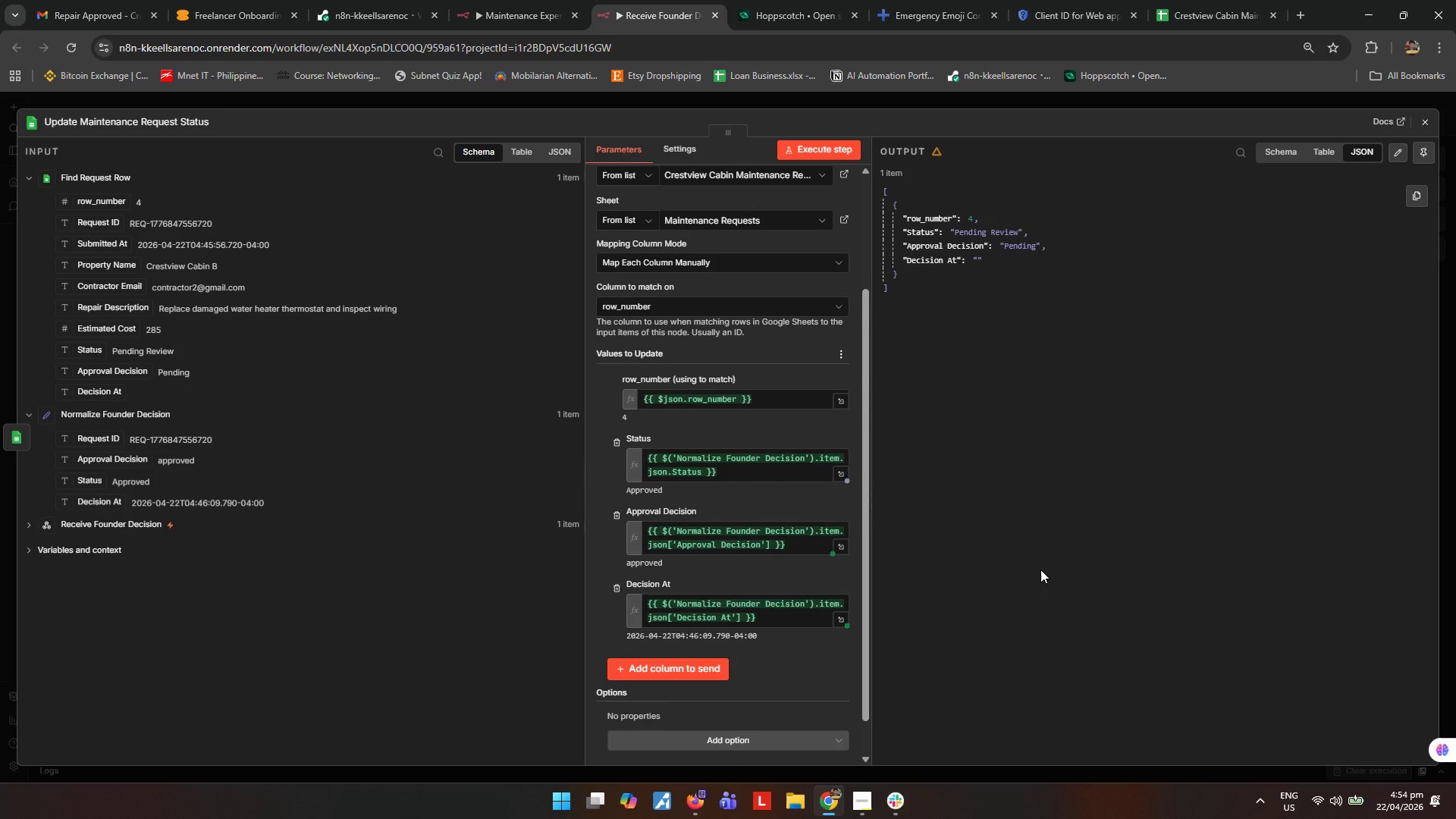 
left_click([816, 151])
 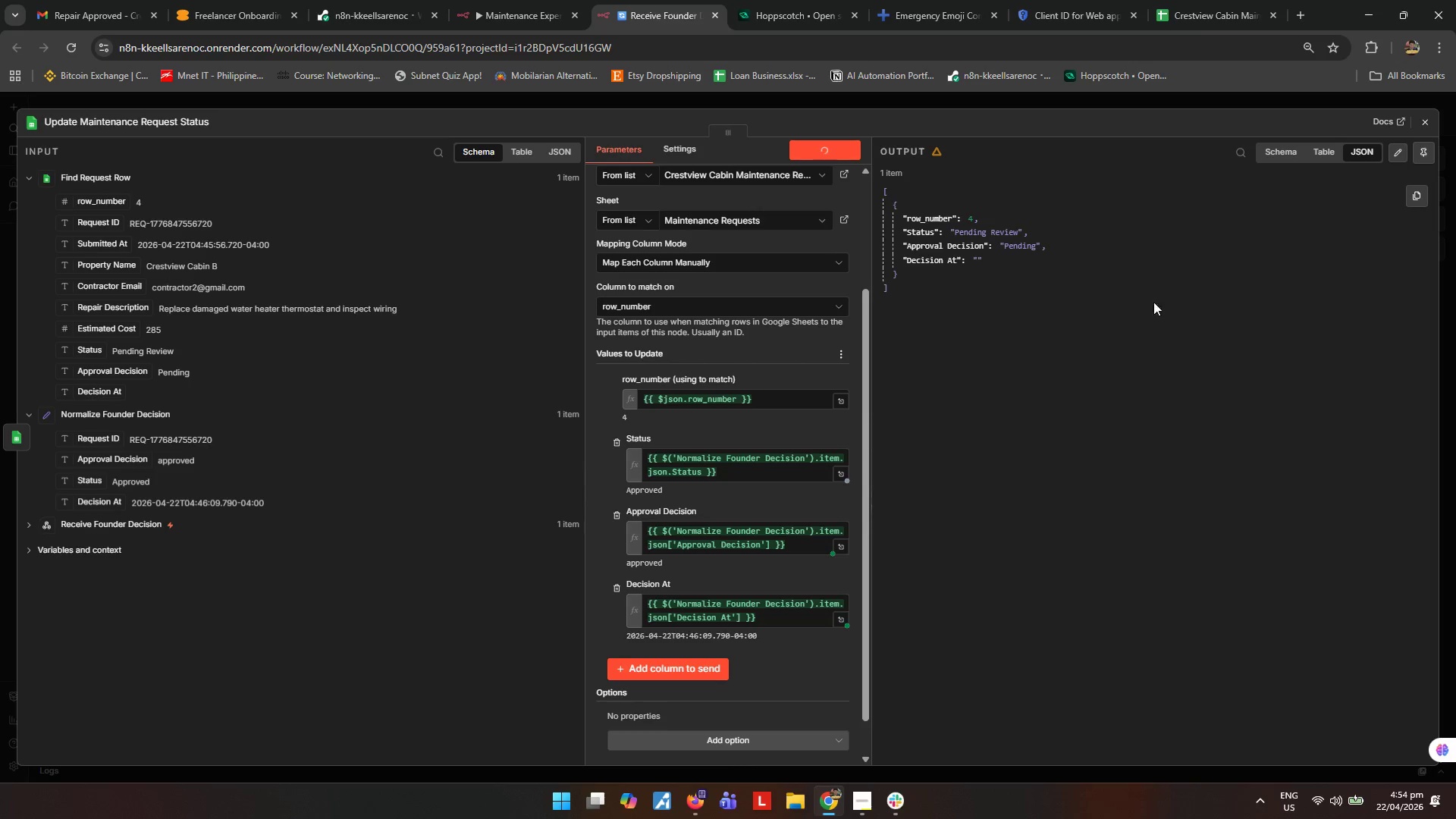 
left_click([1185, 0])
 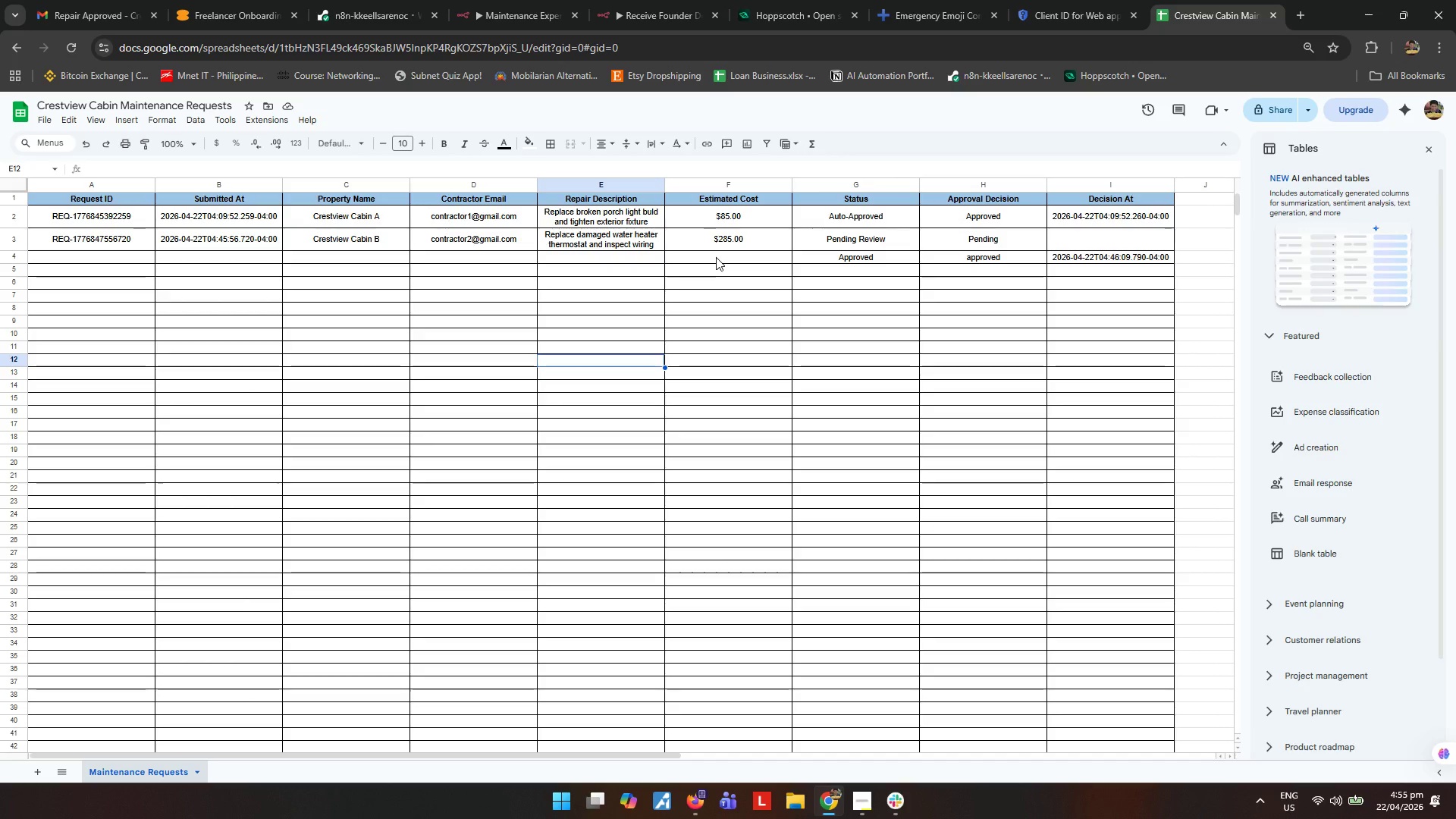 
wait(11.19)
 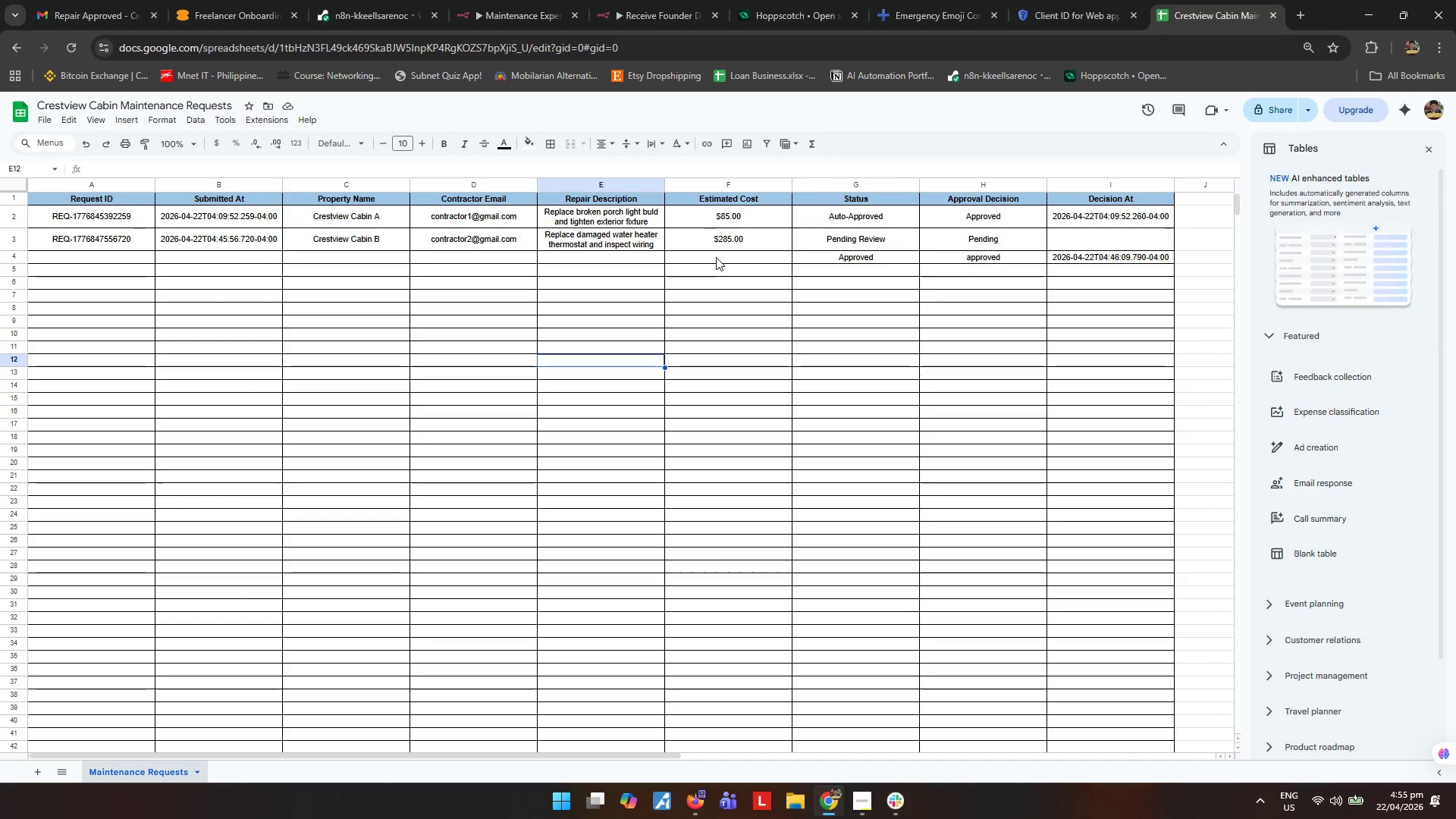 
left_click([1429, 124])
 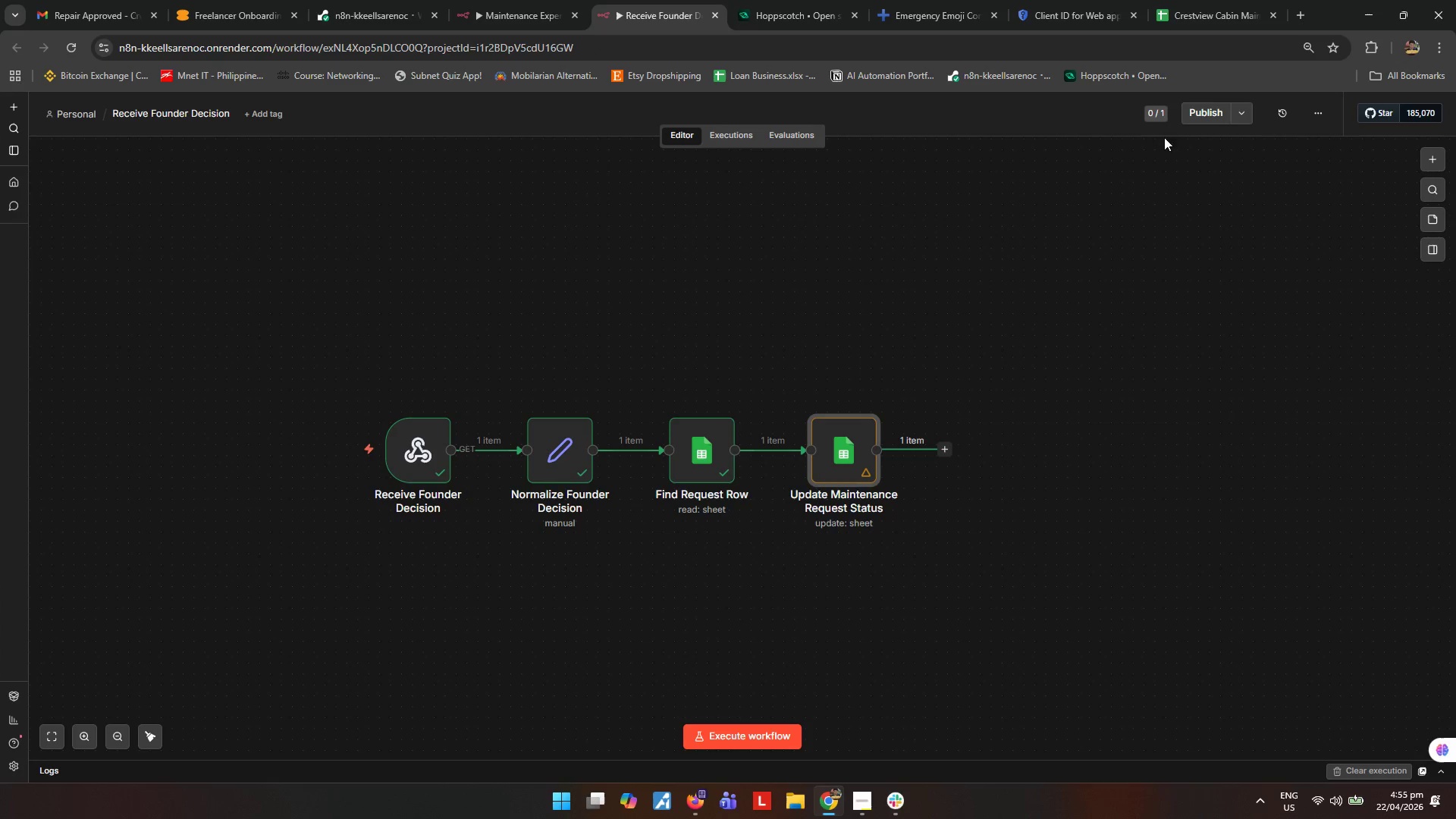 
left_click([1192, 2])
 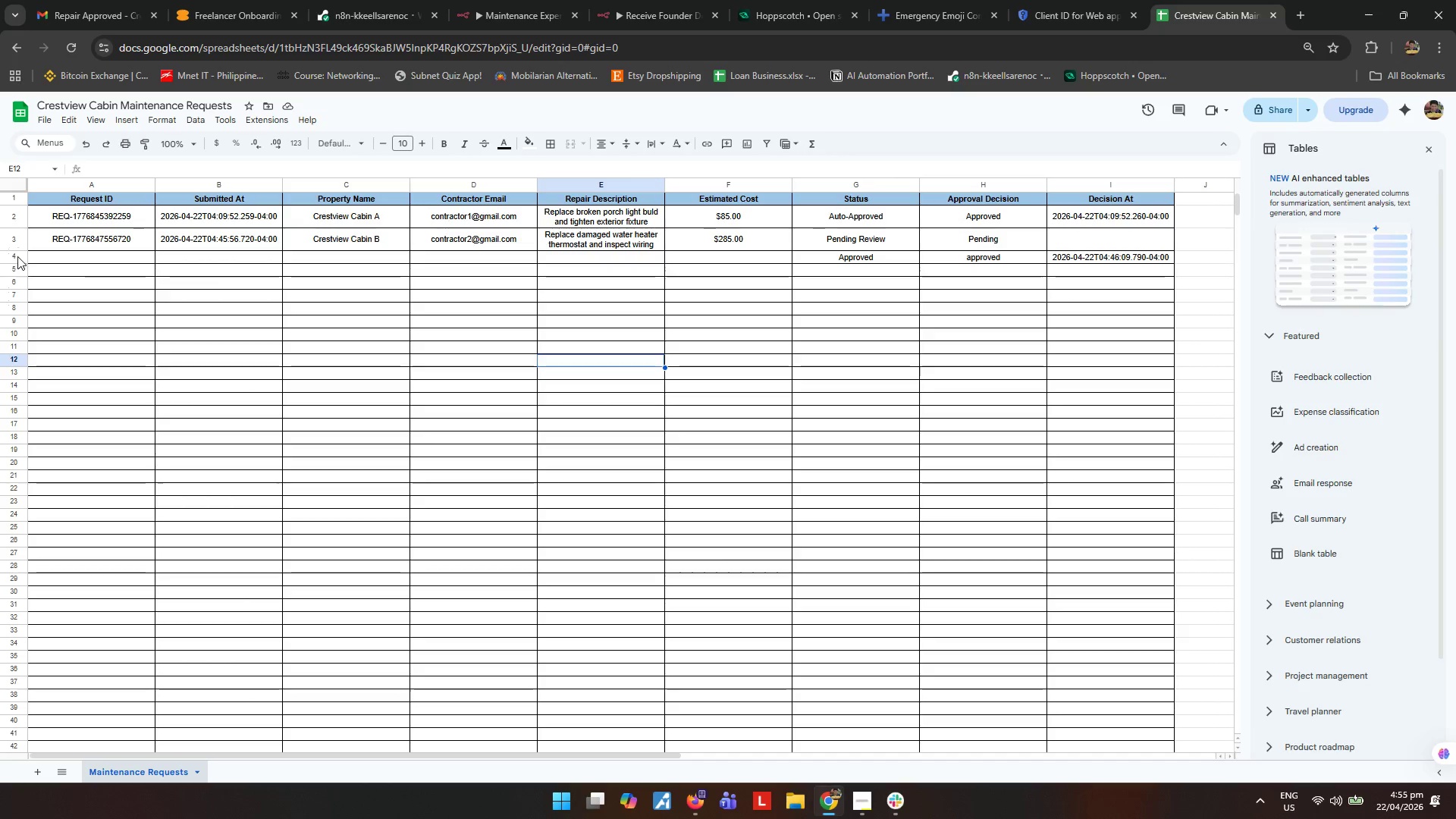 
left_click([11, 236])
 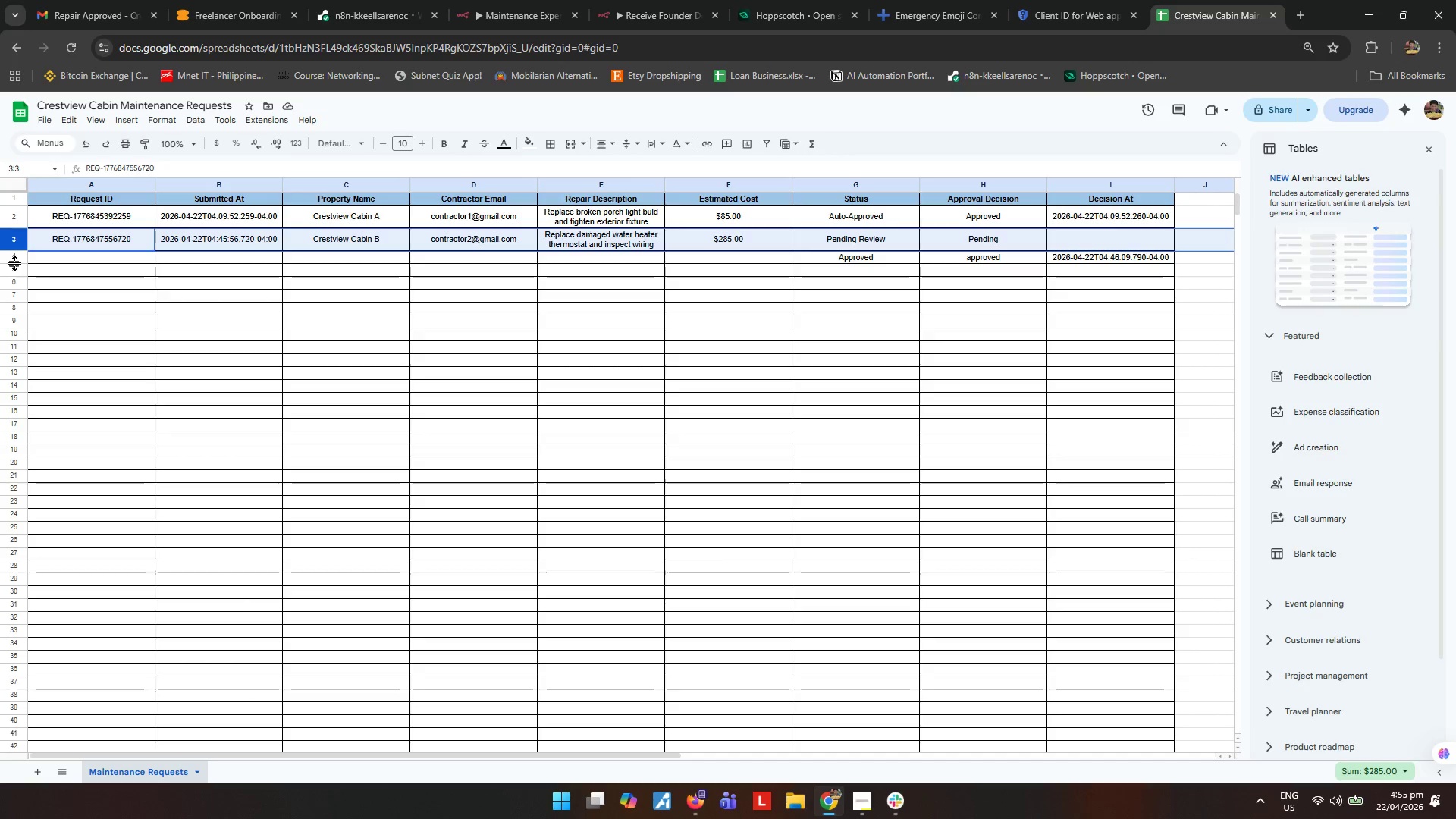 
hold_key(key=ShiftLeft, duration=0.78)
left_click([16, 257])
 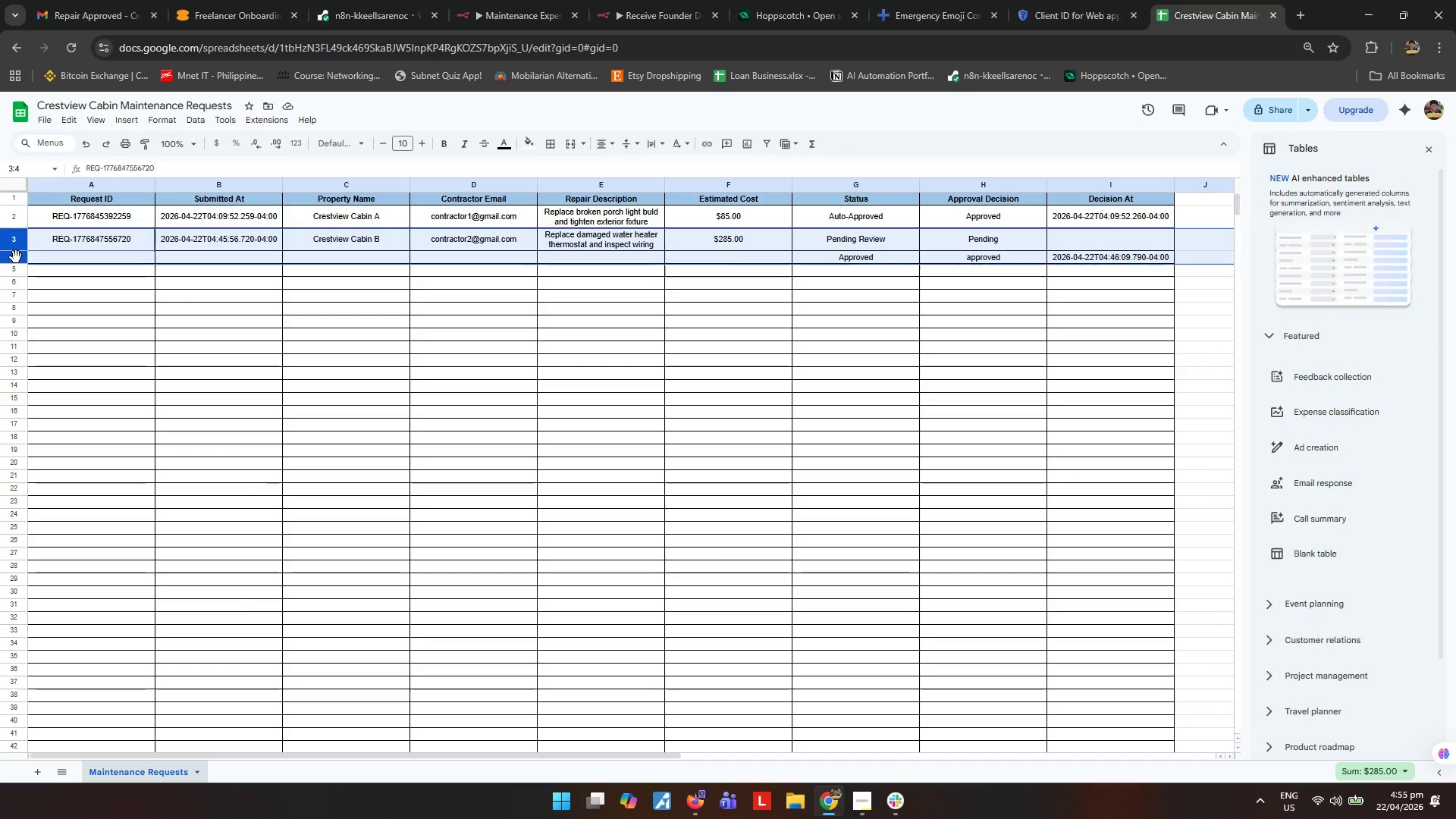 
right_click([16, 257])
 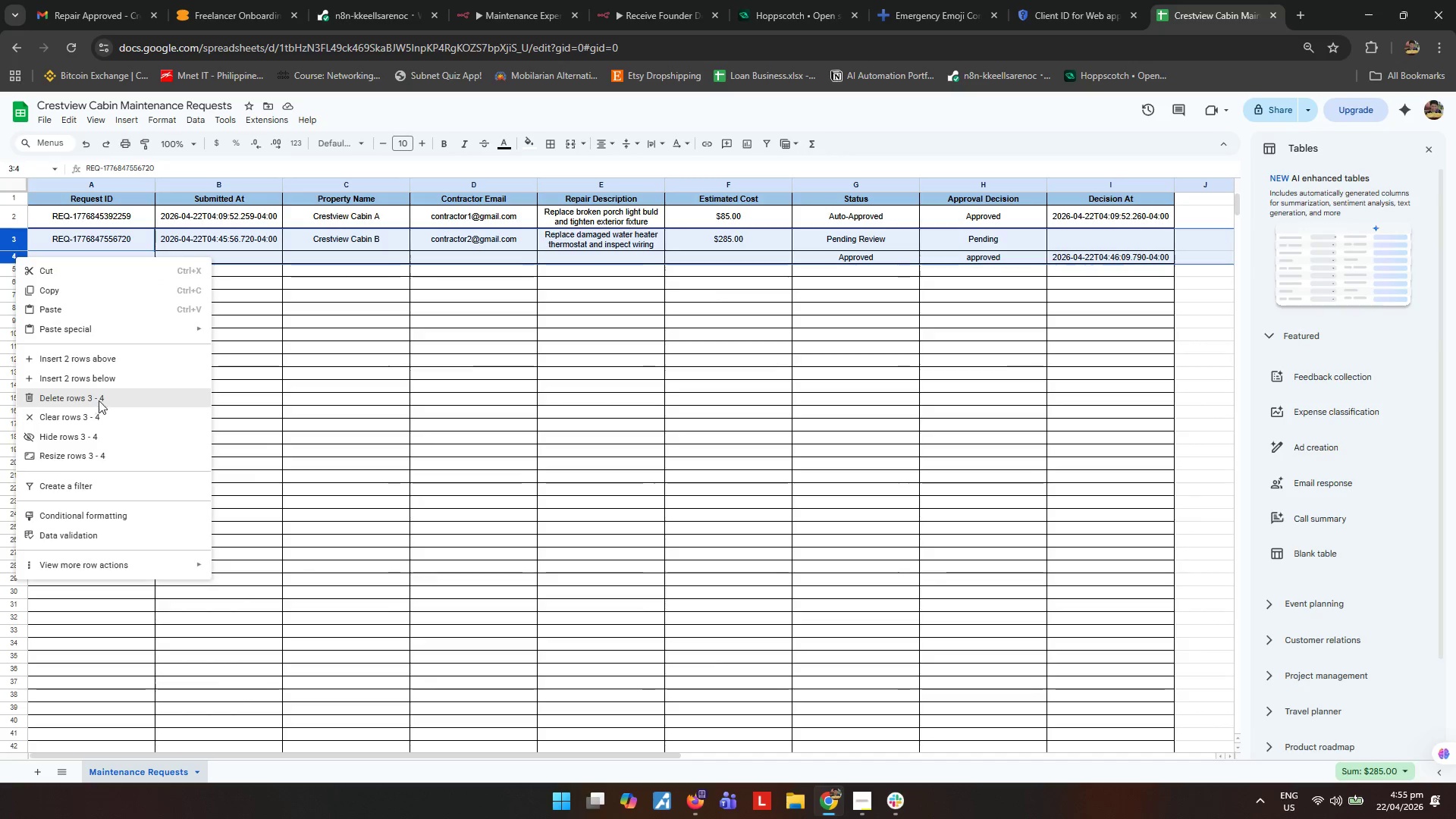 
double_click([540, 355])
 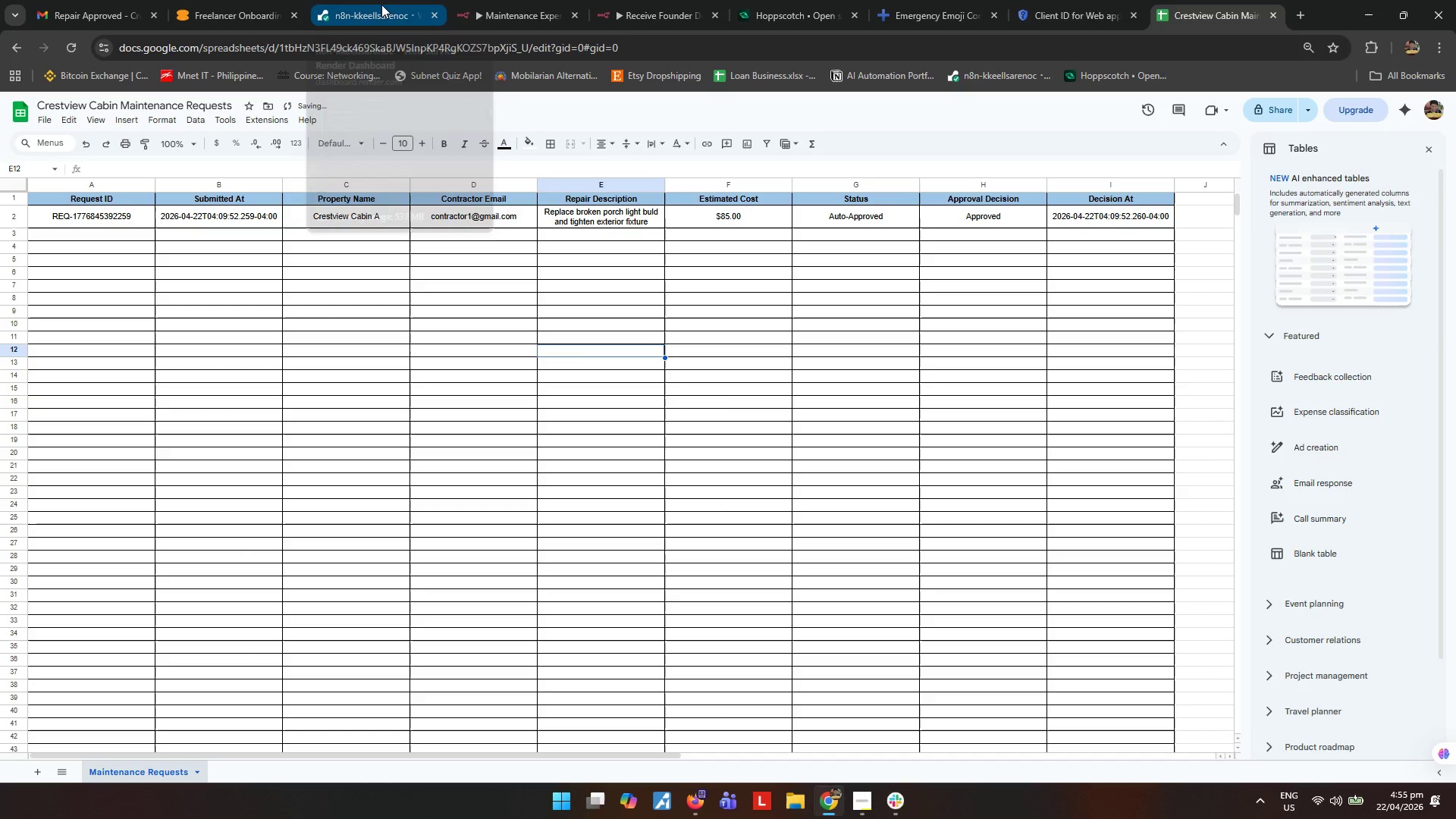 
left_click([492, 0])
 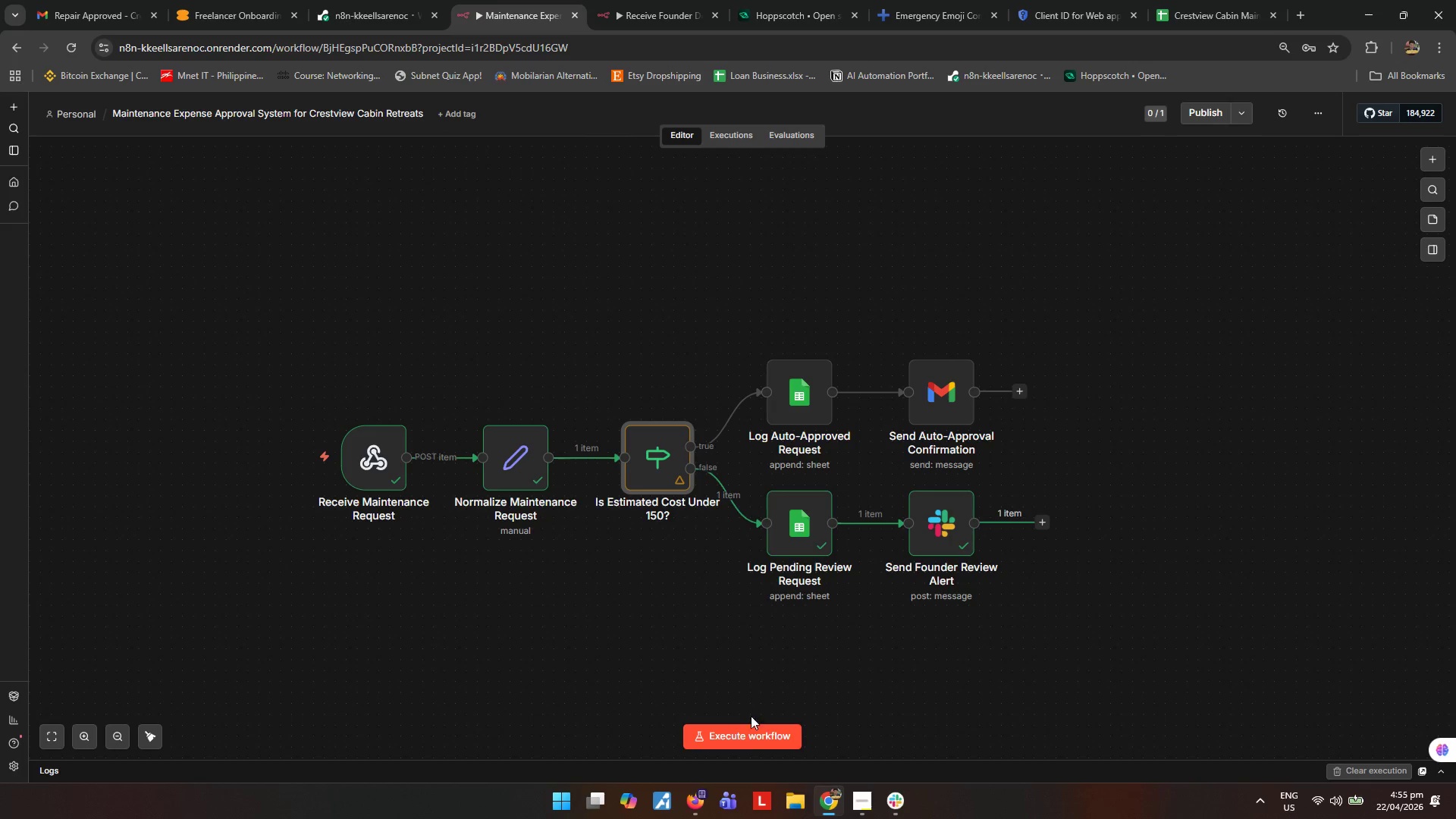 
left_click([744, 735])
 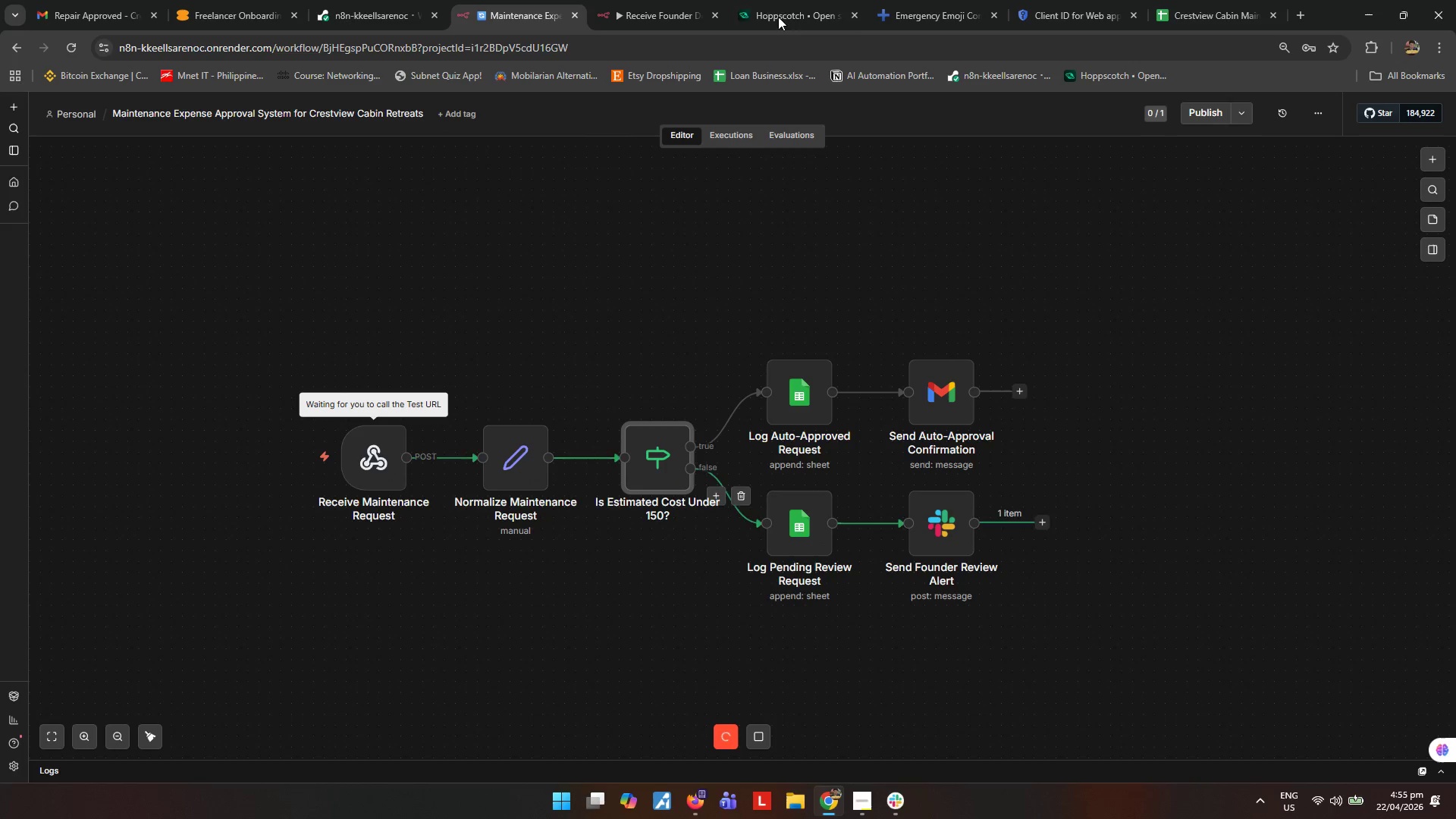 
left_click([782, 2])
 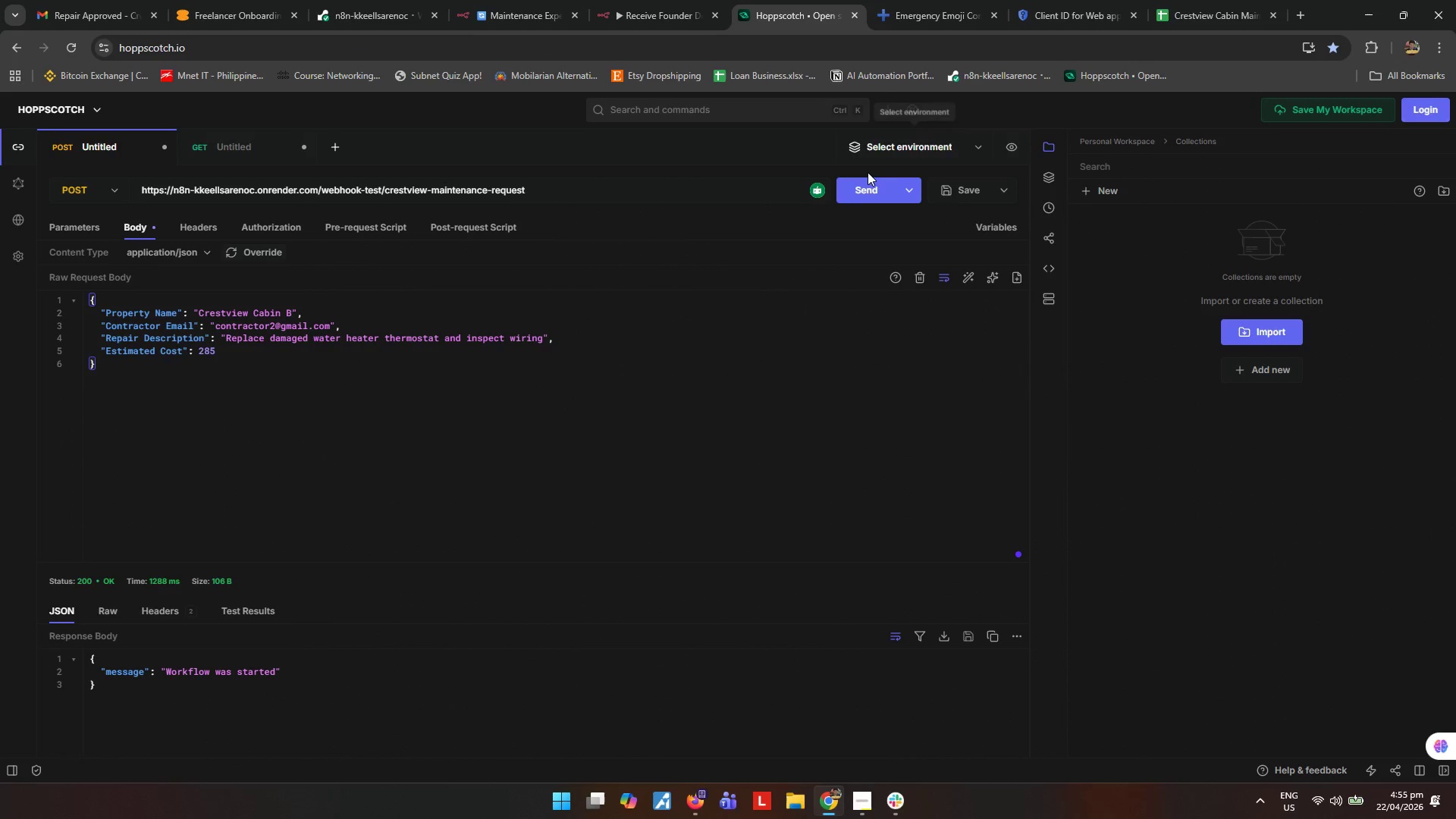 
left_click([861, 187])
 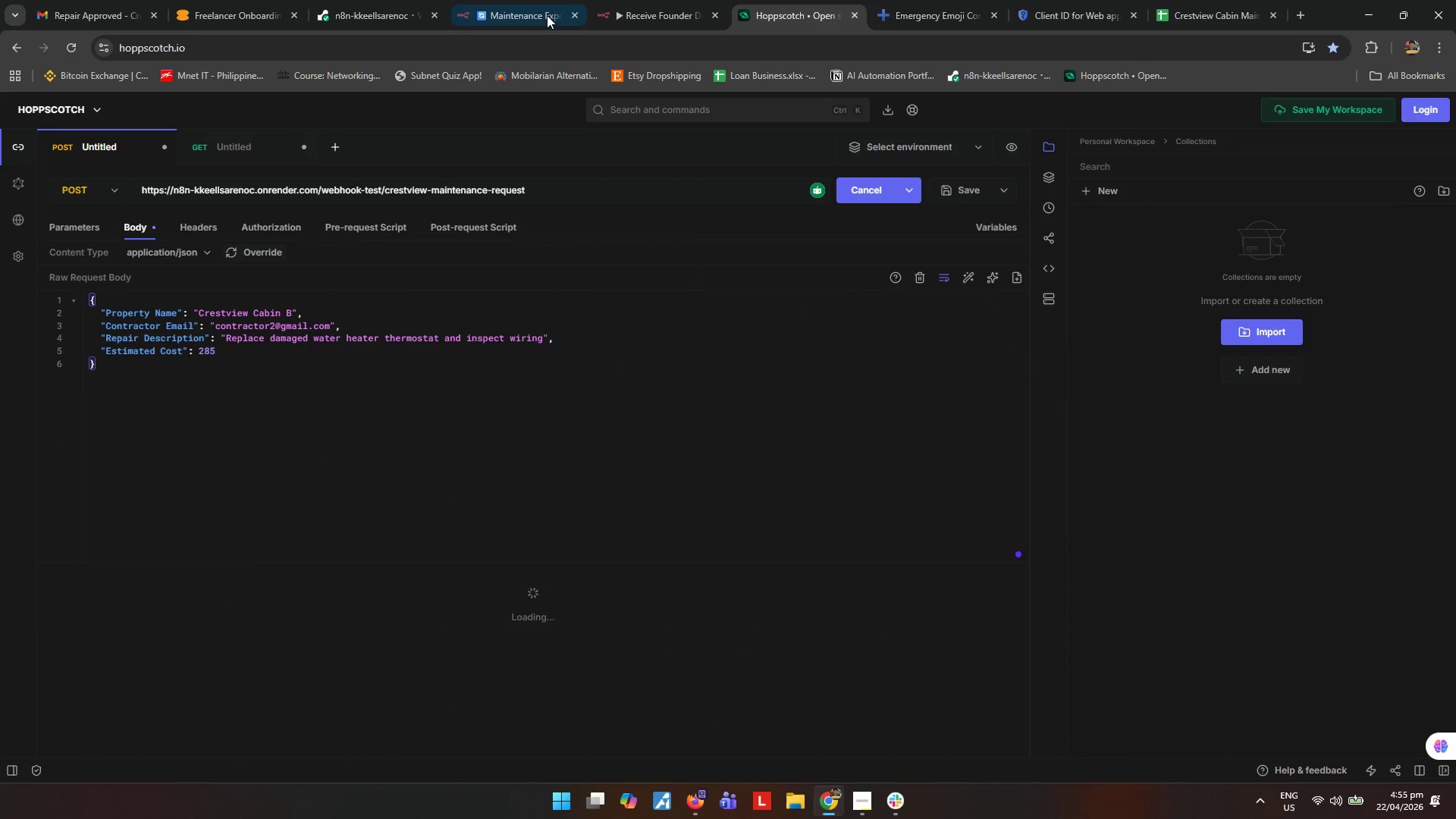 
left_click([515, 7])
 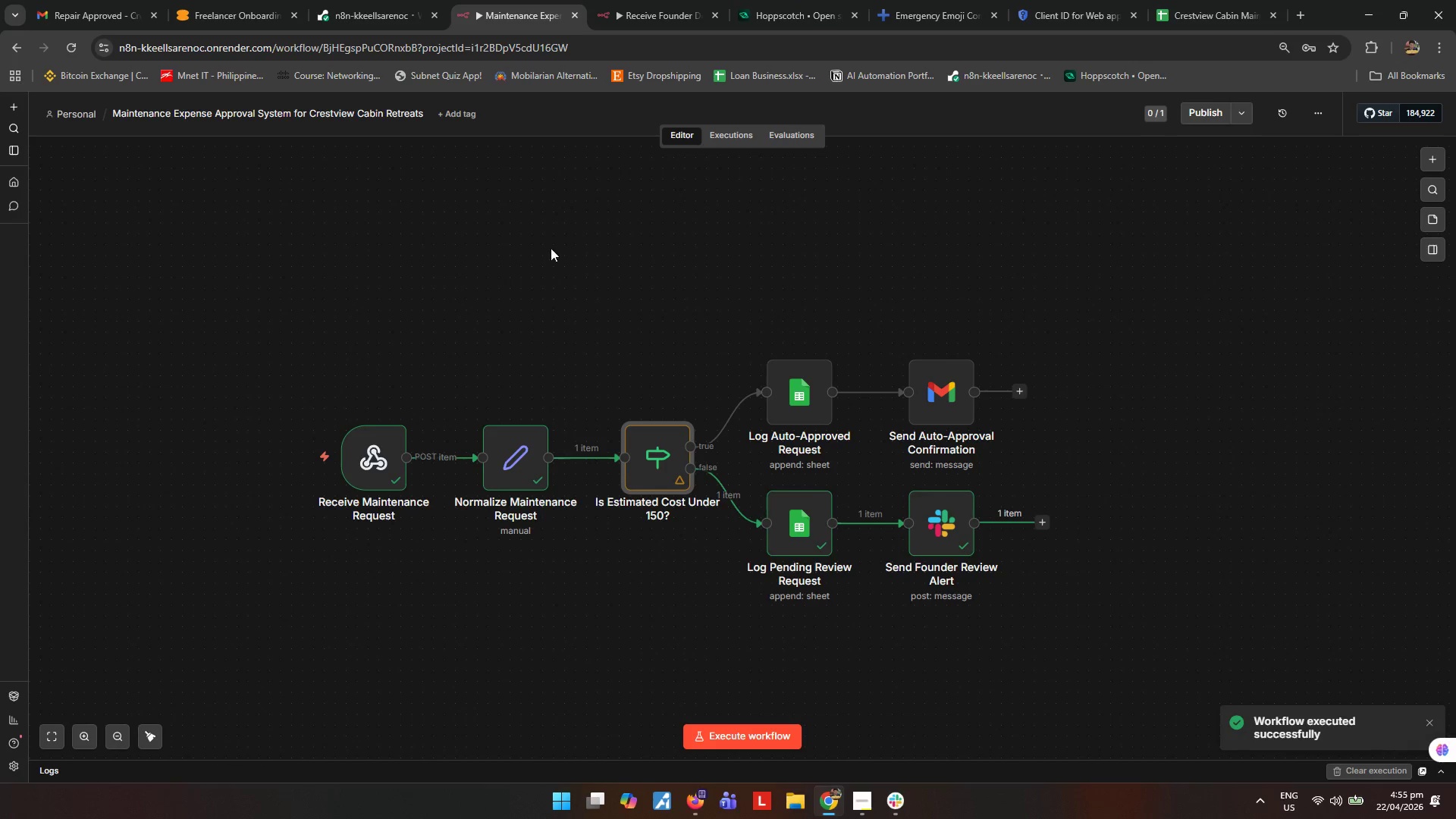 
wait(6.36)
 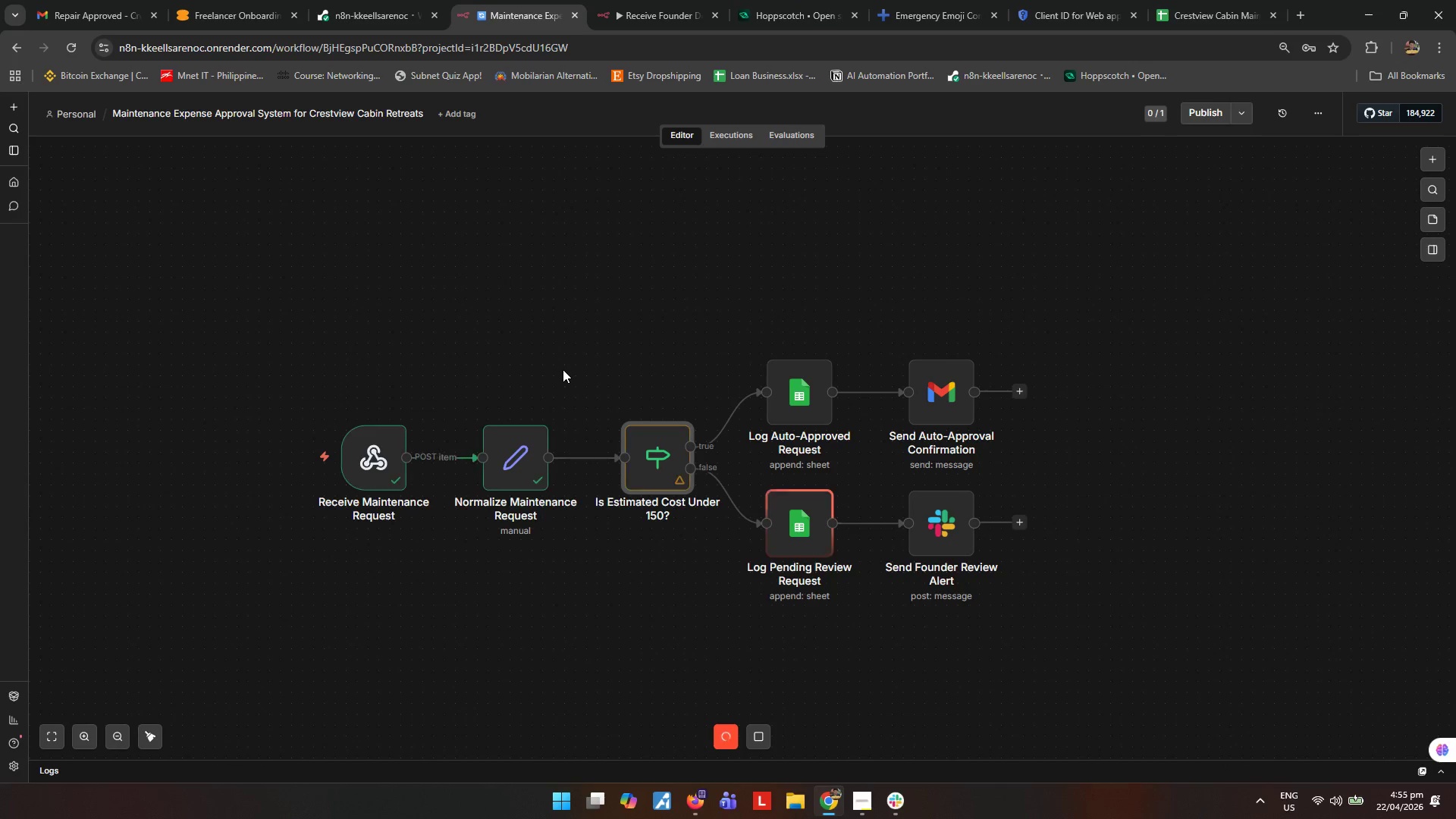 
left_click([657, 0])
 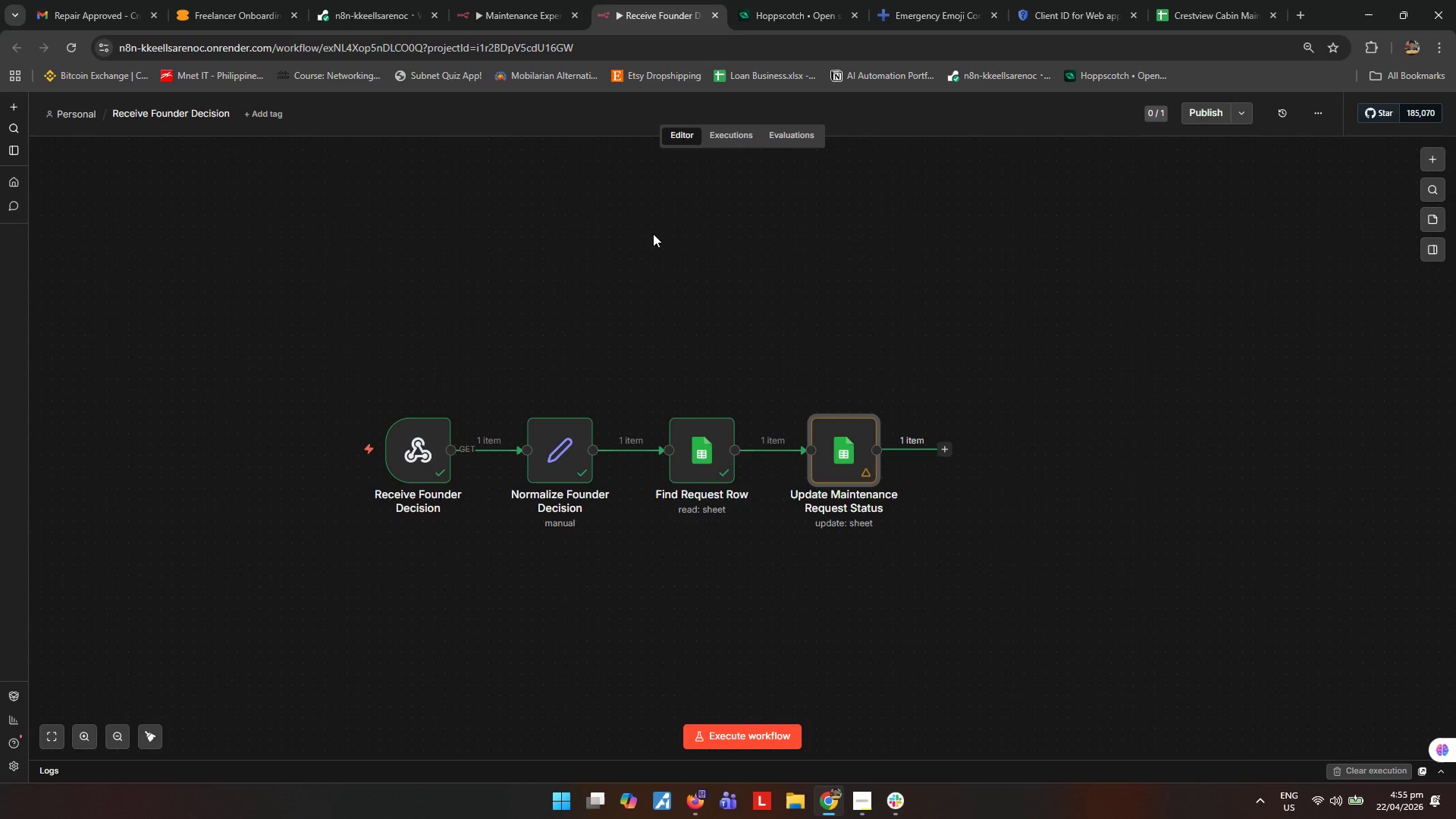 
left_click([721, 742])
 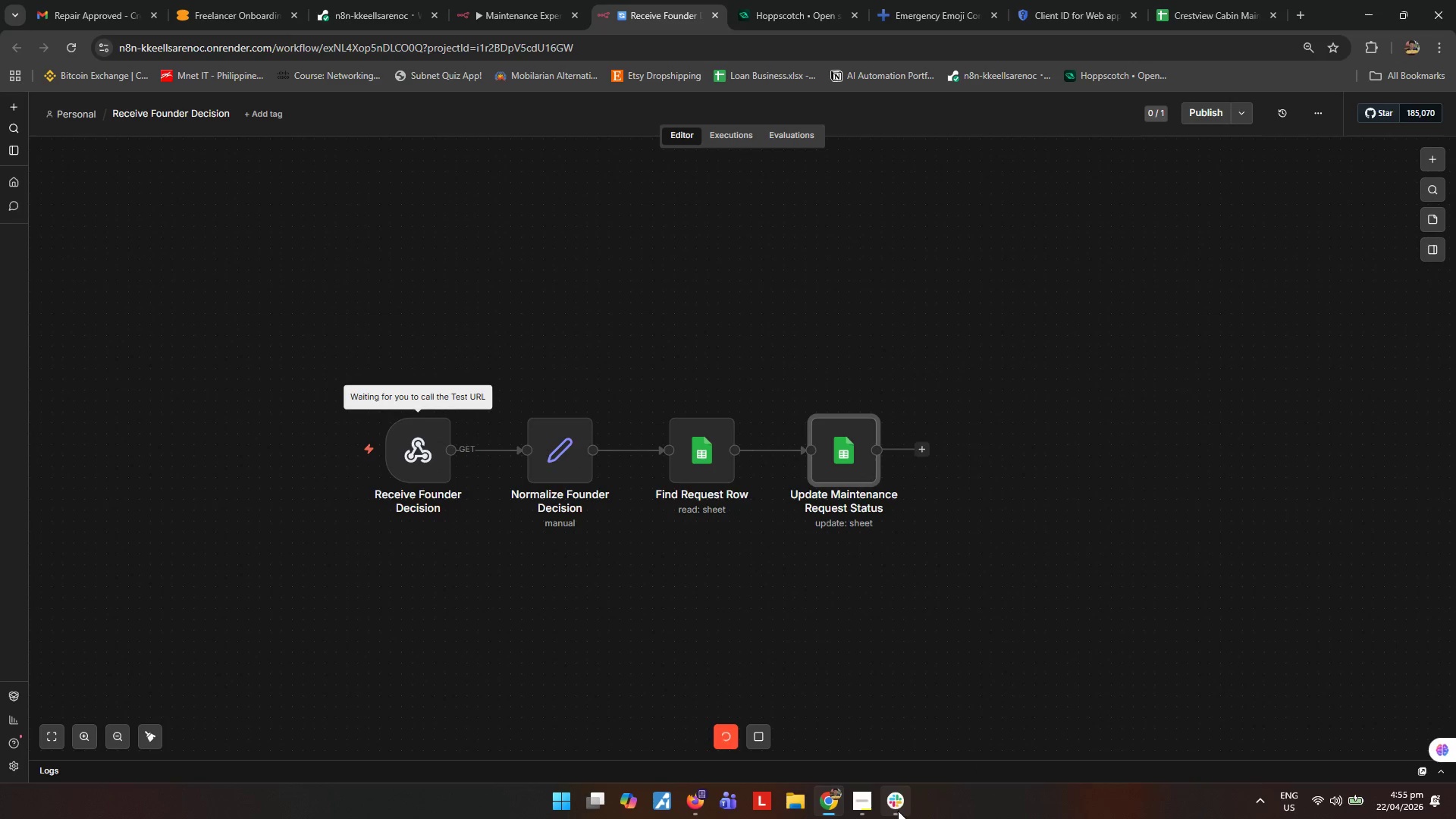 
left_click([899, 811])
 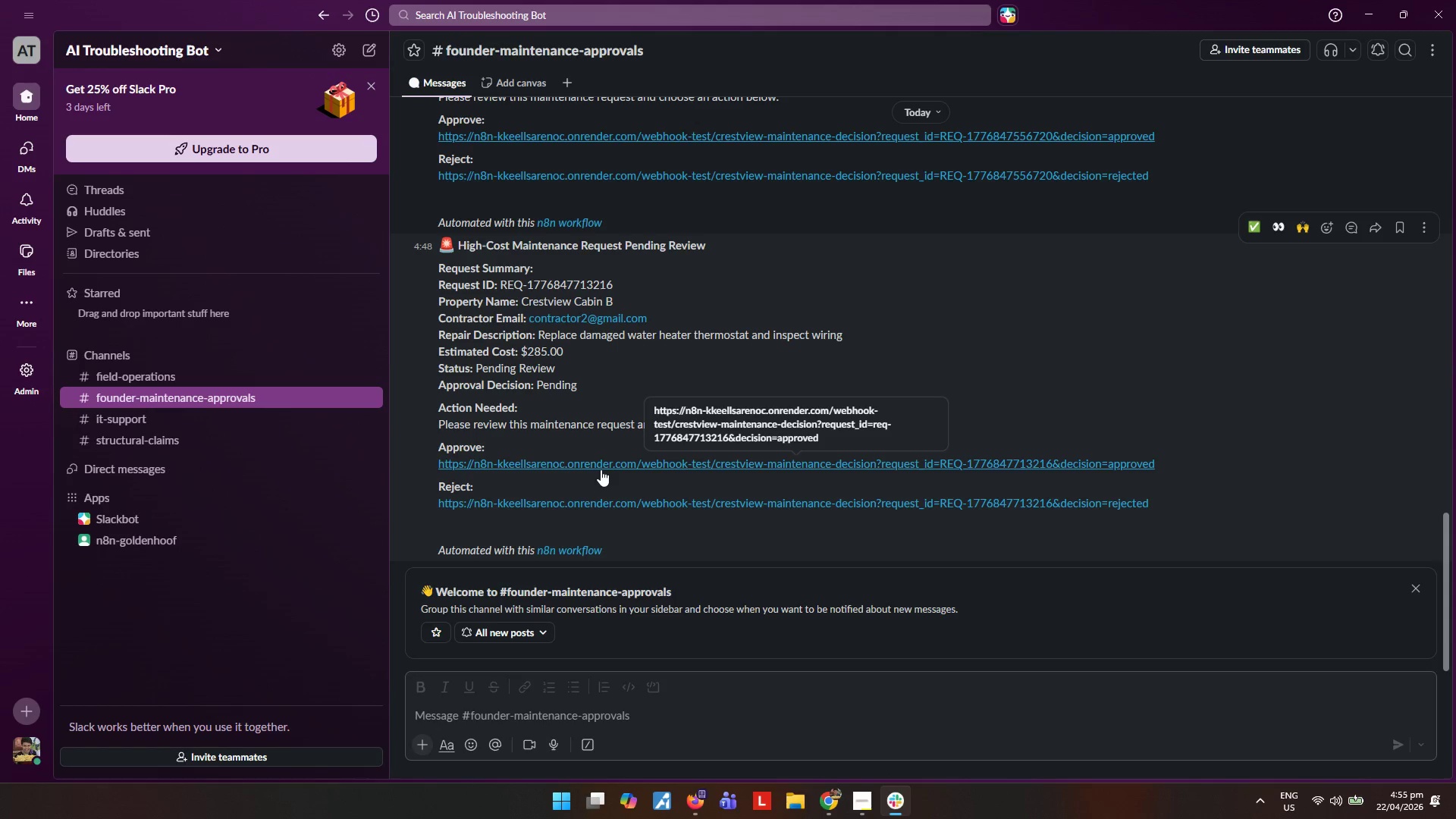 
left_click([601, 469])
 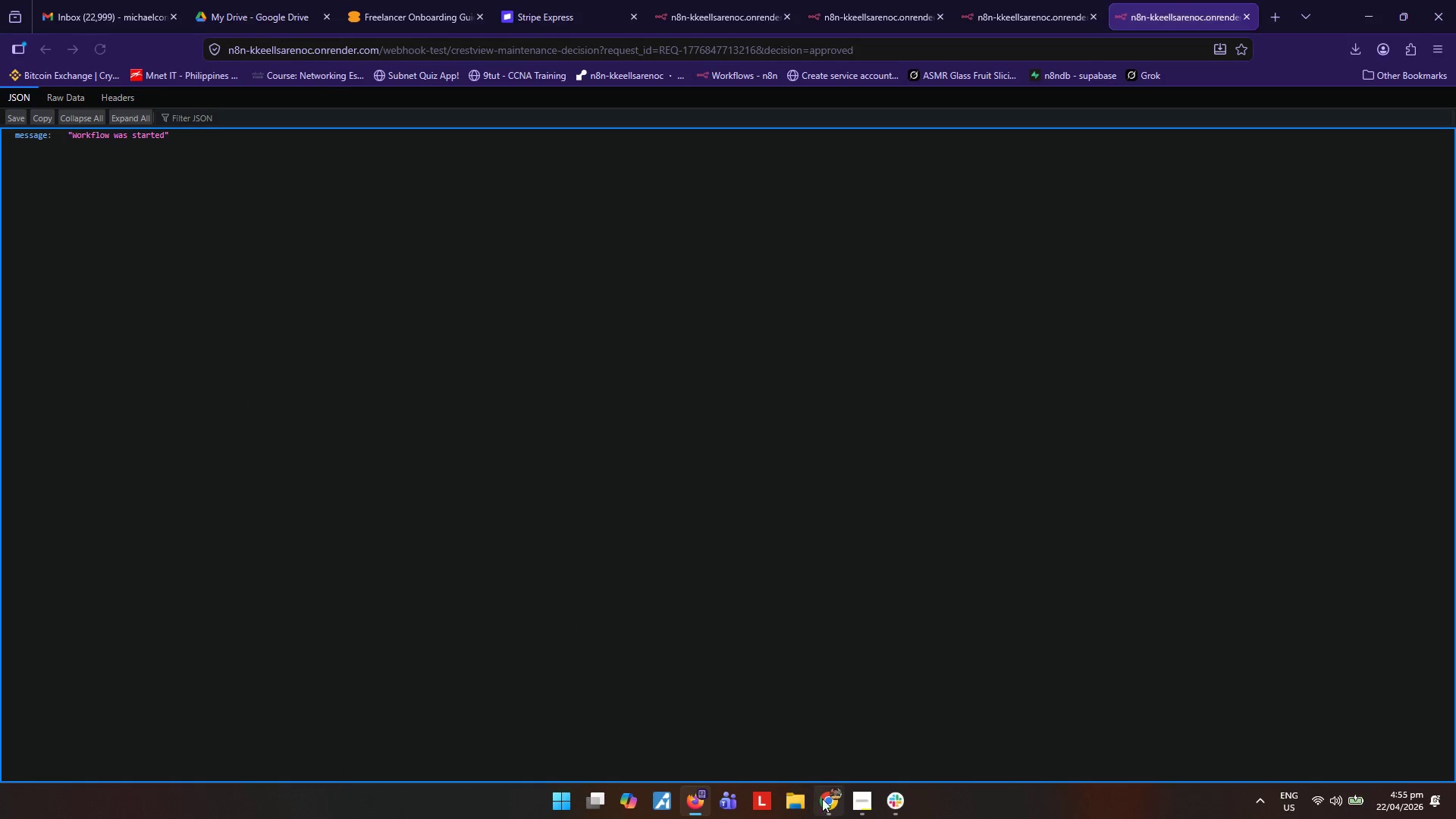 
left_click([834, 808])
 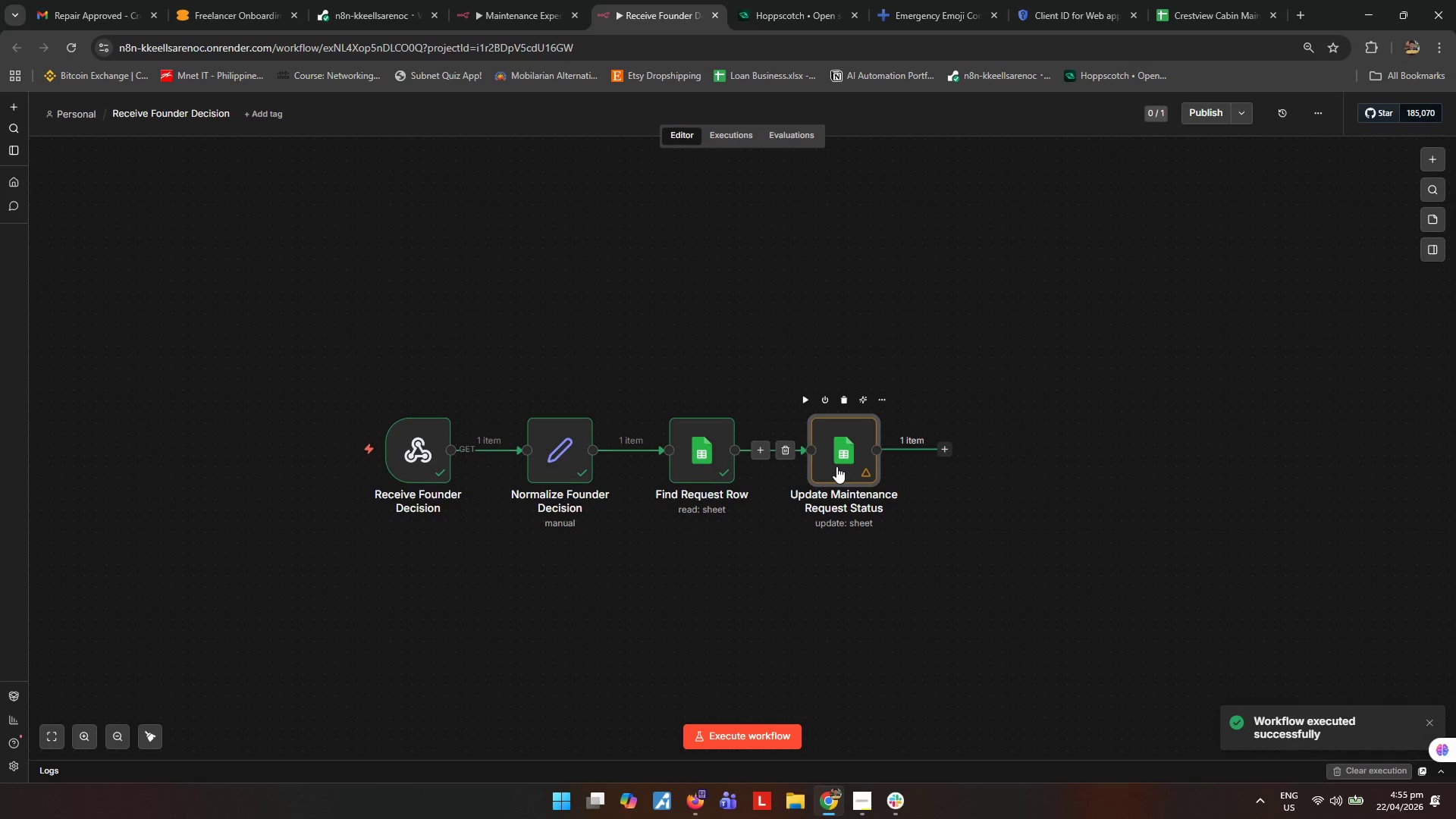 
left_click([1210, 0])
 